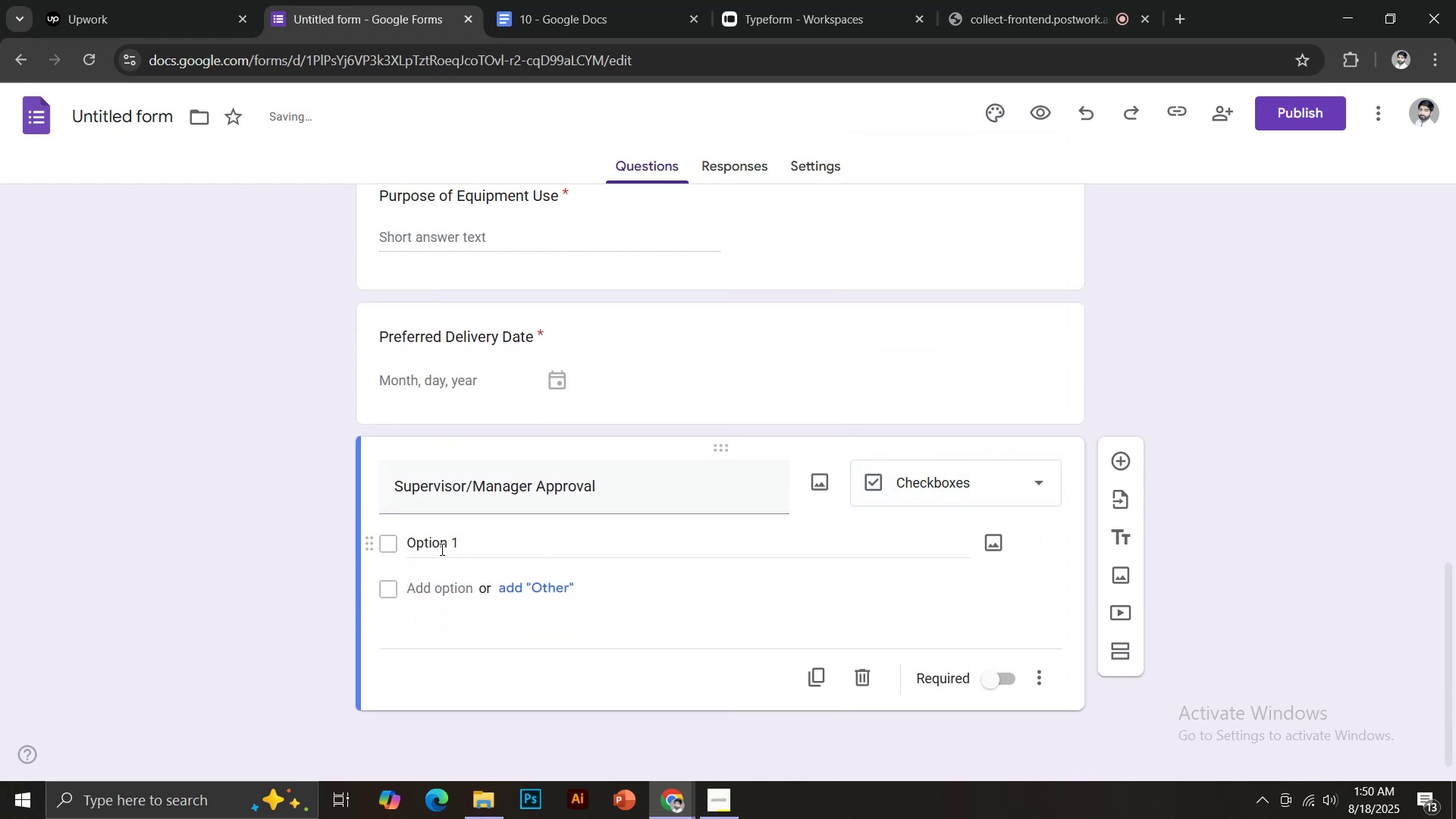 
left_click([426, 547])
 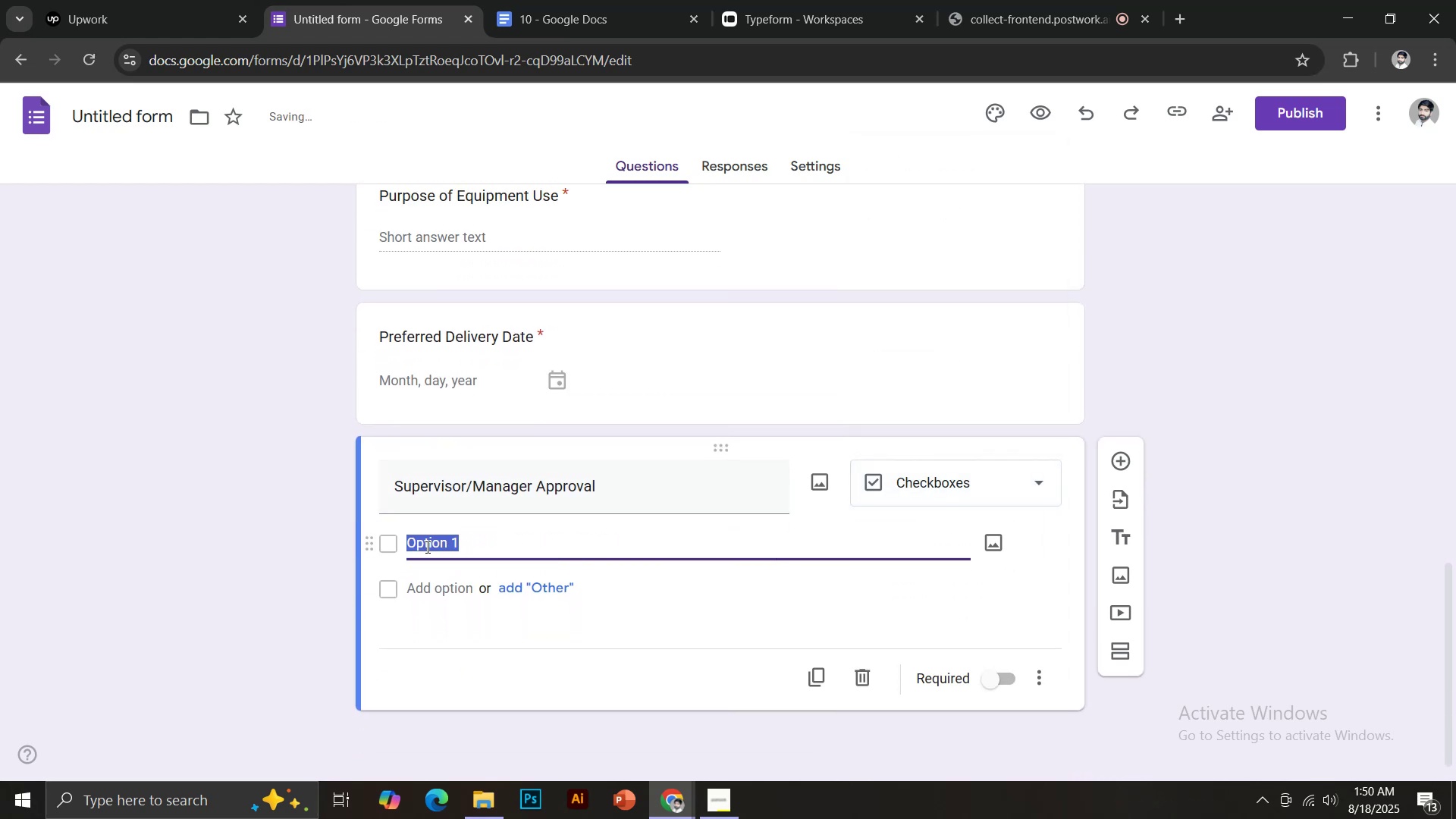 
type(Yes)
 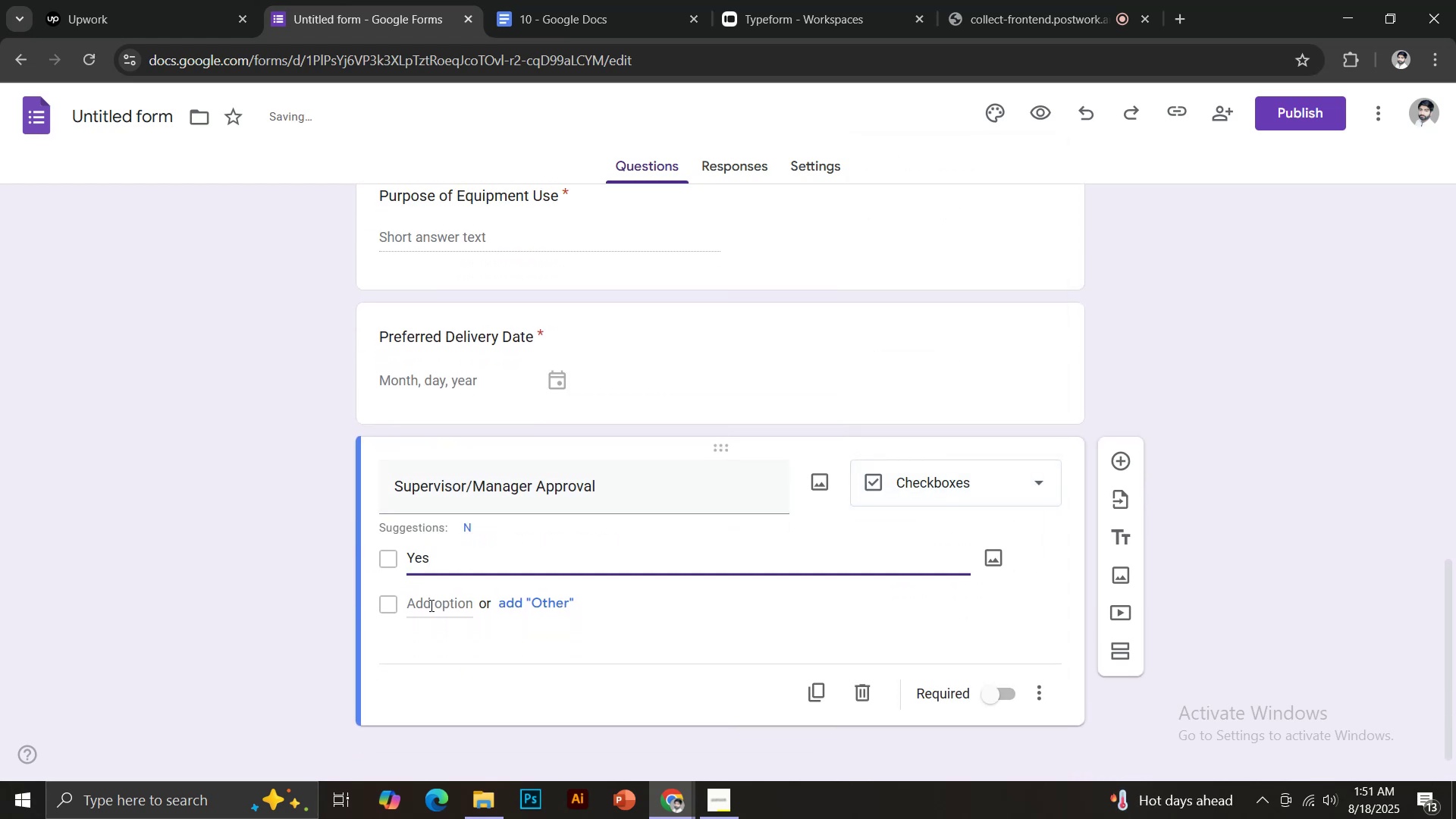 
left_click([430, 605])
 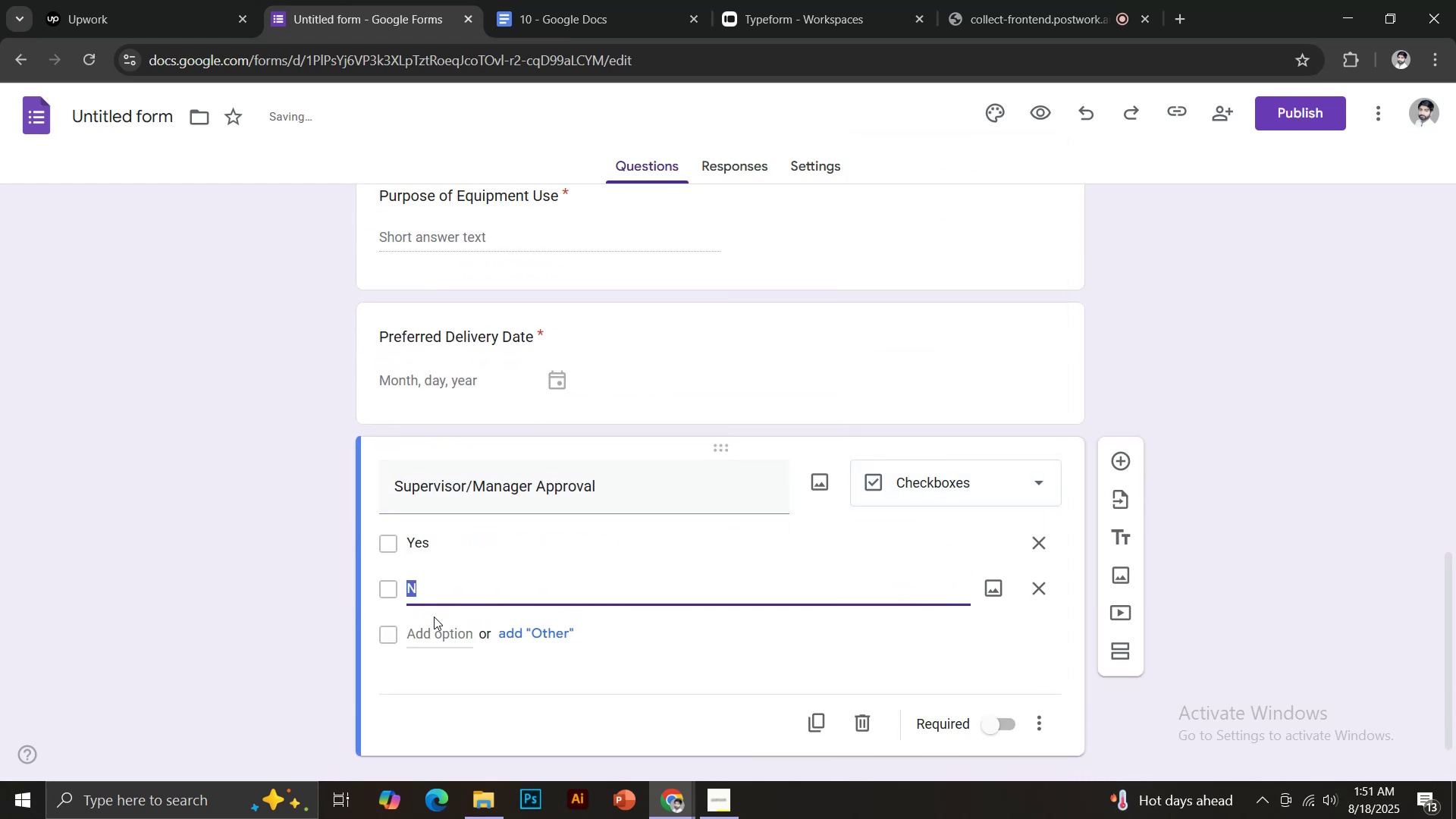 
left_click([425, 586])
 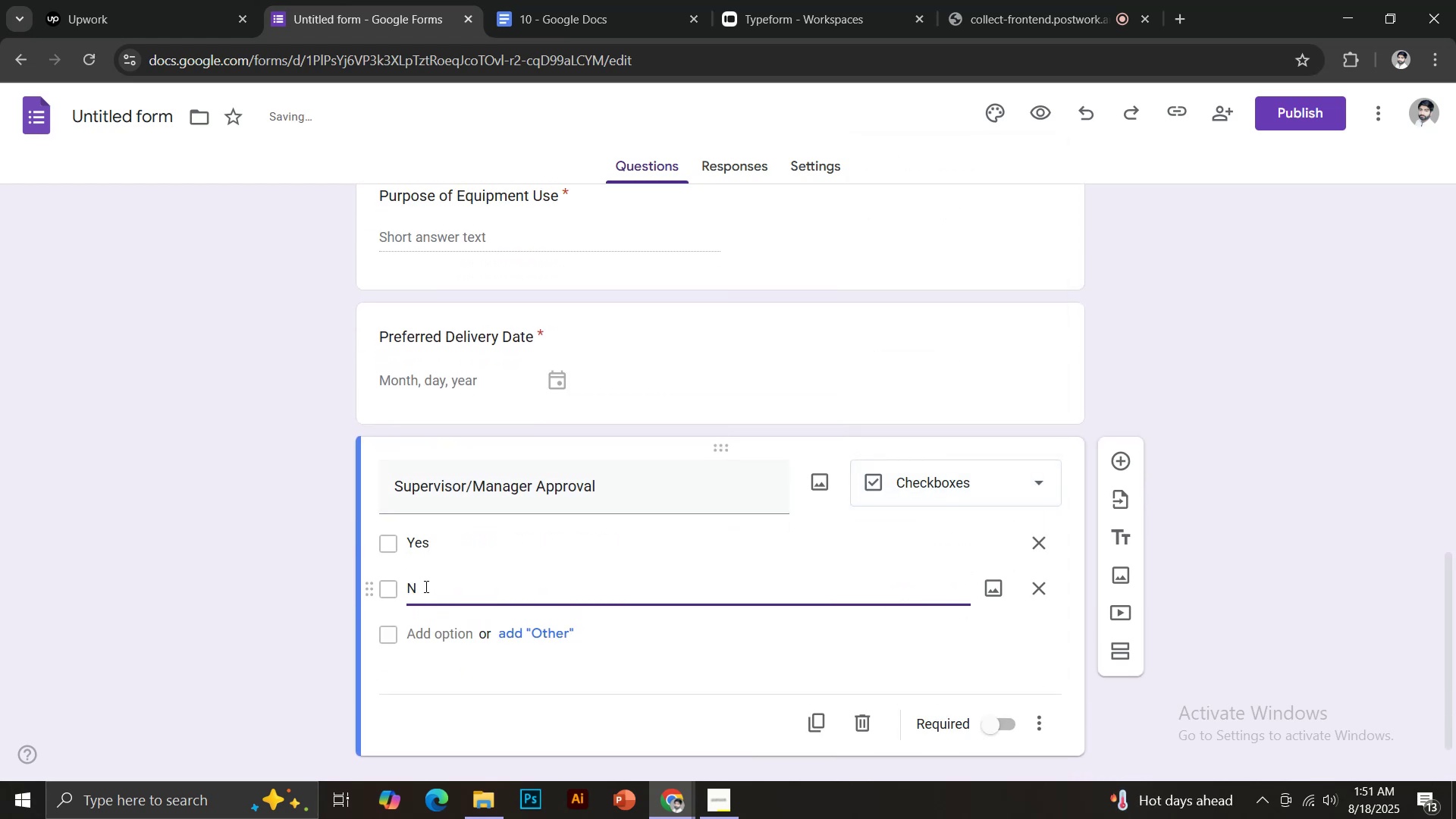 
key(O)
 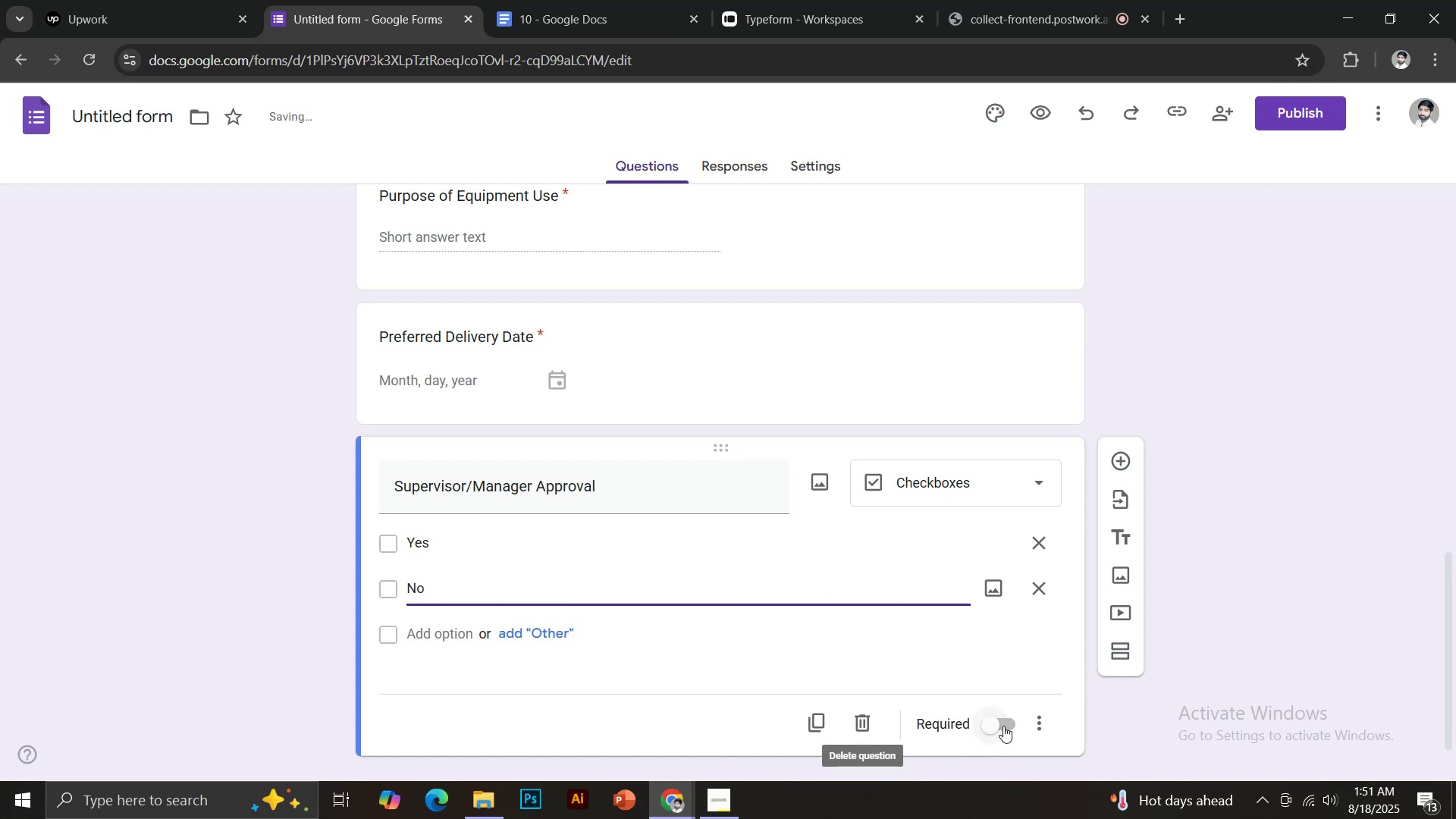 
left_click([993, 723])
 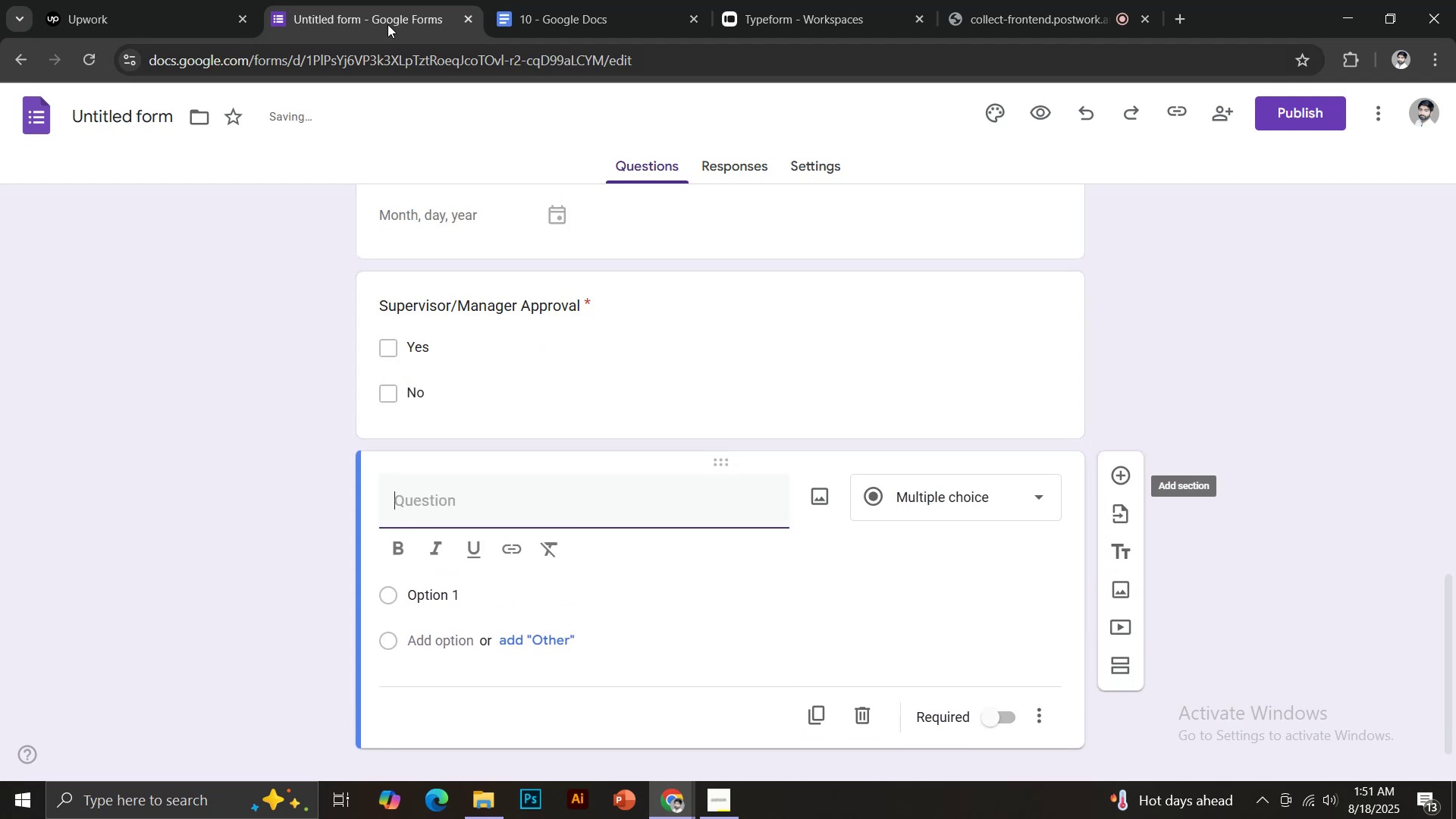 
left_click([550, 0])
 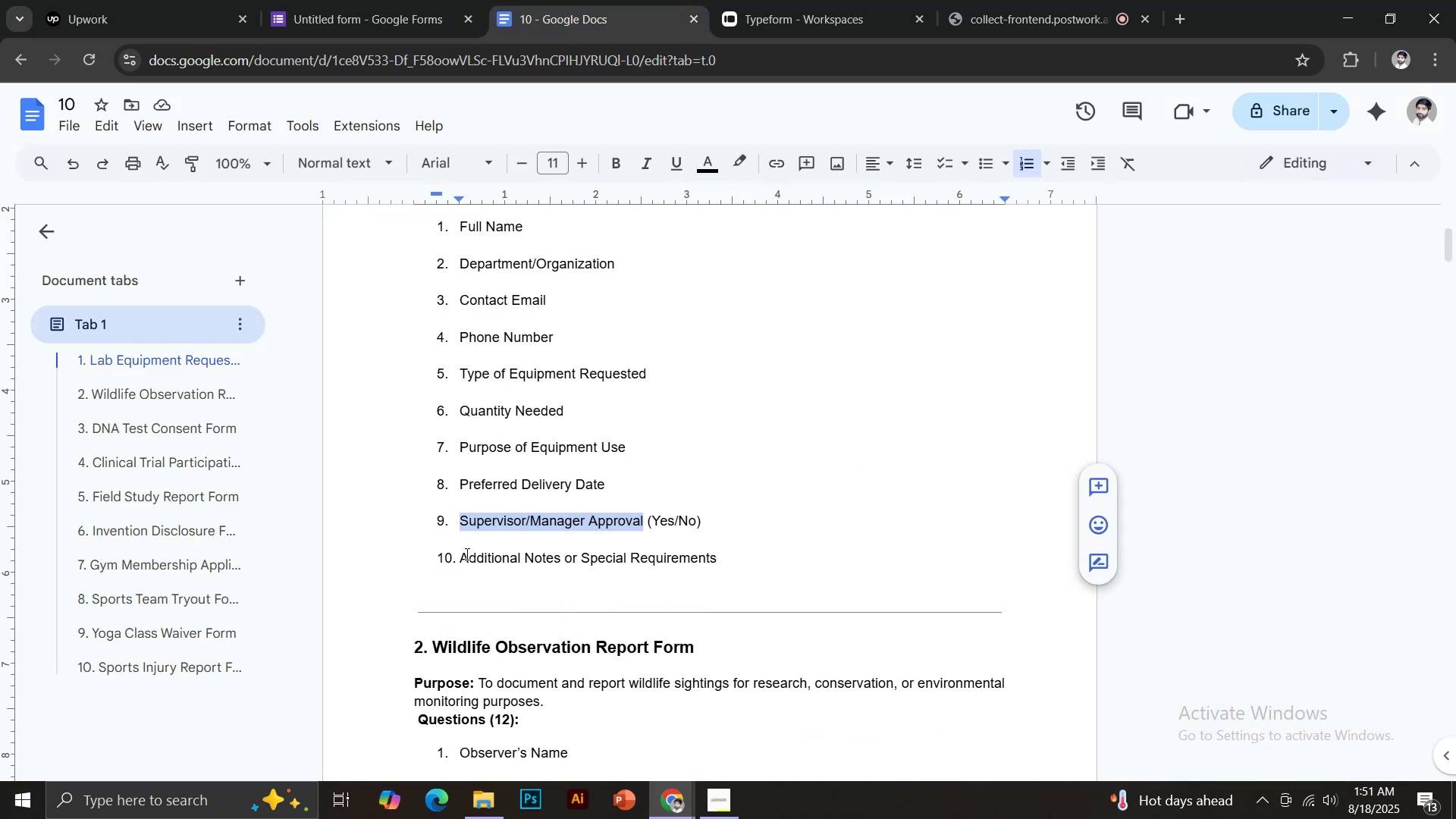 
left_click_drag(start_coordinate=[462, 557], to_coordinate=[731, 560])
 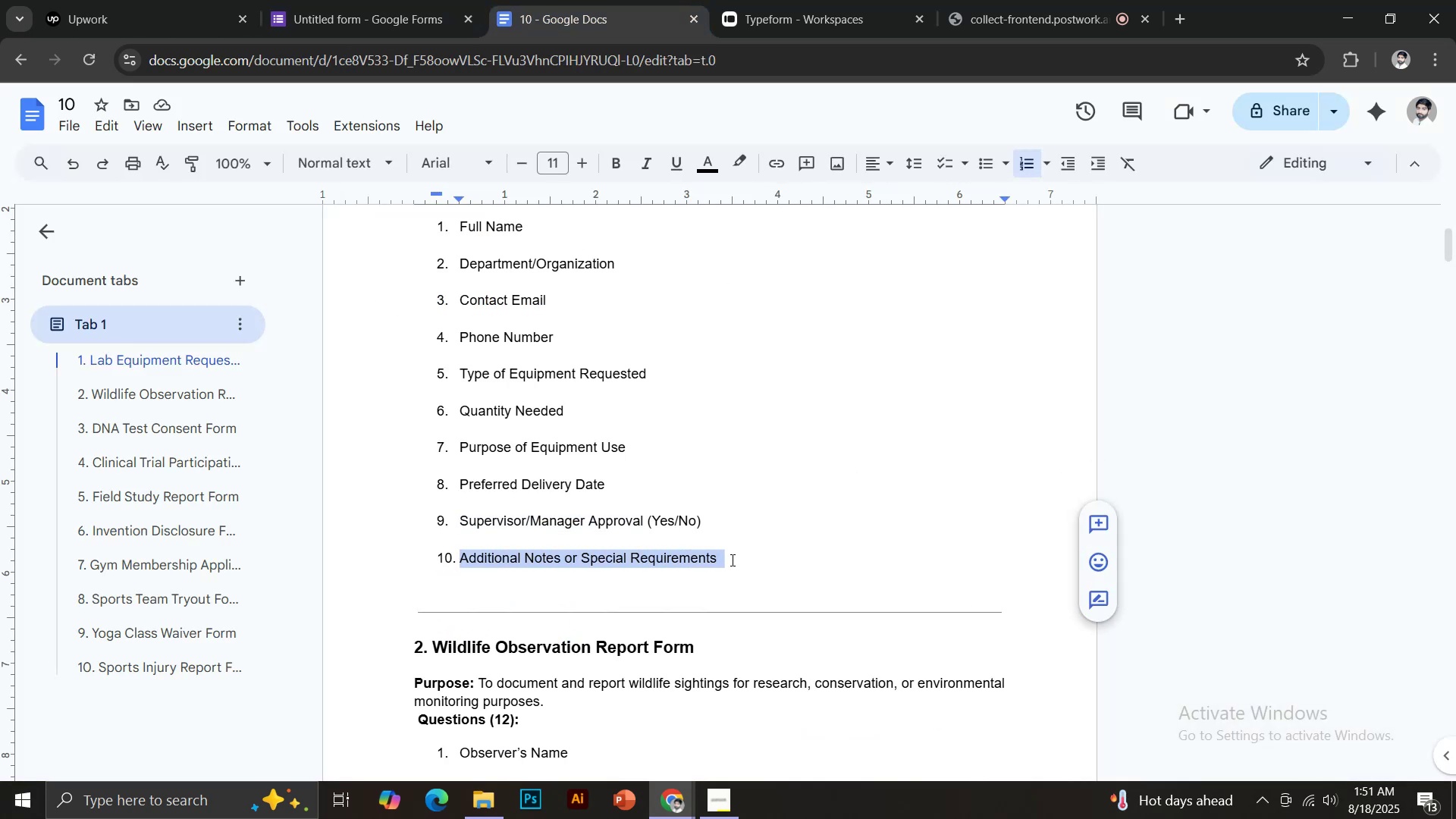 
key(Control+C)
 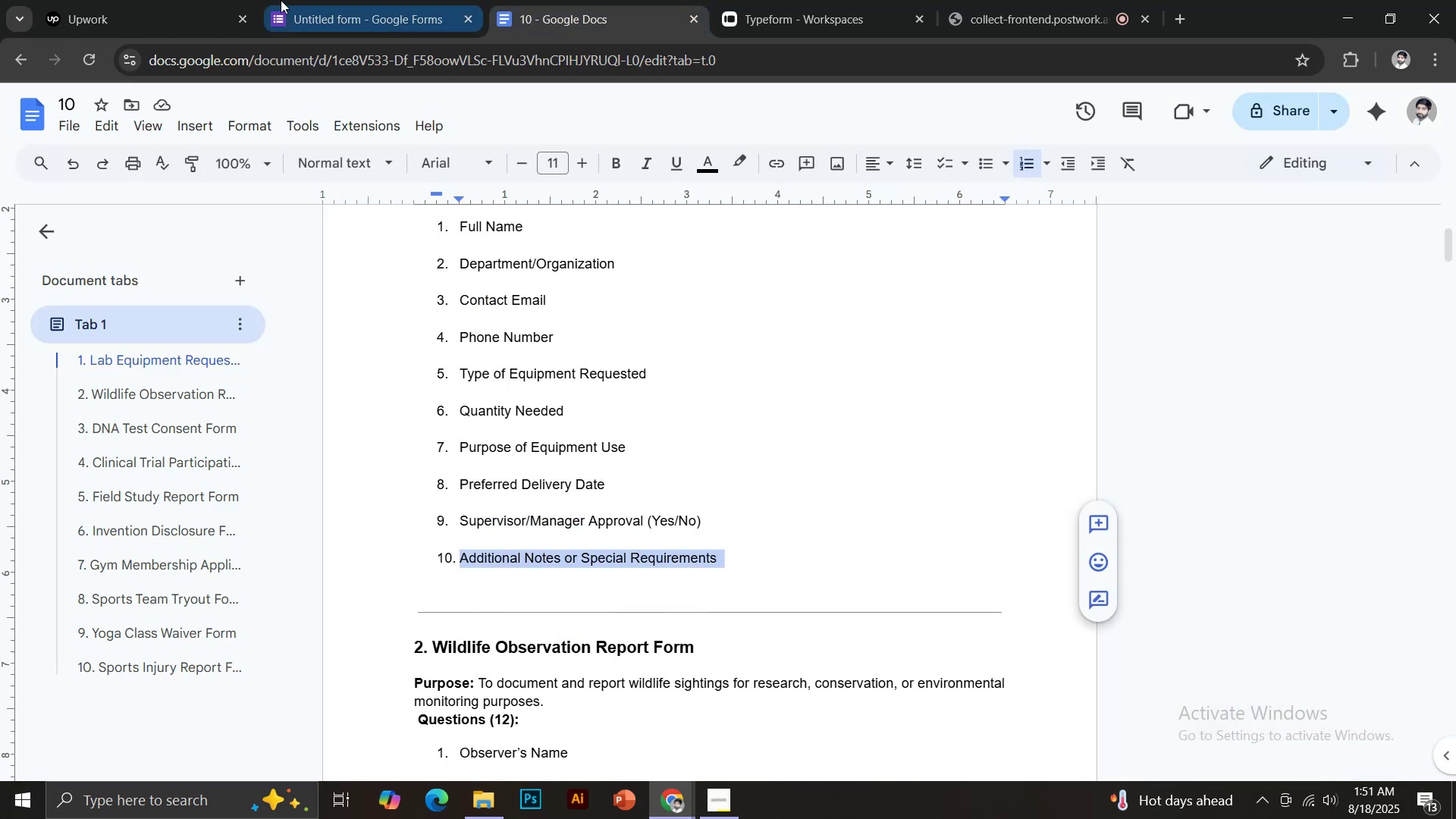 
left_click([264, 0])
 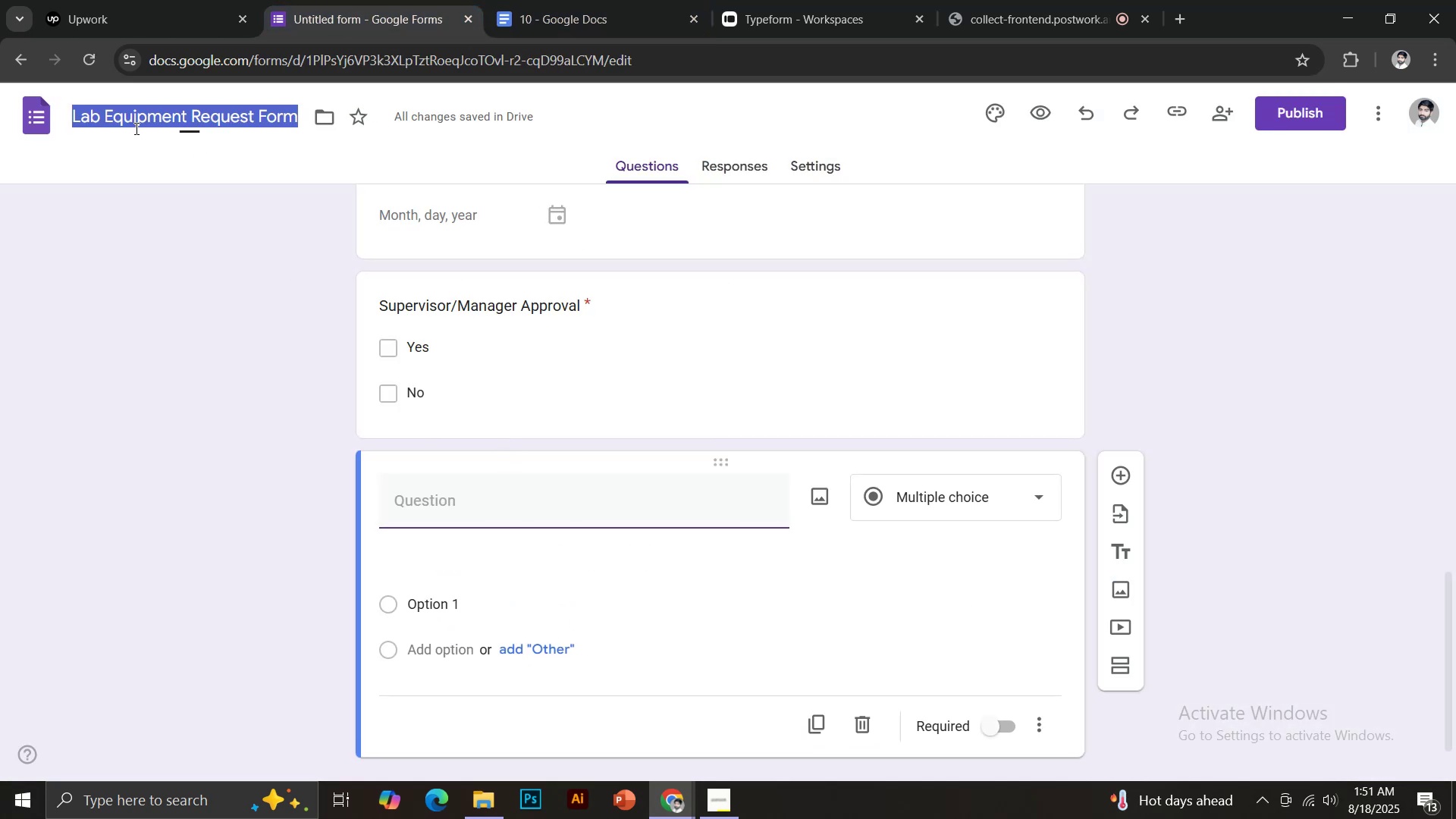 
scroll: coordinate [692, 557], scroll_direction: down, amount: 2.0
 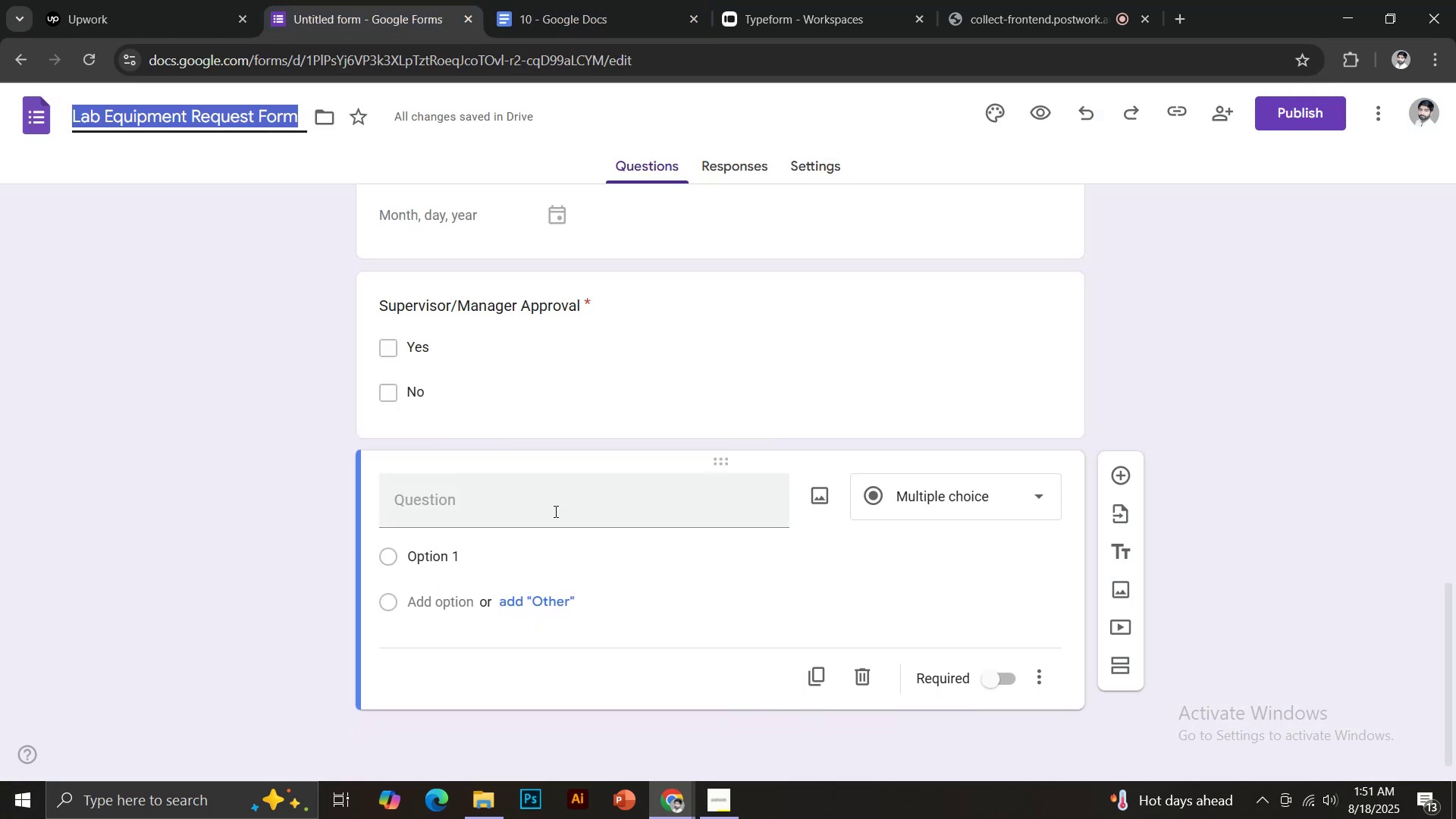 
left_click([554, 511])
 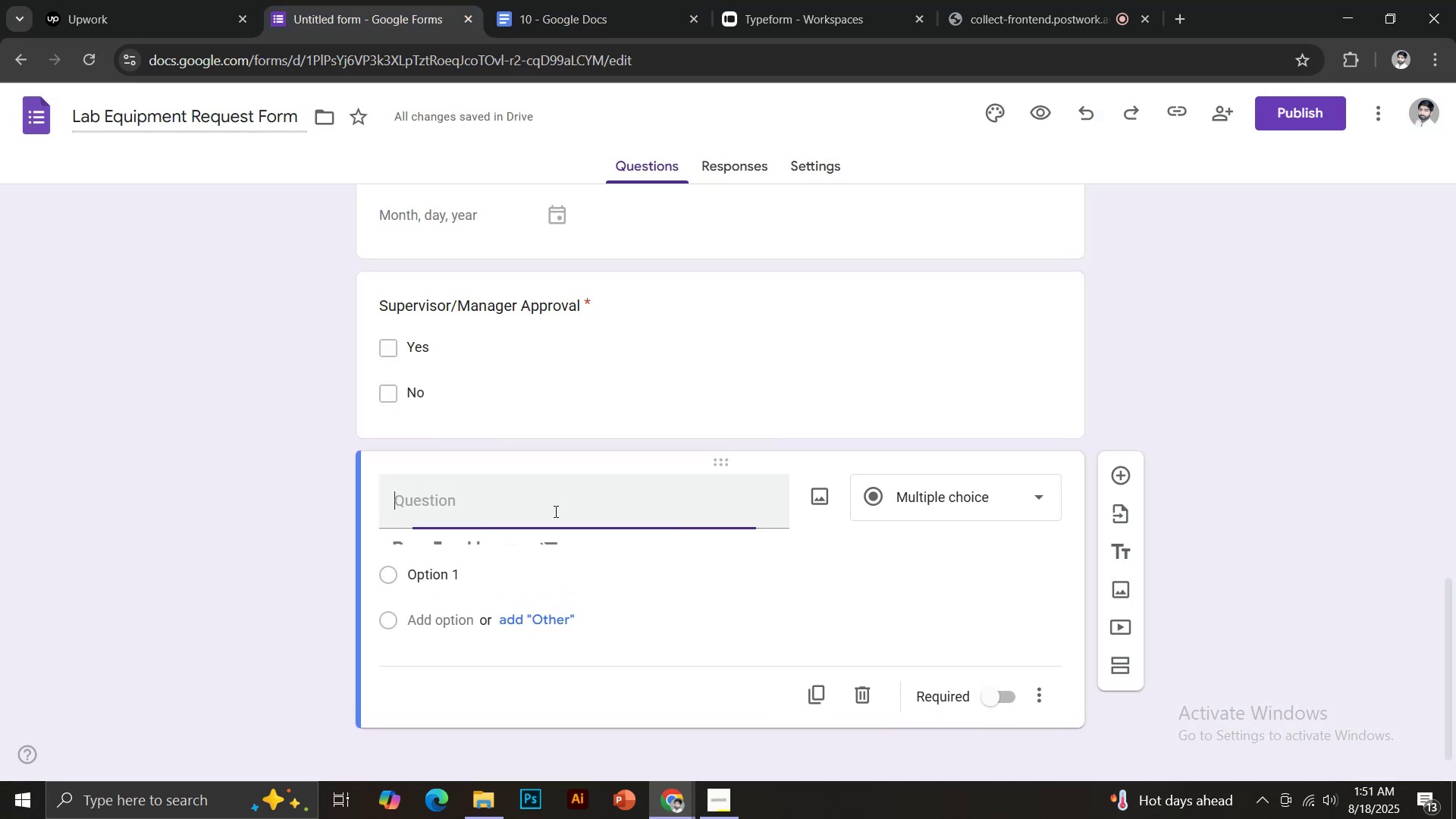 
key(Control+Shift+V)
 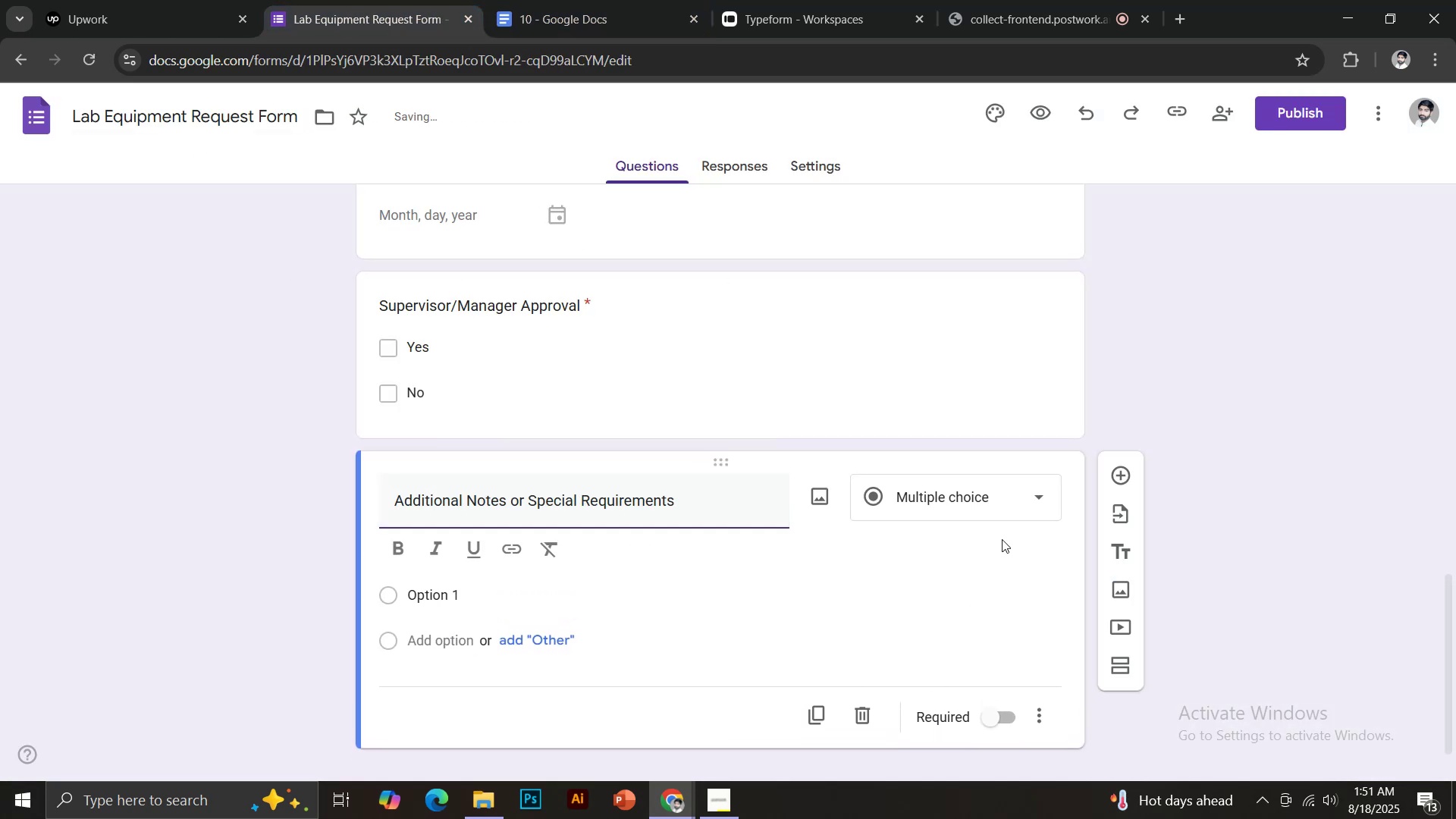 
left_click([968, 487])
 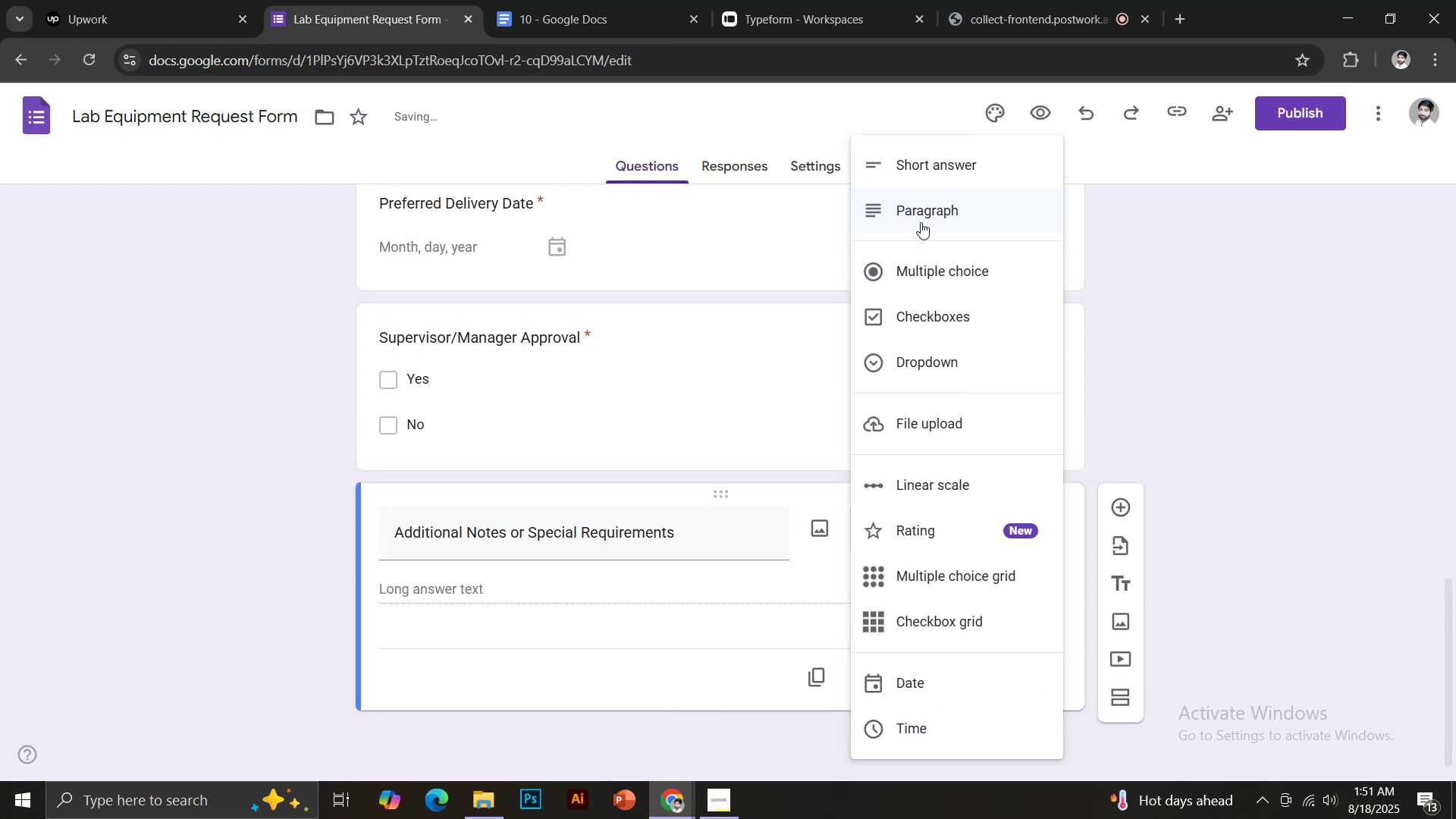 
left_click([921, 209])
 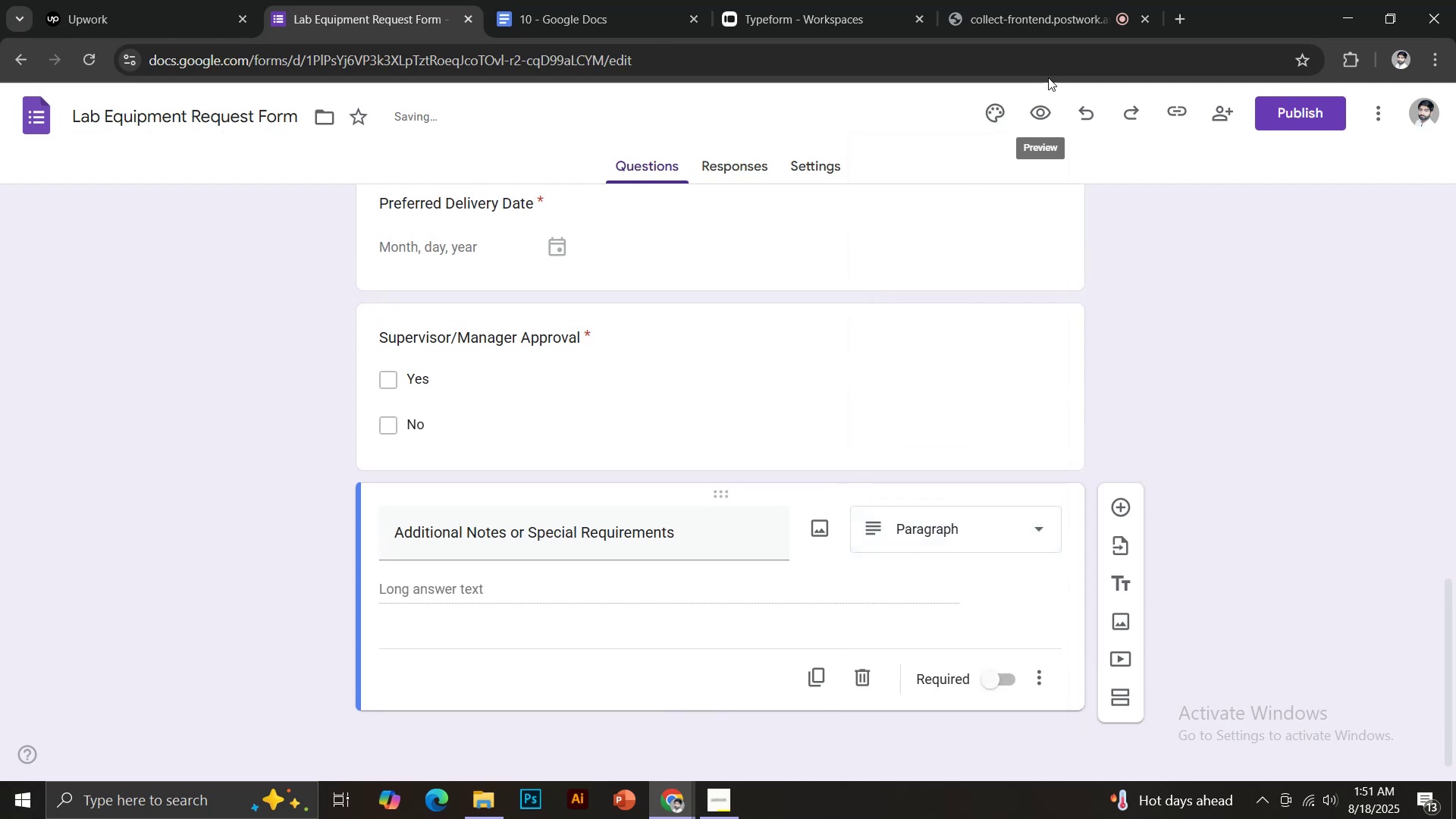 
left_click([991, 113])
 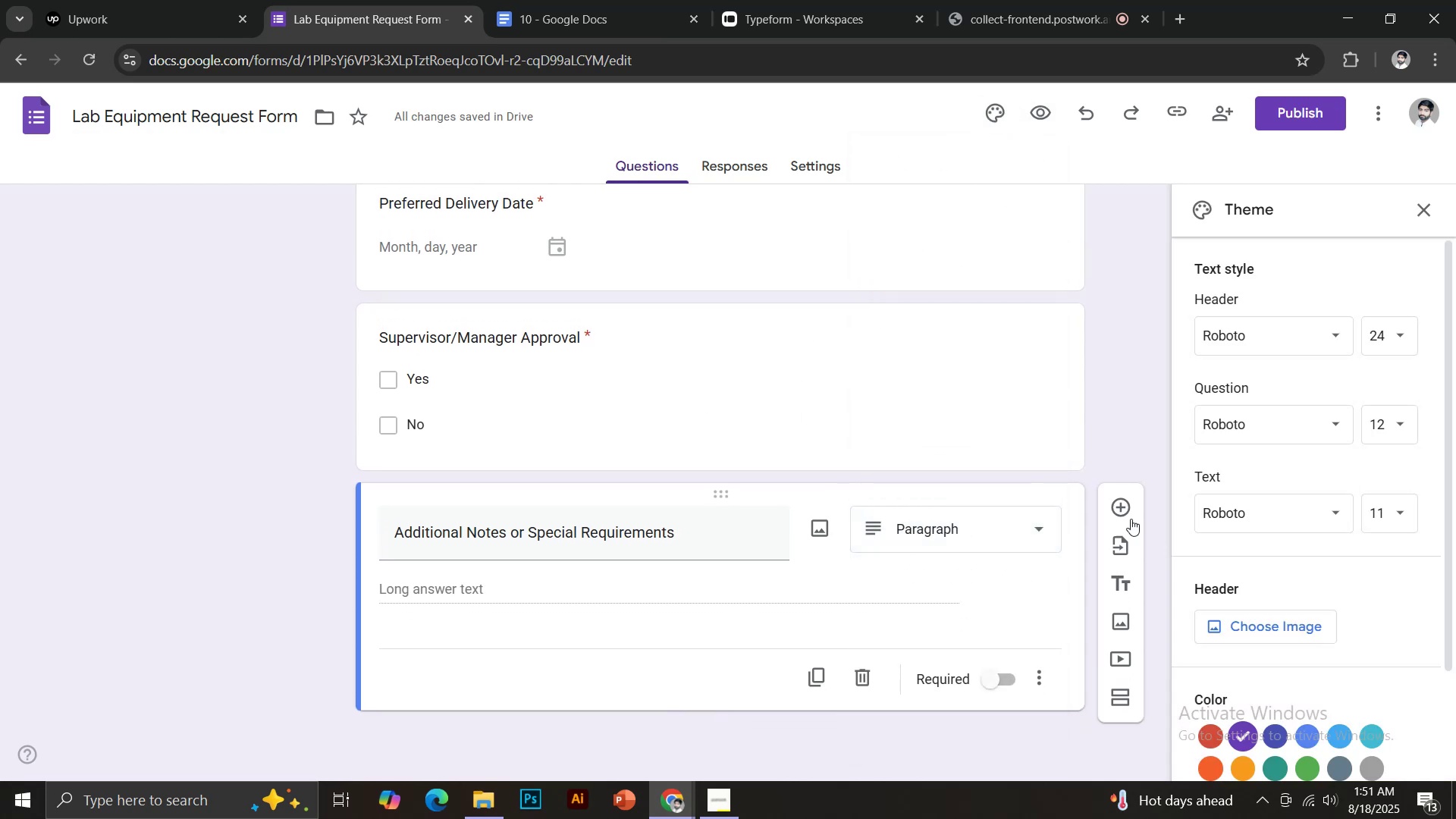 
scroll: coordinate [1316, 627], scroll_direction: down, amount: 3.0
 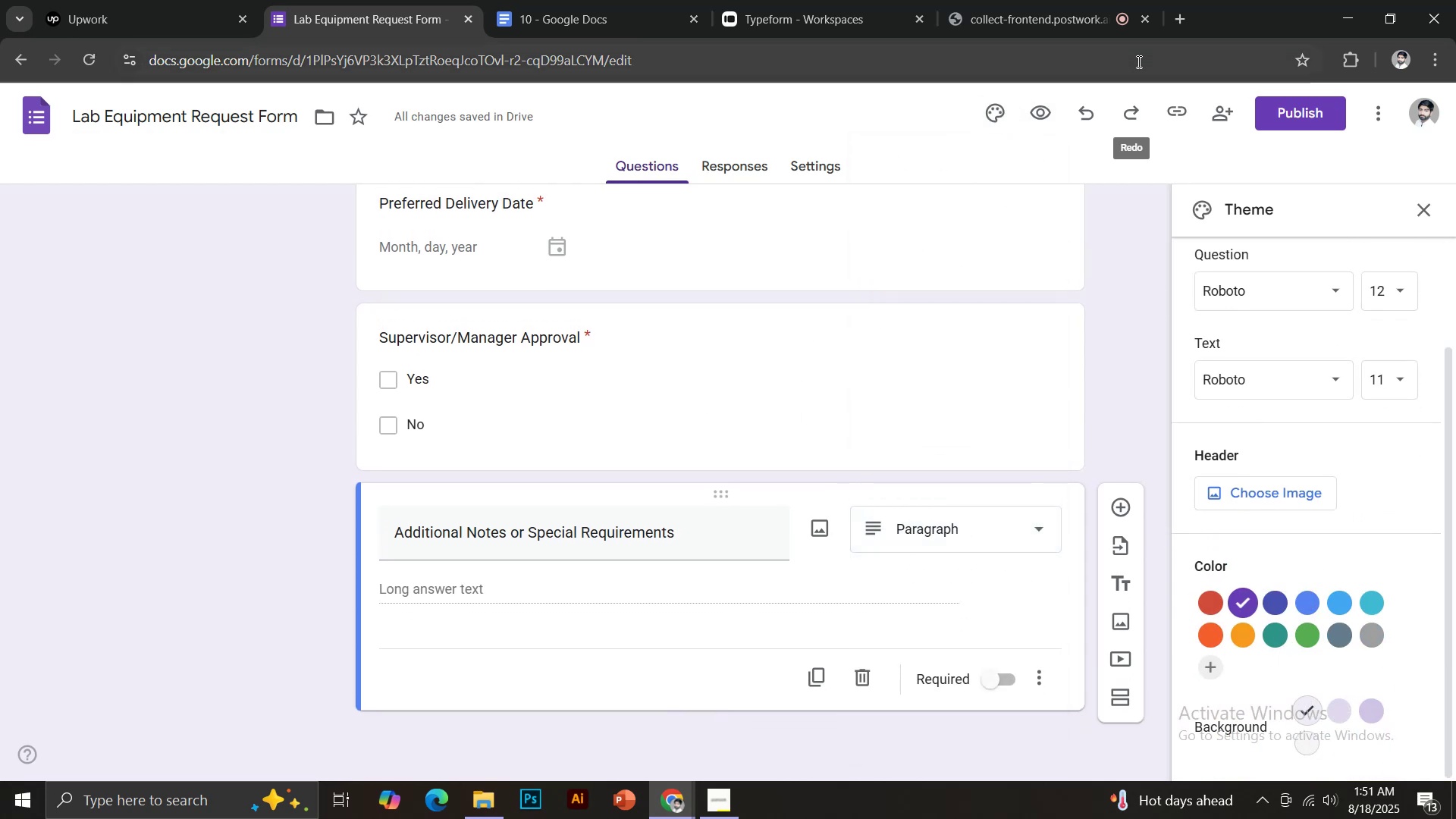 
left_click([1174, 18])
 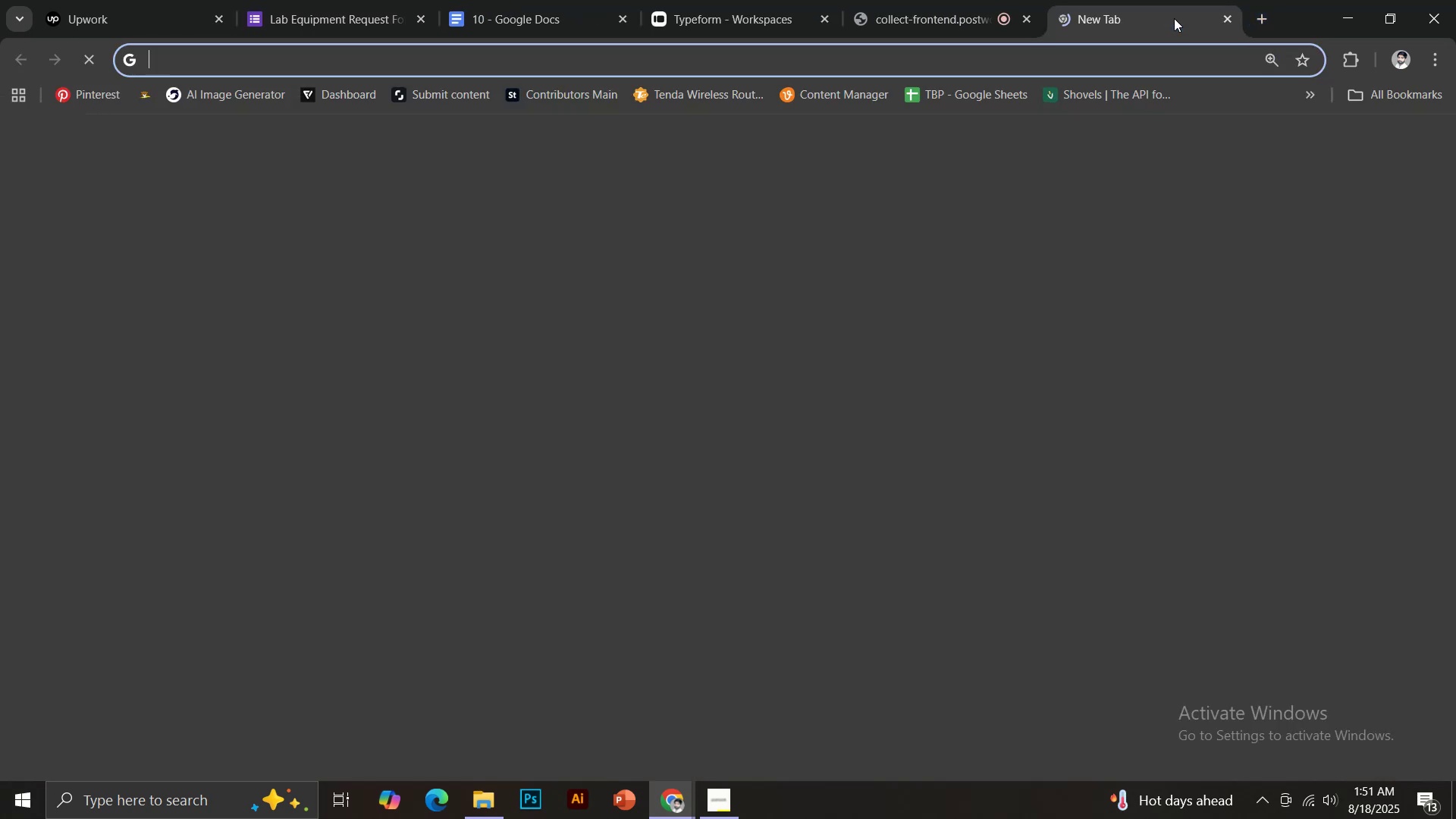 
type(pex)
 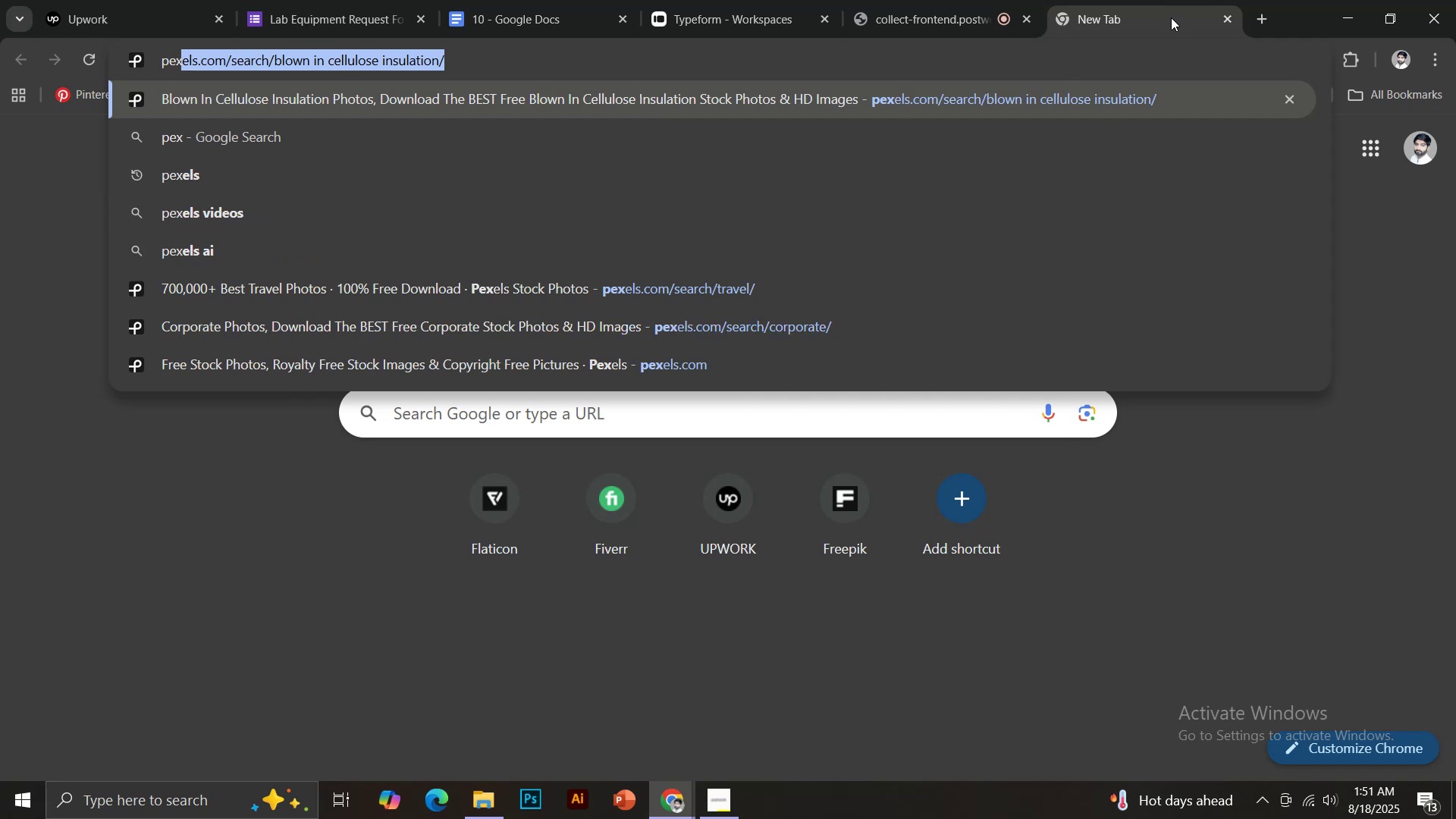 
key(Enter)
 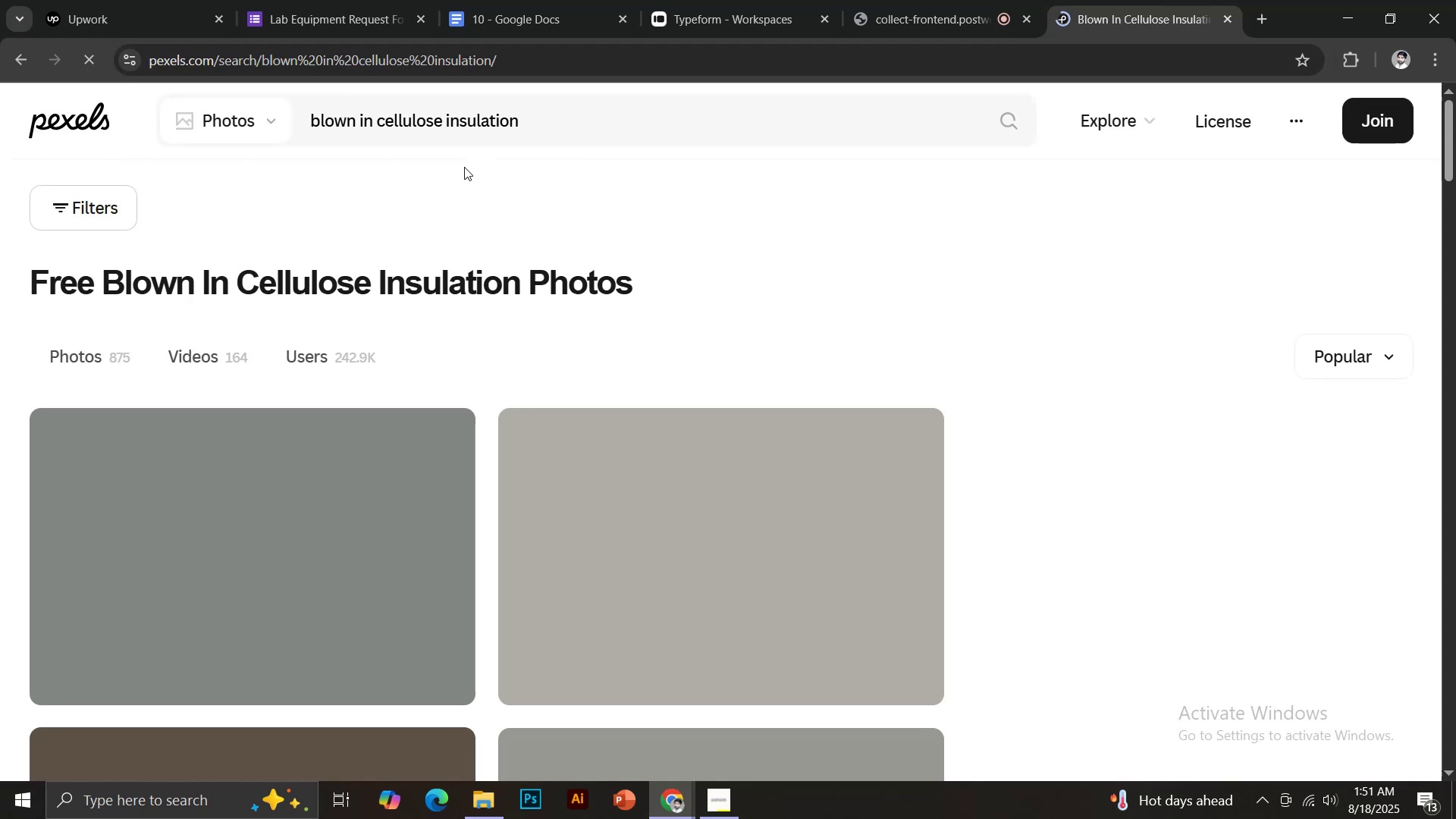 
left_click([487, 113])
 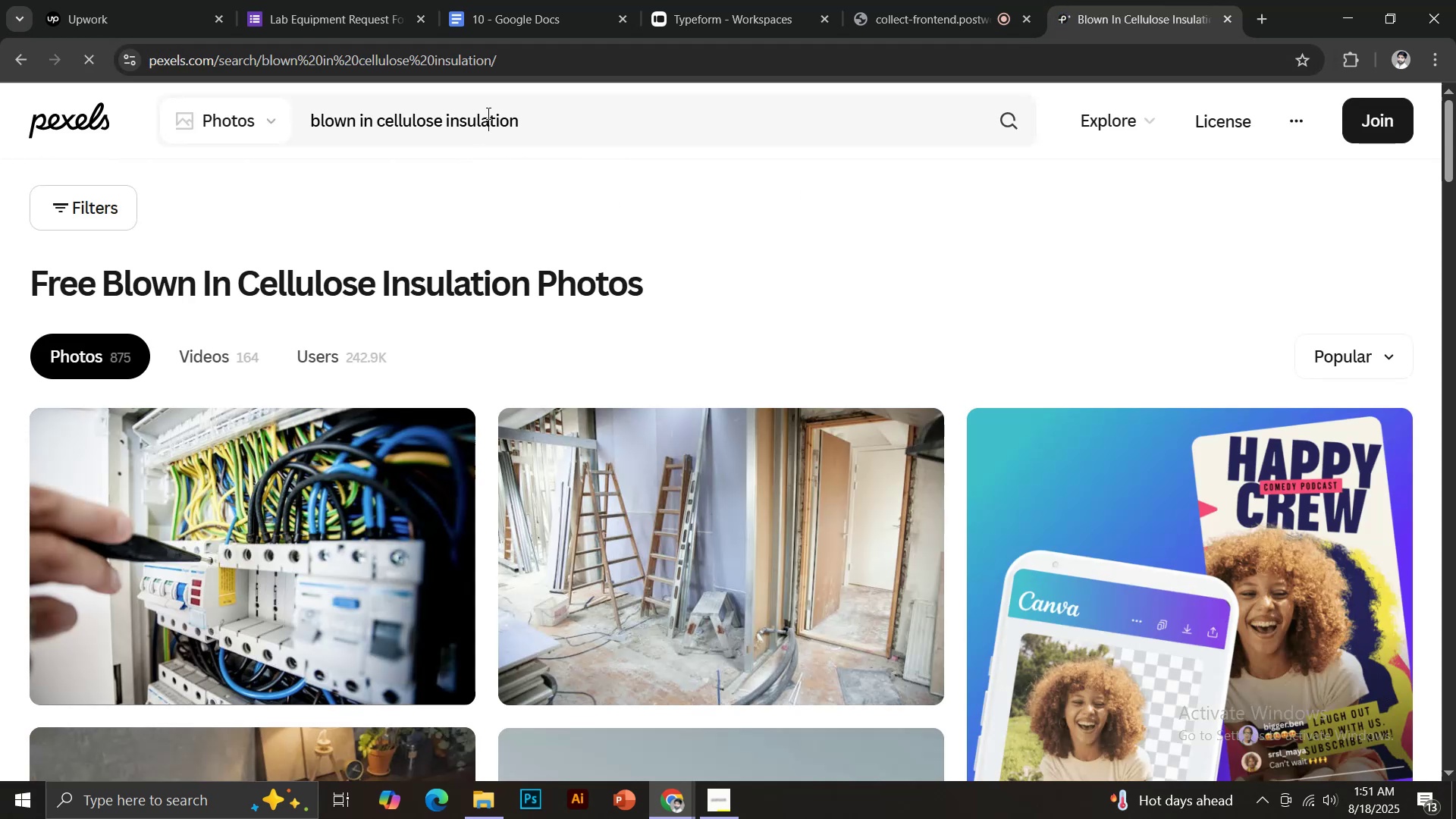 
key(Control+ControlLeft)
 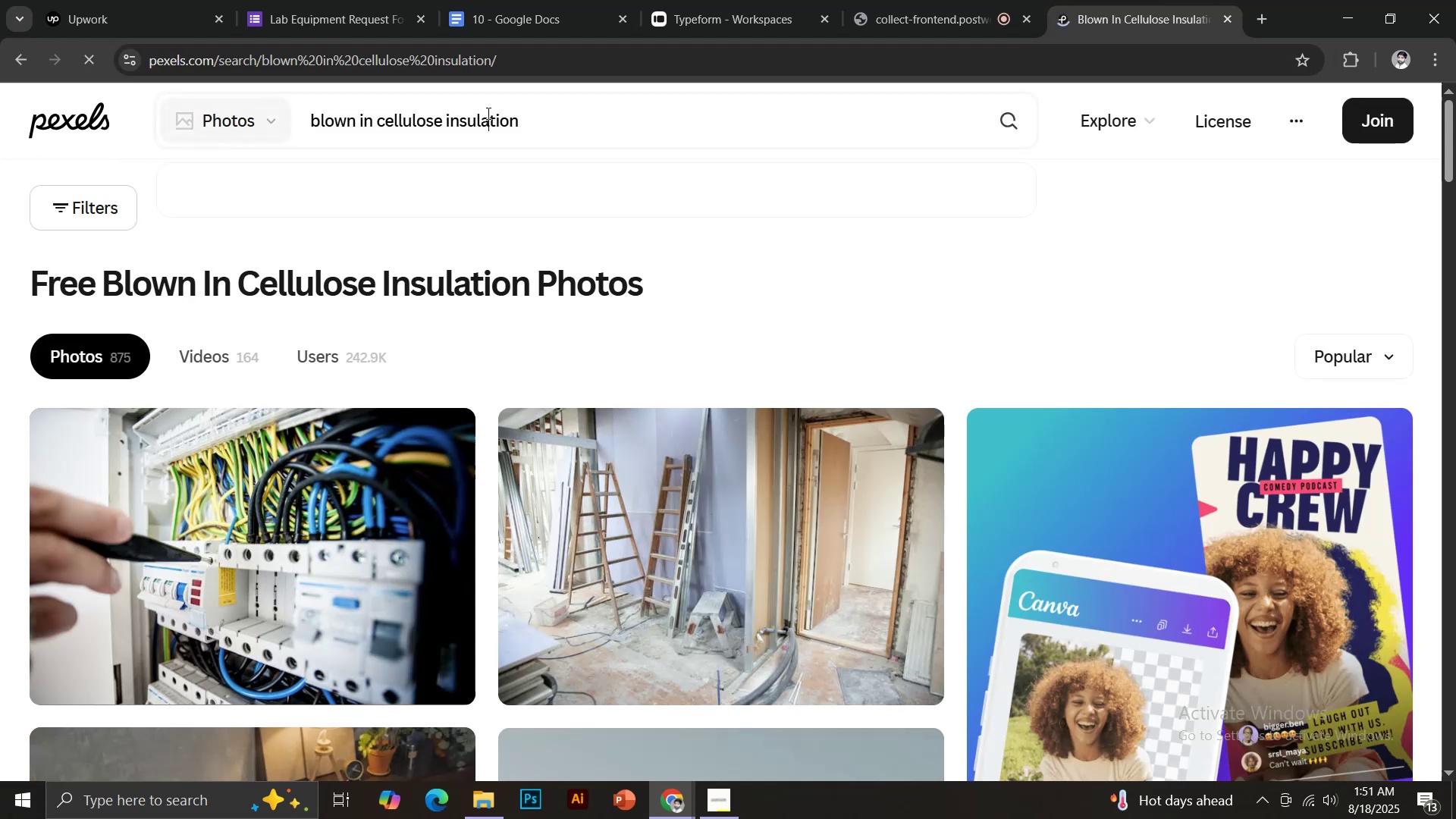 
key(Control+A)
 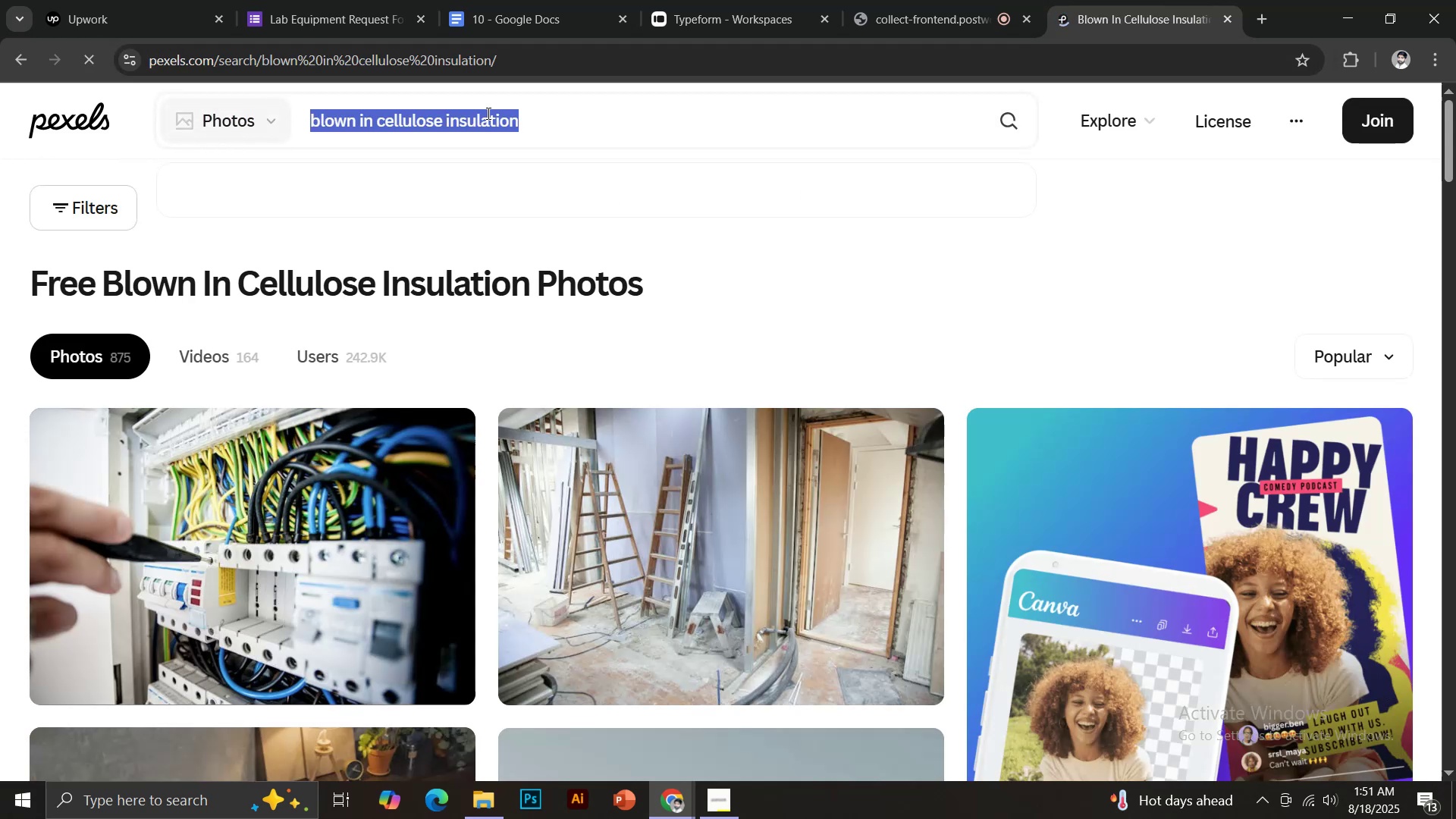 
type(lab)
 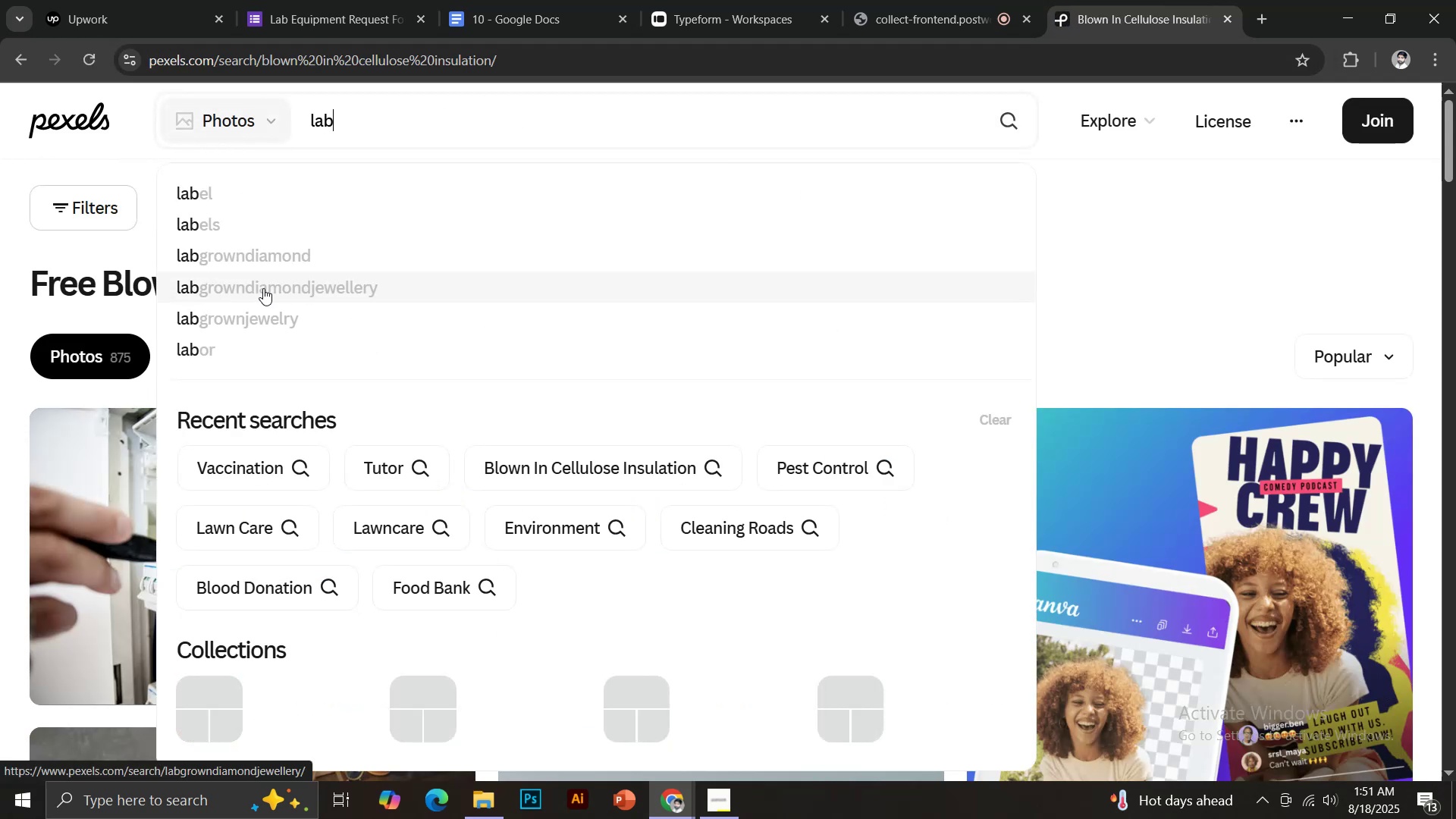 
key(Enter)
 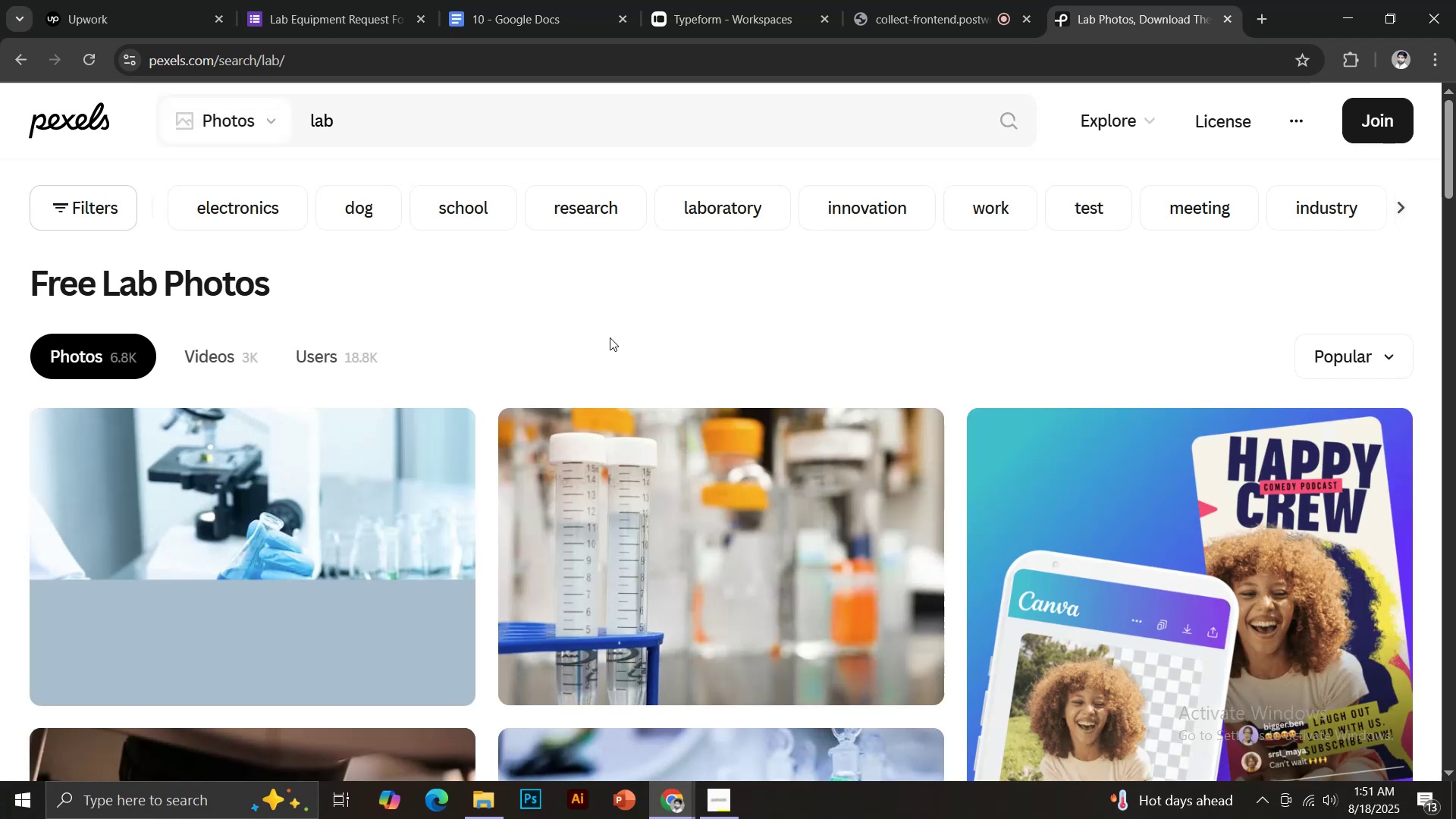 
wait(6.04)
 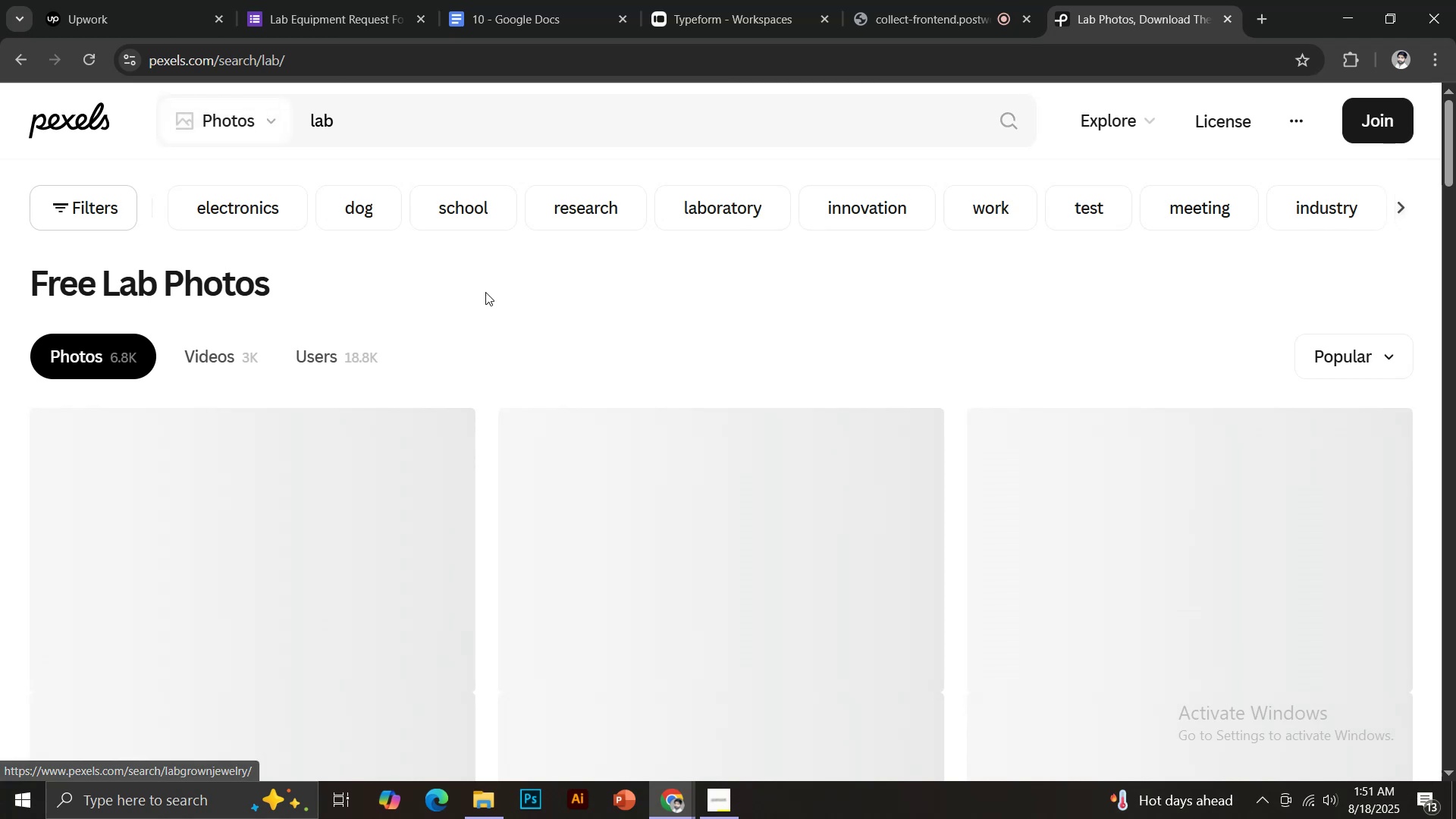 
left_click([417, 671])
 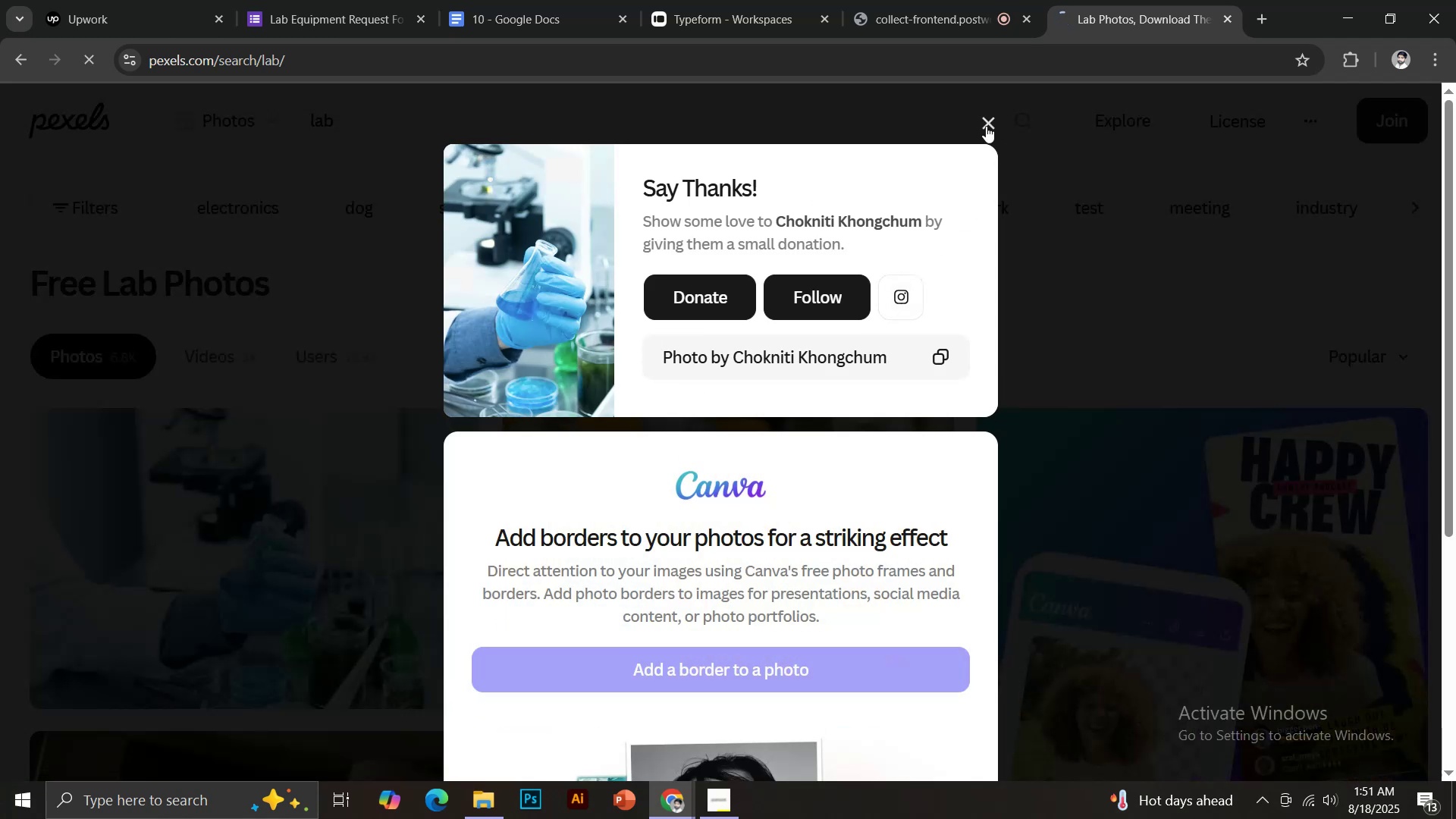 
left_click([986, 126])
 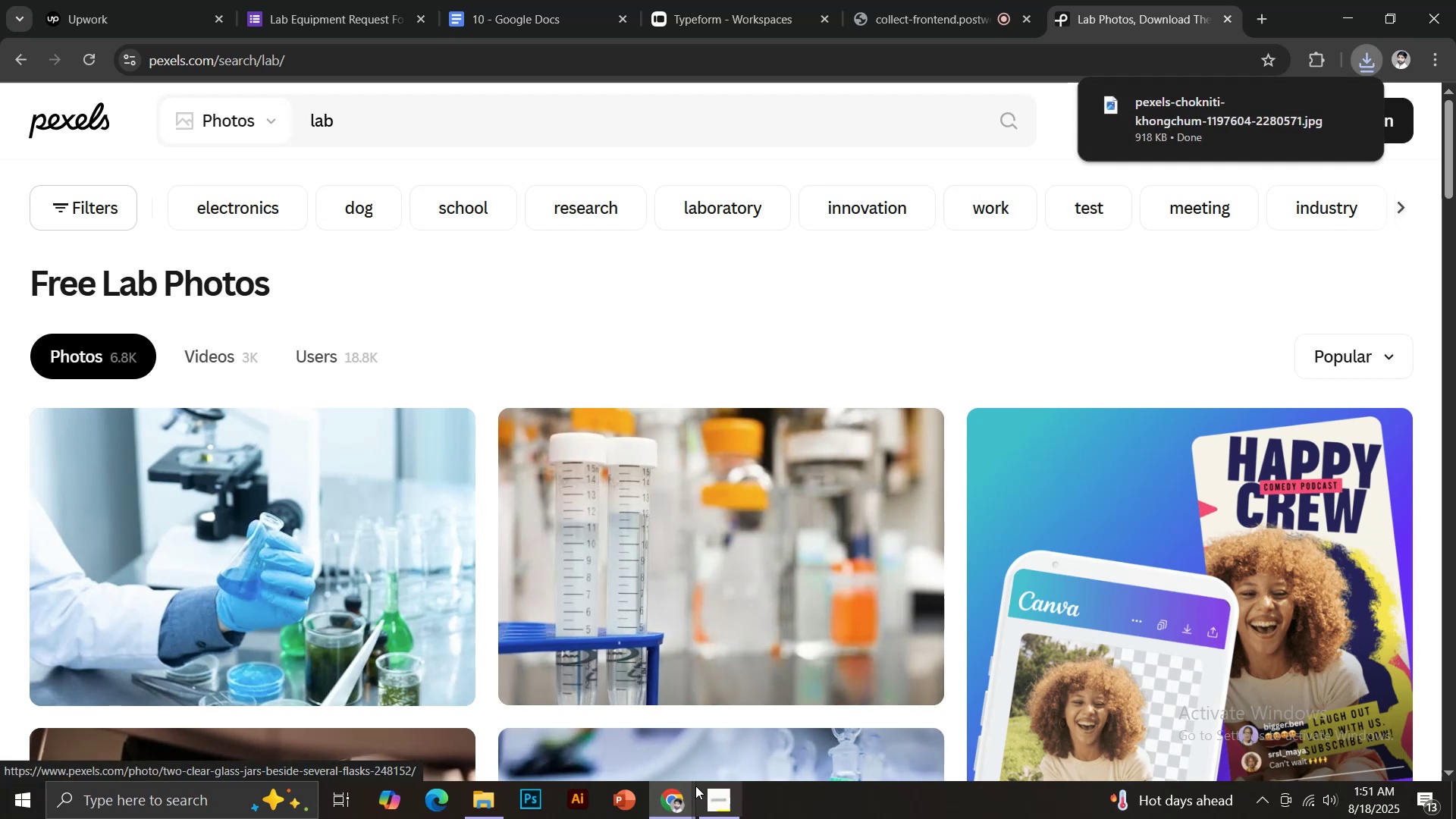 
left_click([388, 0])
 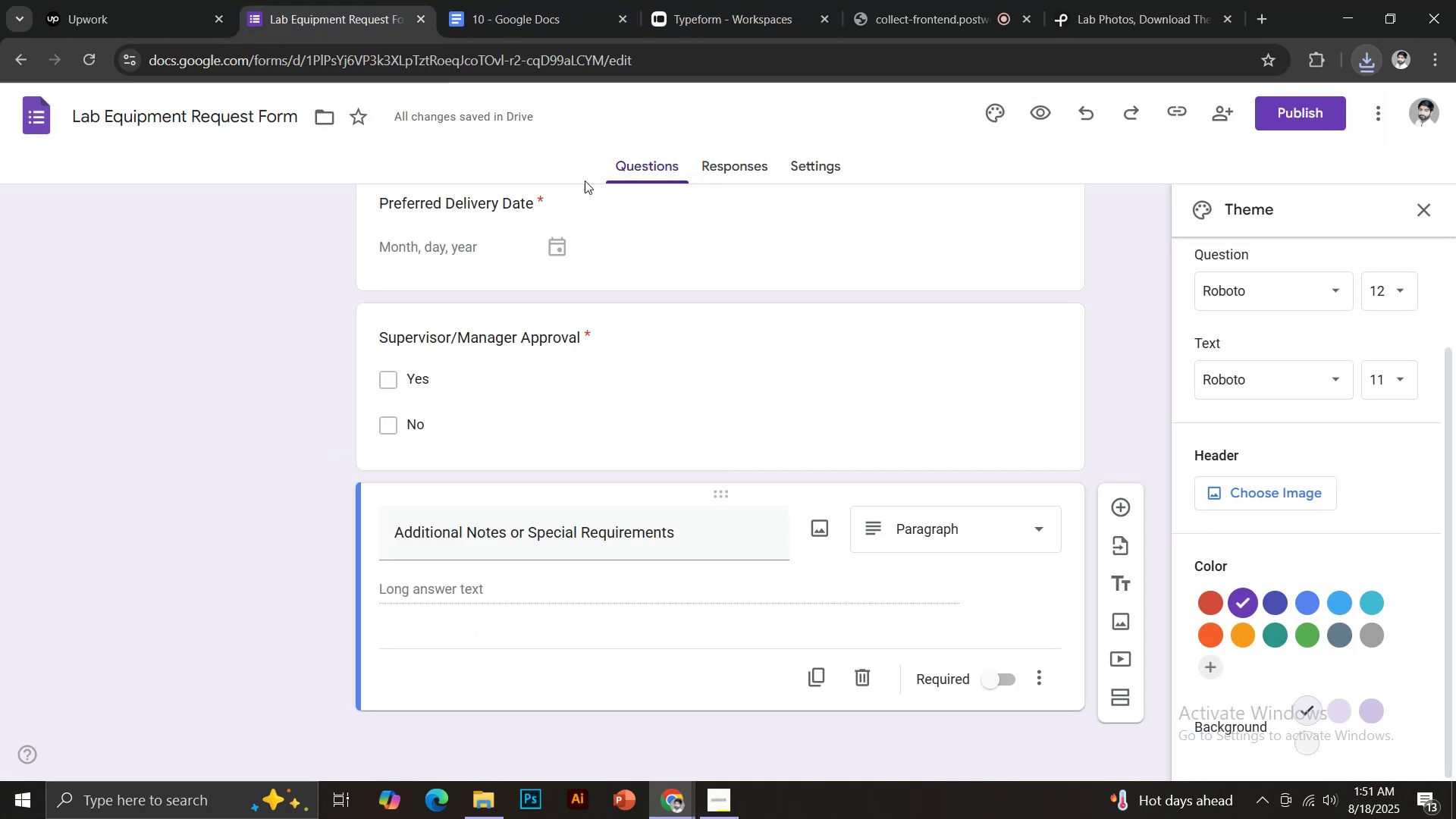 
scroll: coordinate [1168, 317], scroll_direction: up, amount: 3.0
 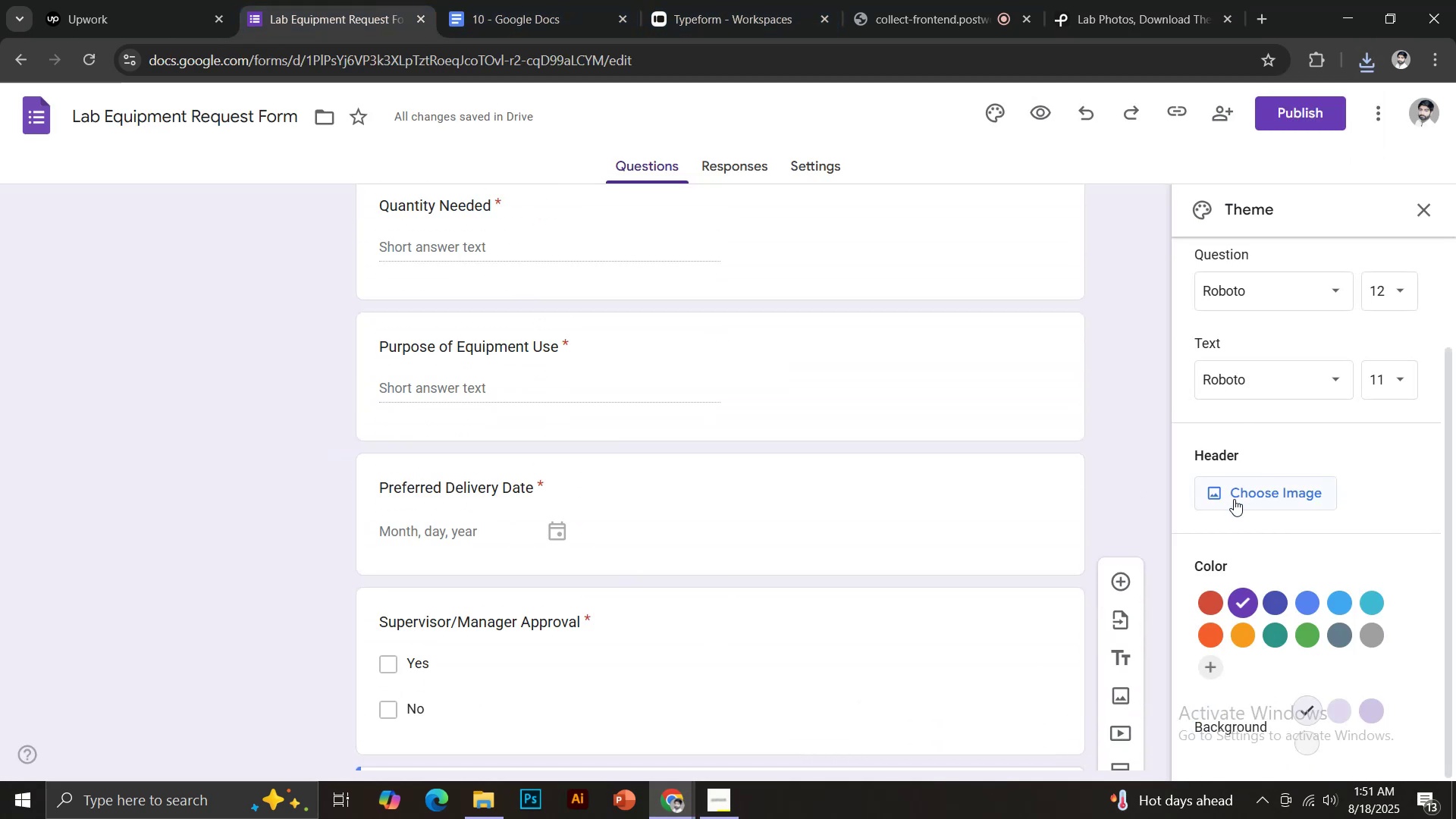 
left_click([1234, 500])
 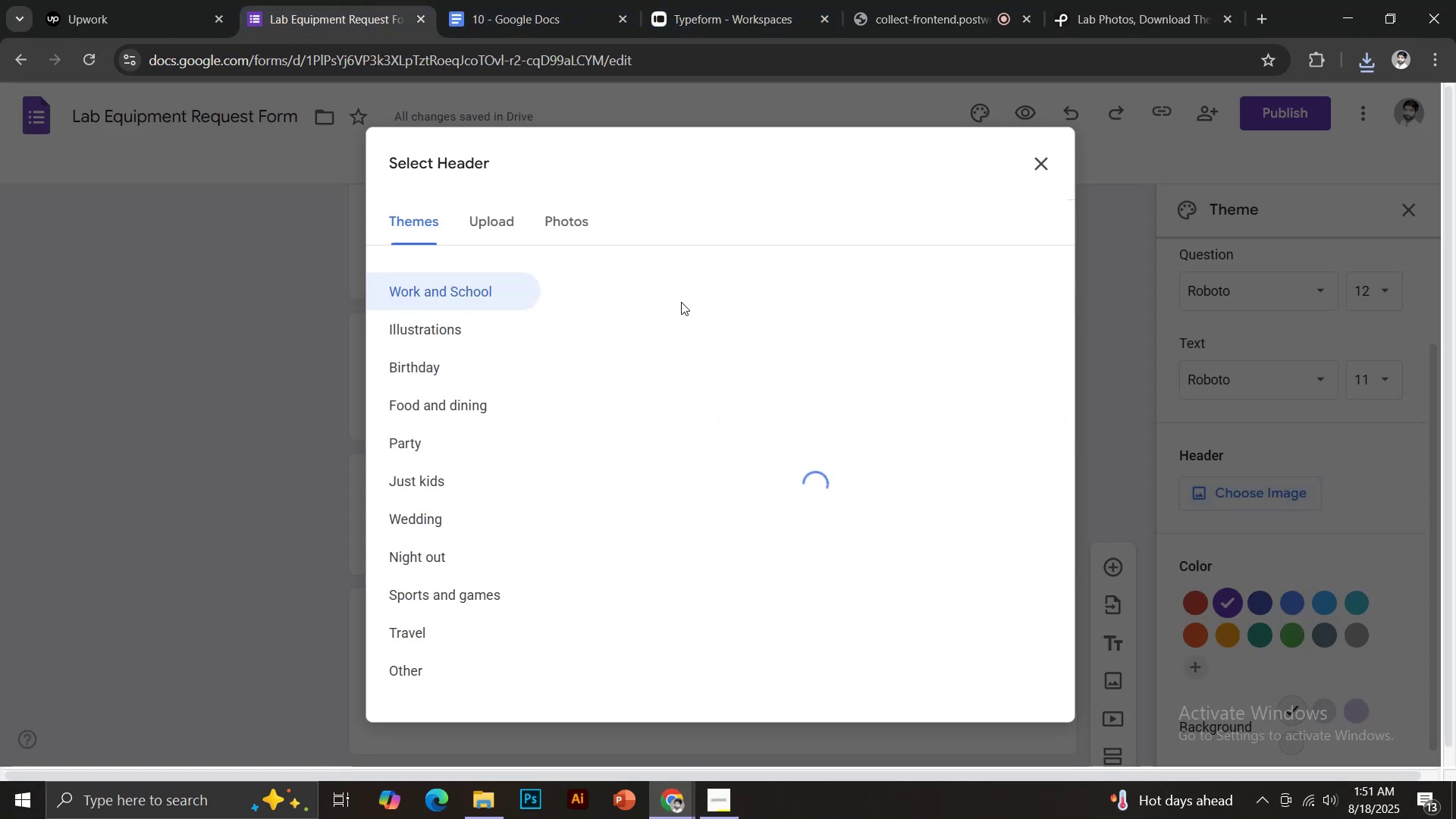 
left_click([507, 230])
 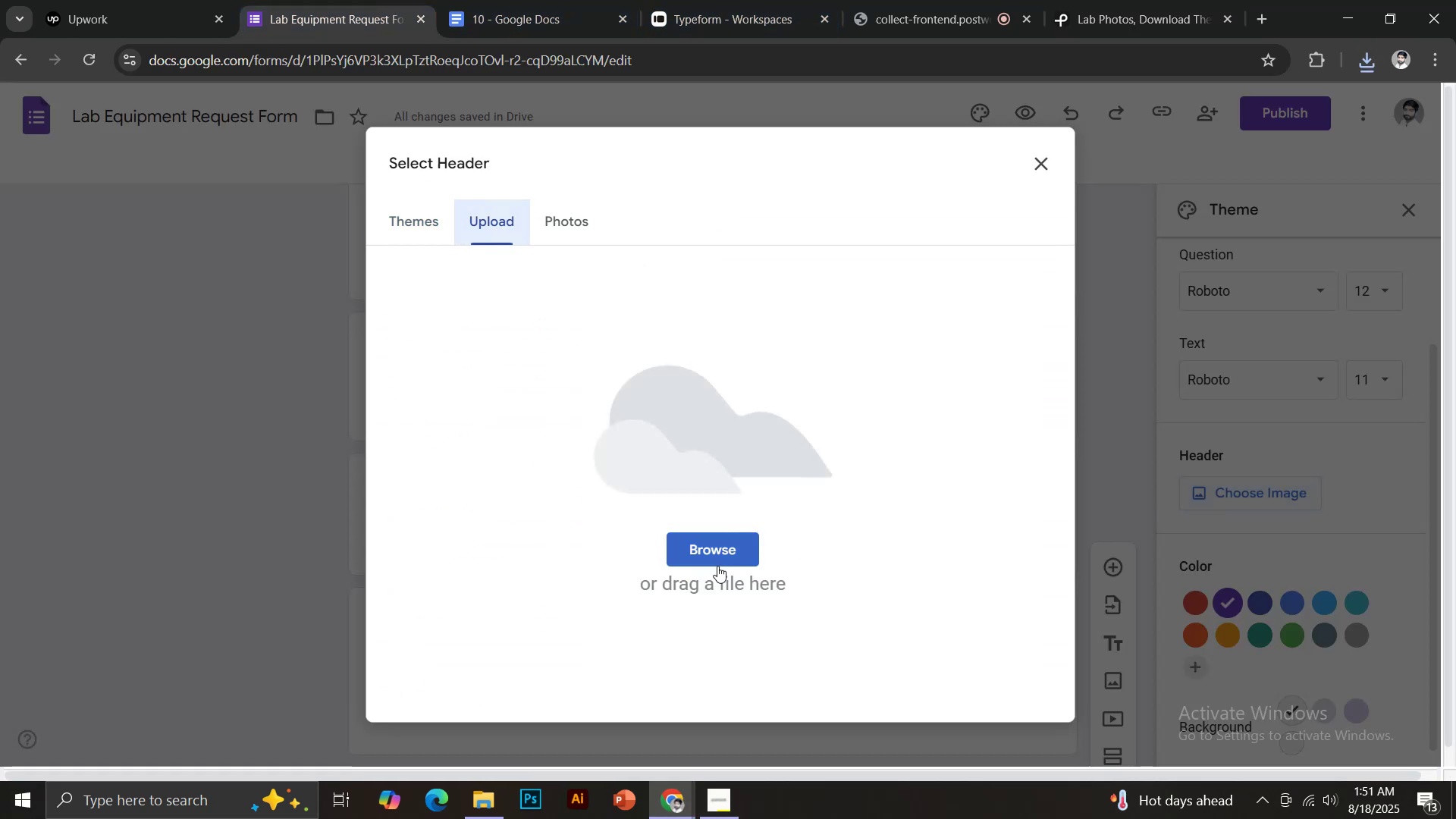 
left_click([708, 557])
 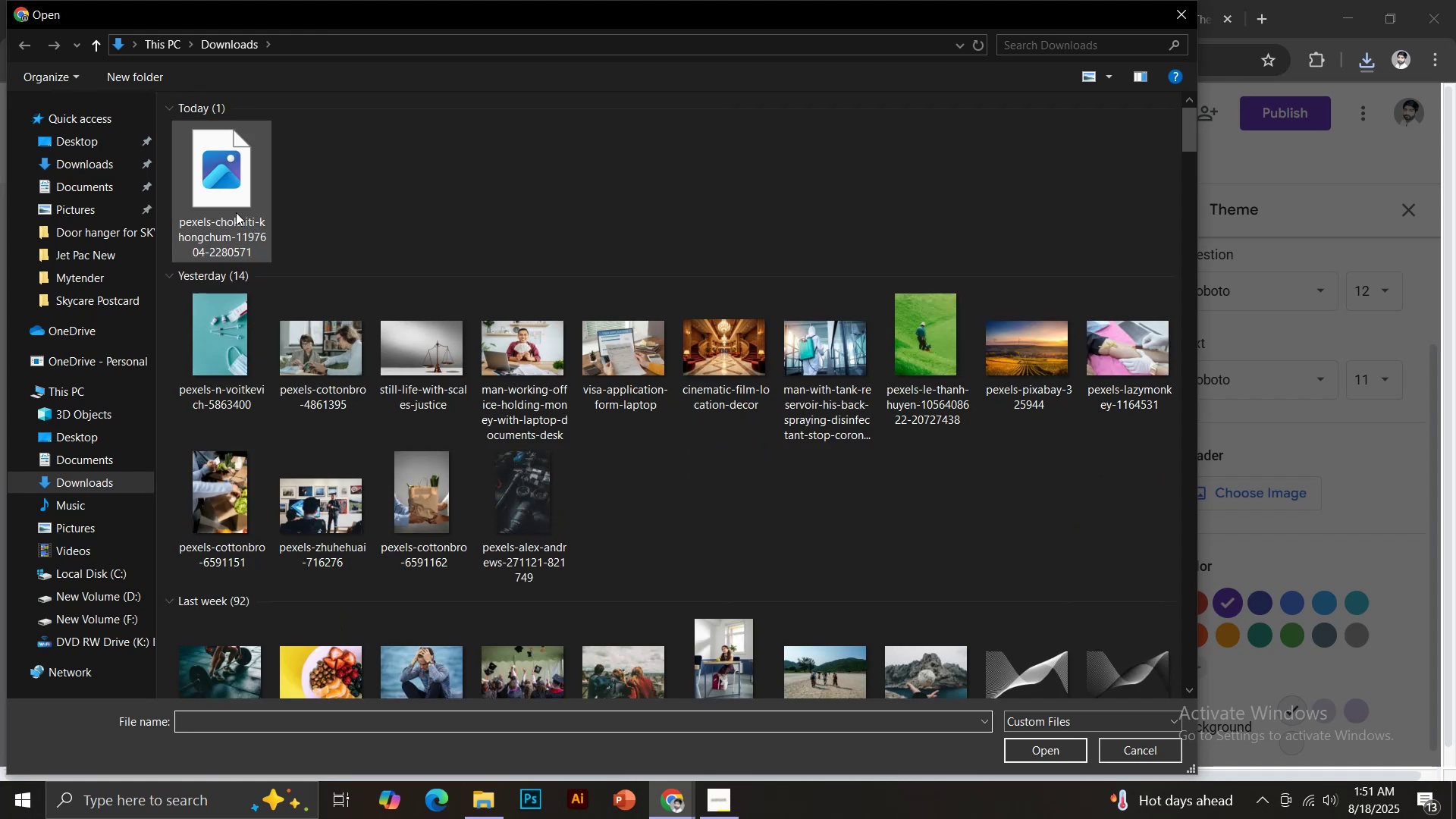 
double_click([228, 191])
 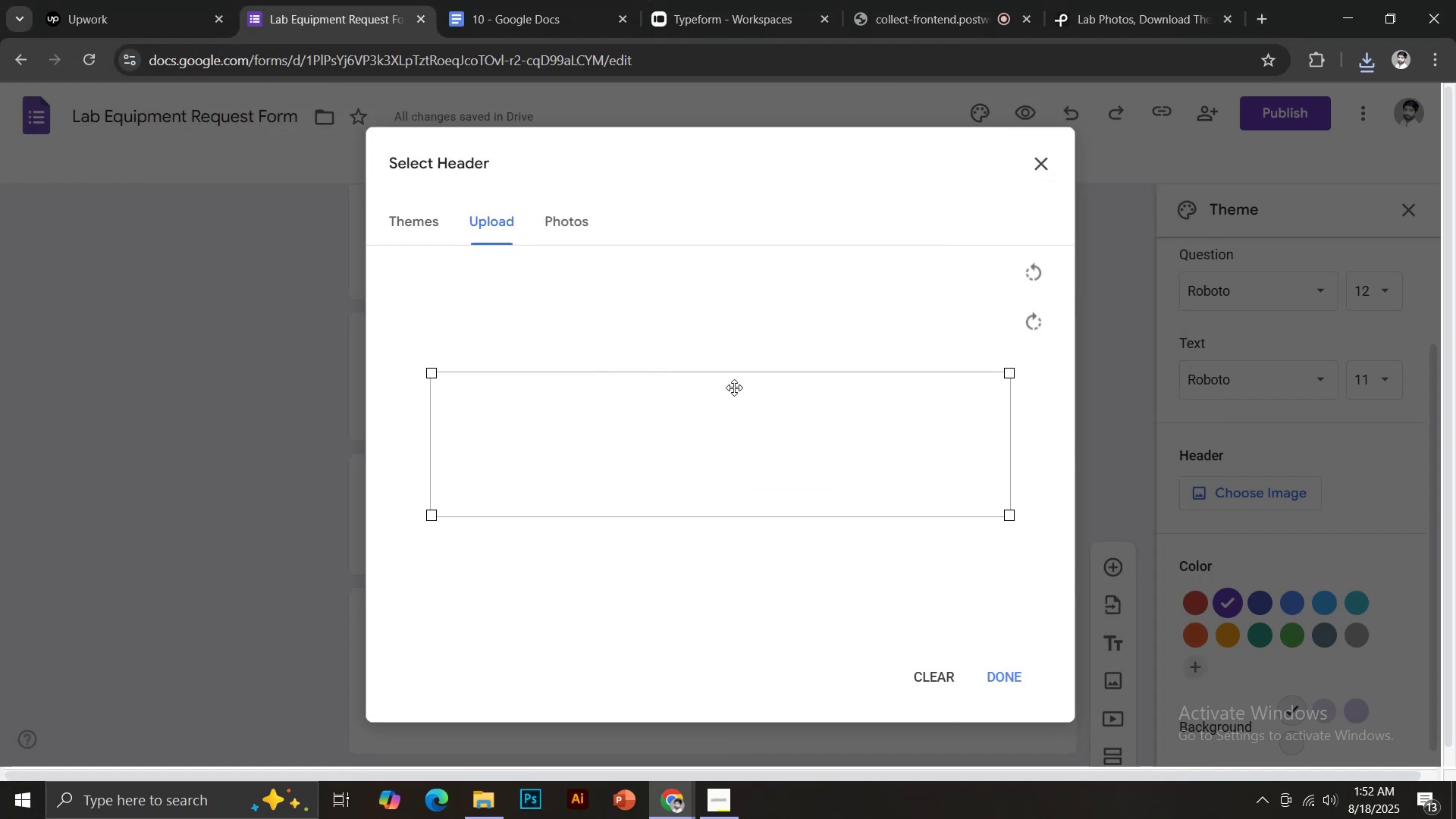 
wait(7.91)
 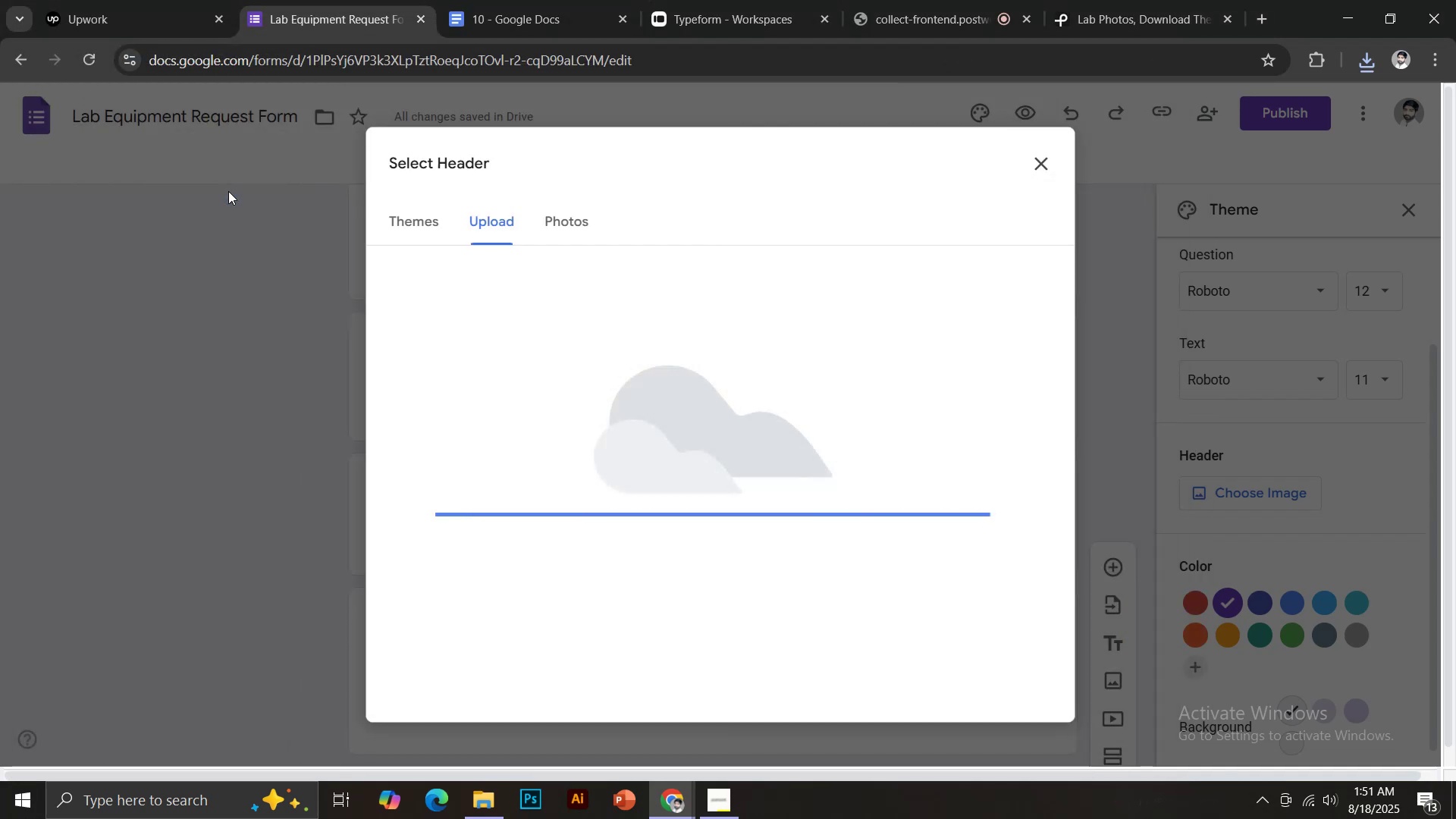 
left_click_drag(start_coordinate=[735, 431], to_coordinate=[739, 437])
 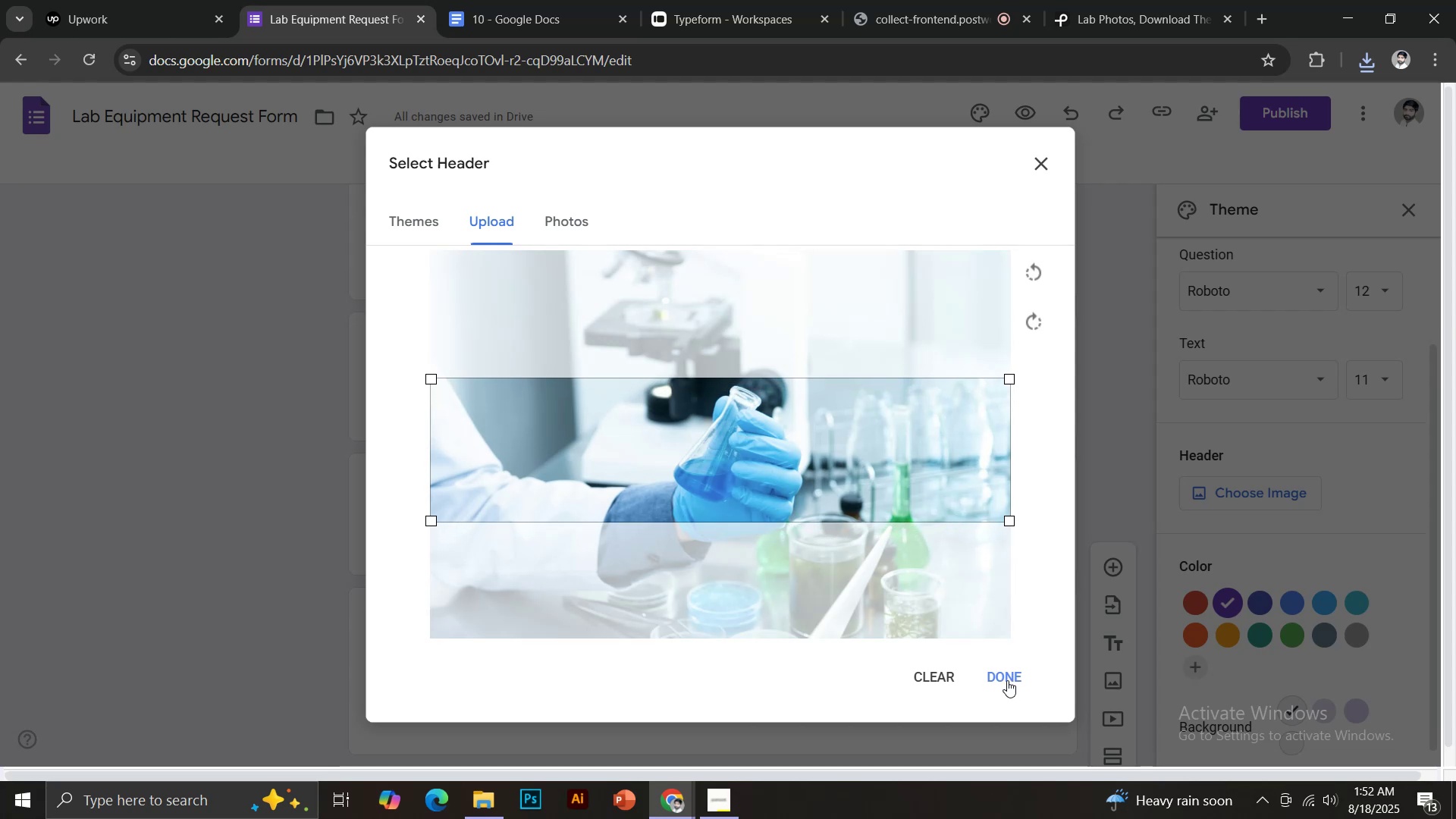 
left_click([1007, 679])
 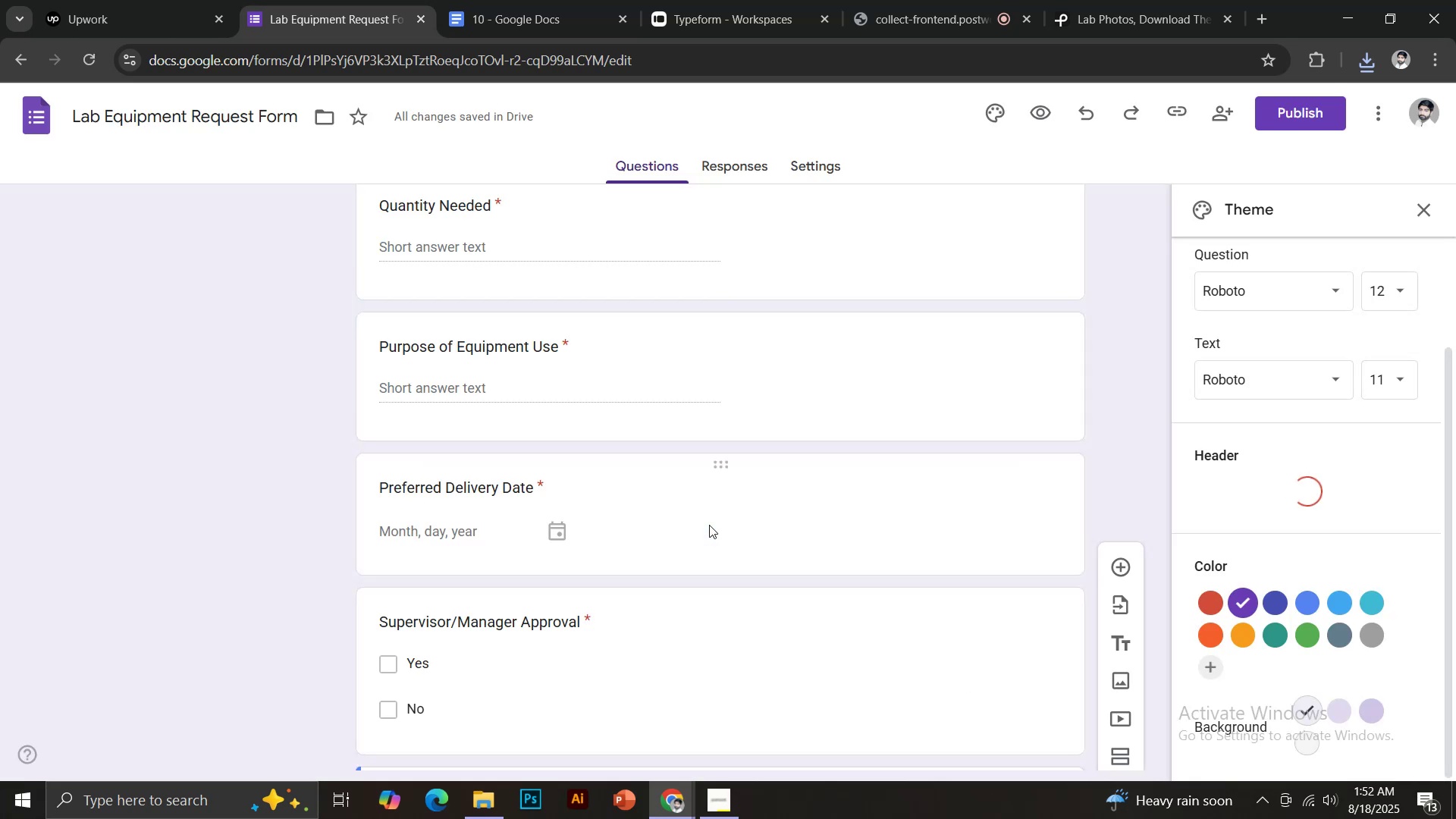 
wait(9.13)
 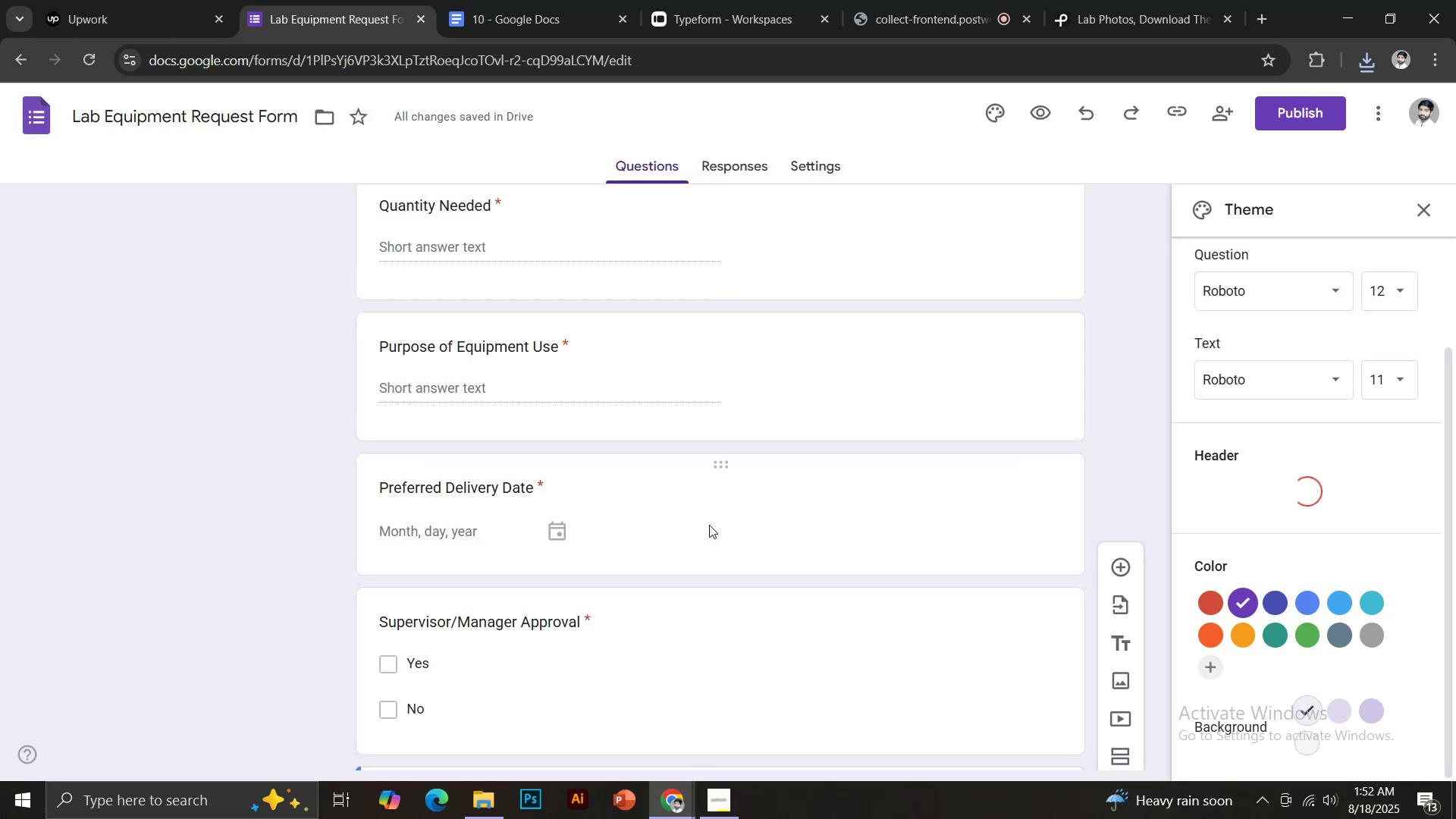 
scroll: coordinate [830, 534], scroll_direction: up, amount: 14.0
 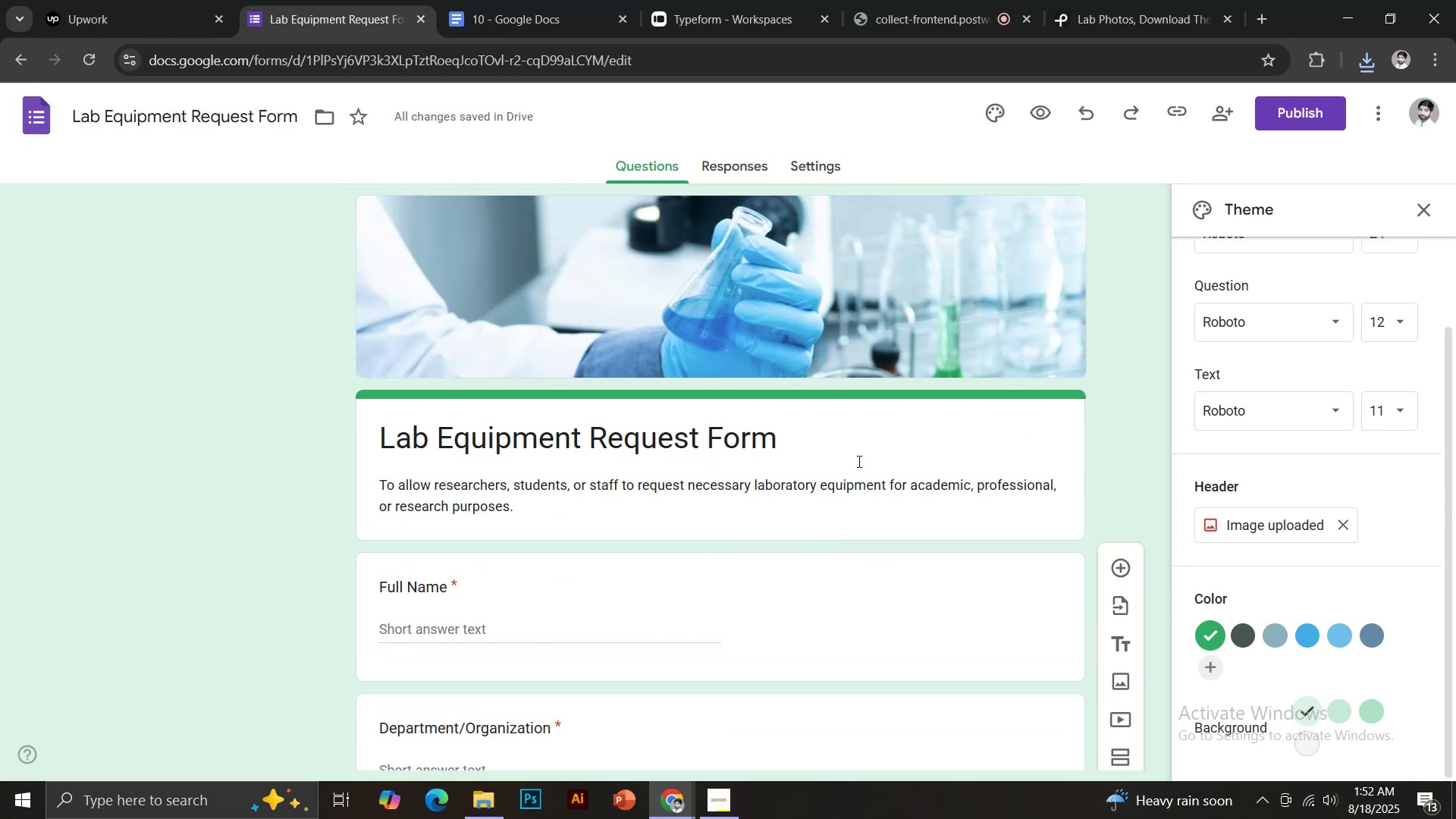 
left_click([1276, 112])
 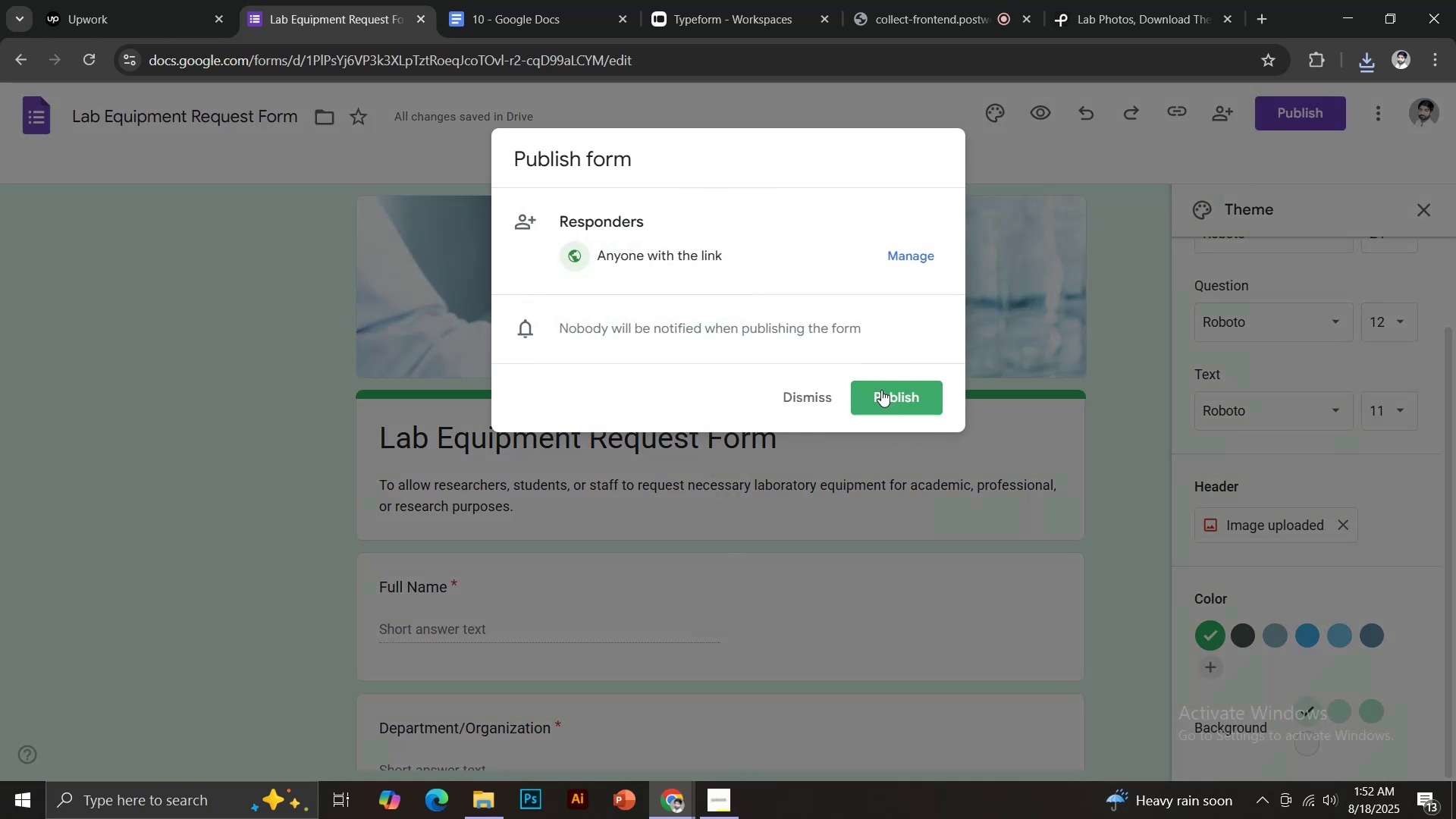 
left_click([881, 404])
 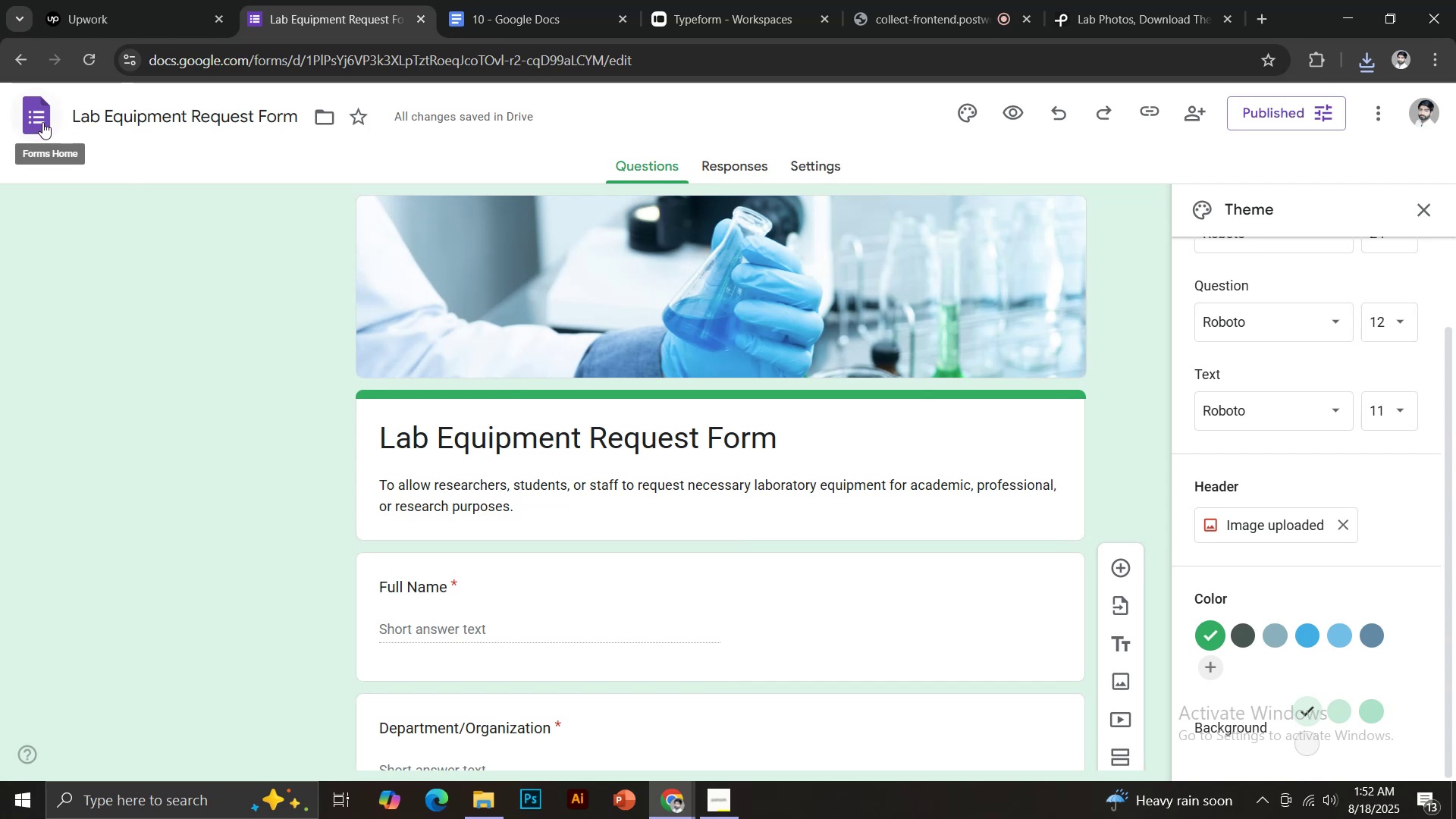 
wait(7.63)
 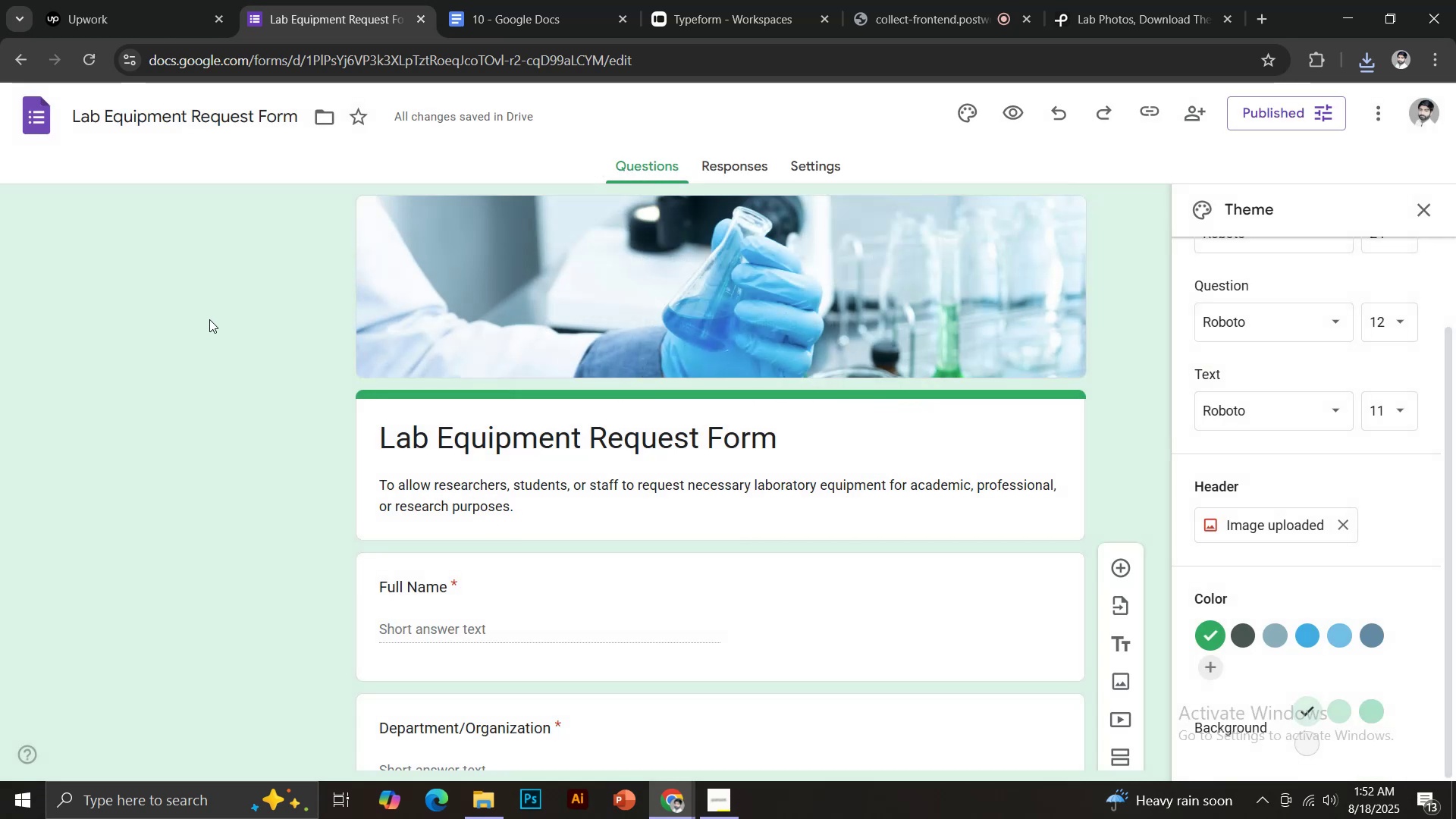 
left_click([42, 122])
 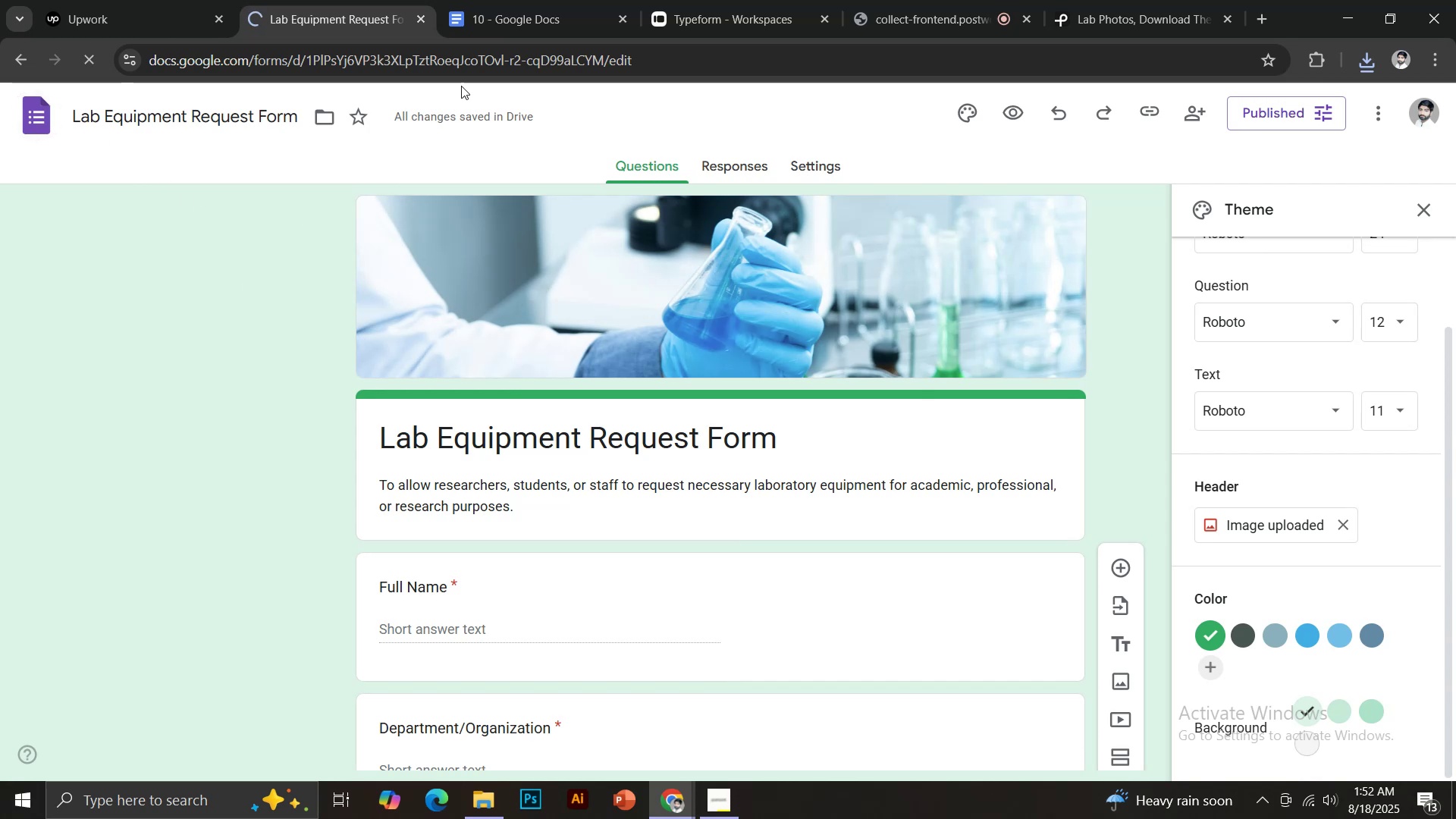 
left_click([491, 2])
 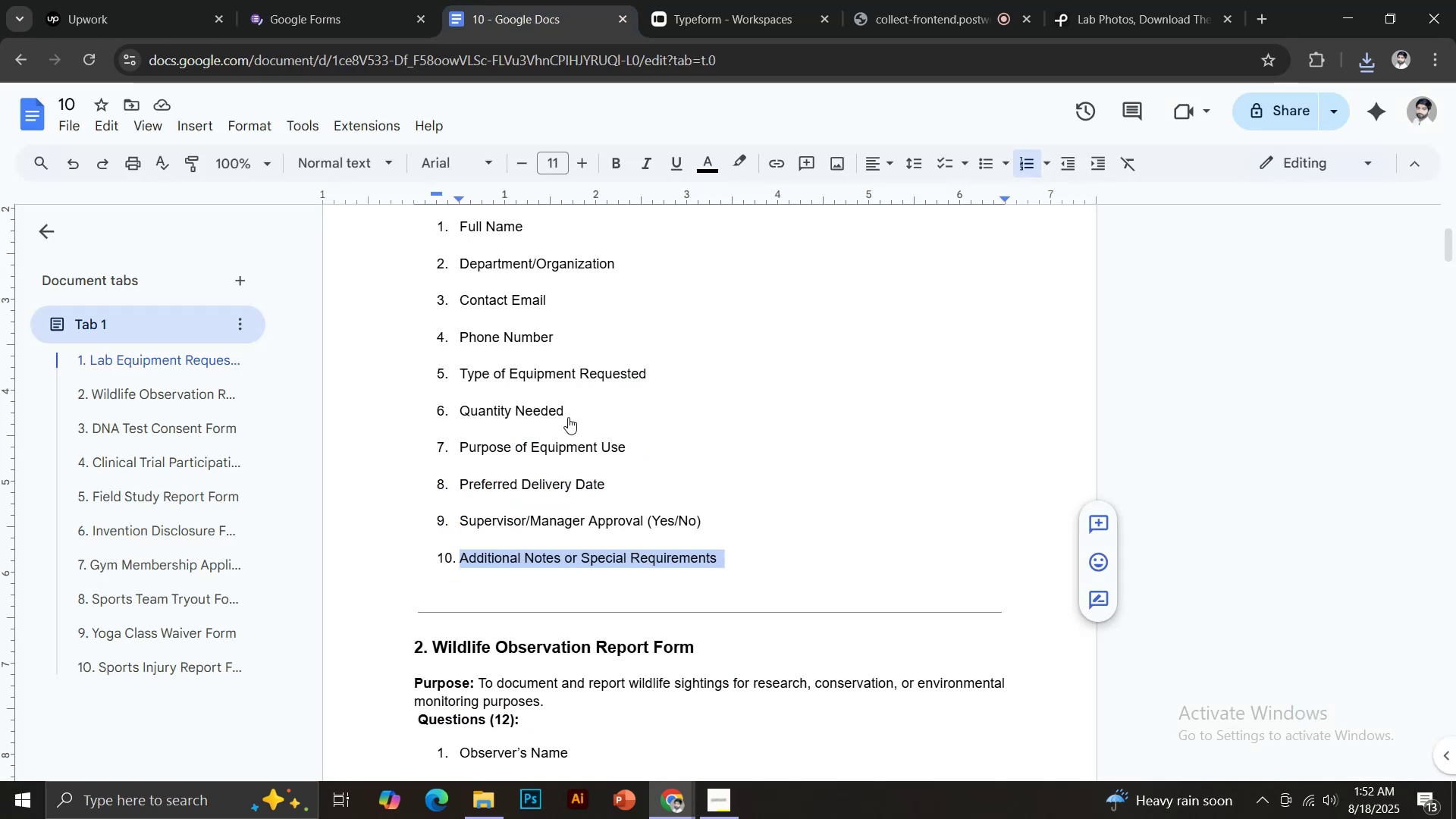 
scroll: coordinate [586, 410], scroll_direction: down, amount: 4.0
 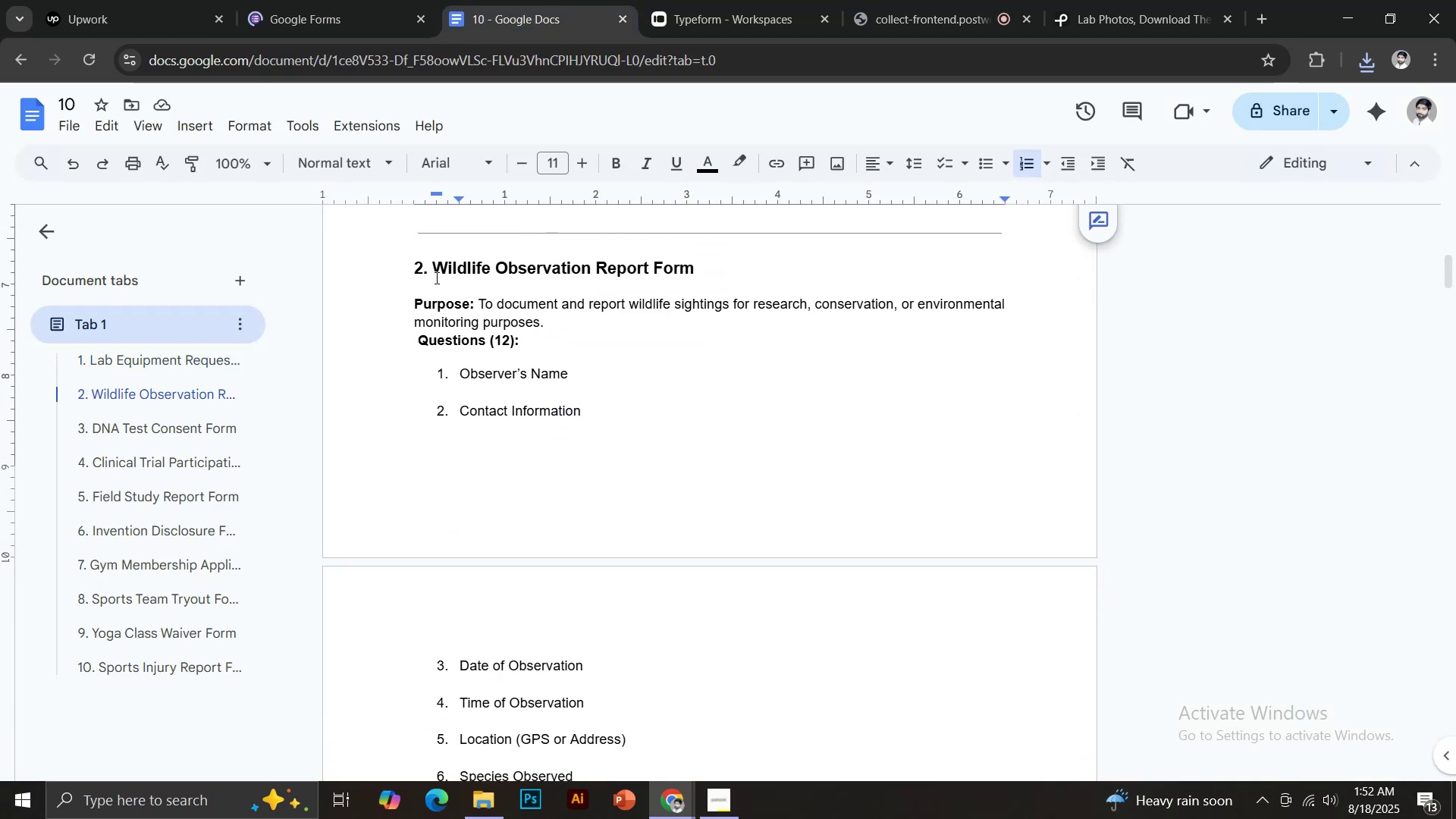 
left_click_drag(start_coordinate=[432, 266], to_coordinate=[701, 271])
 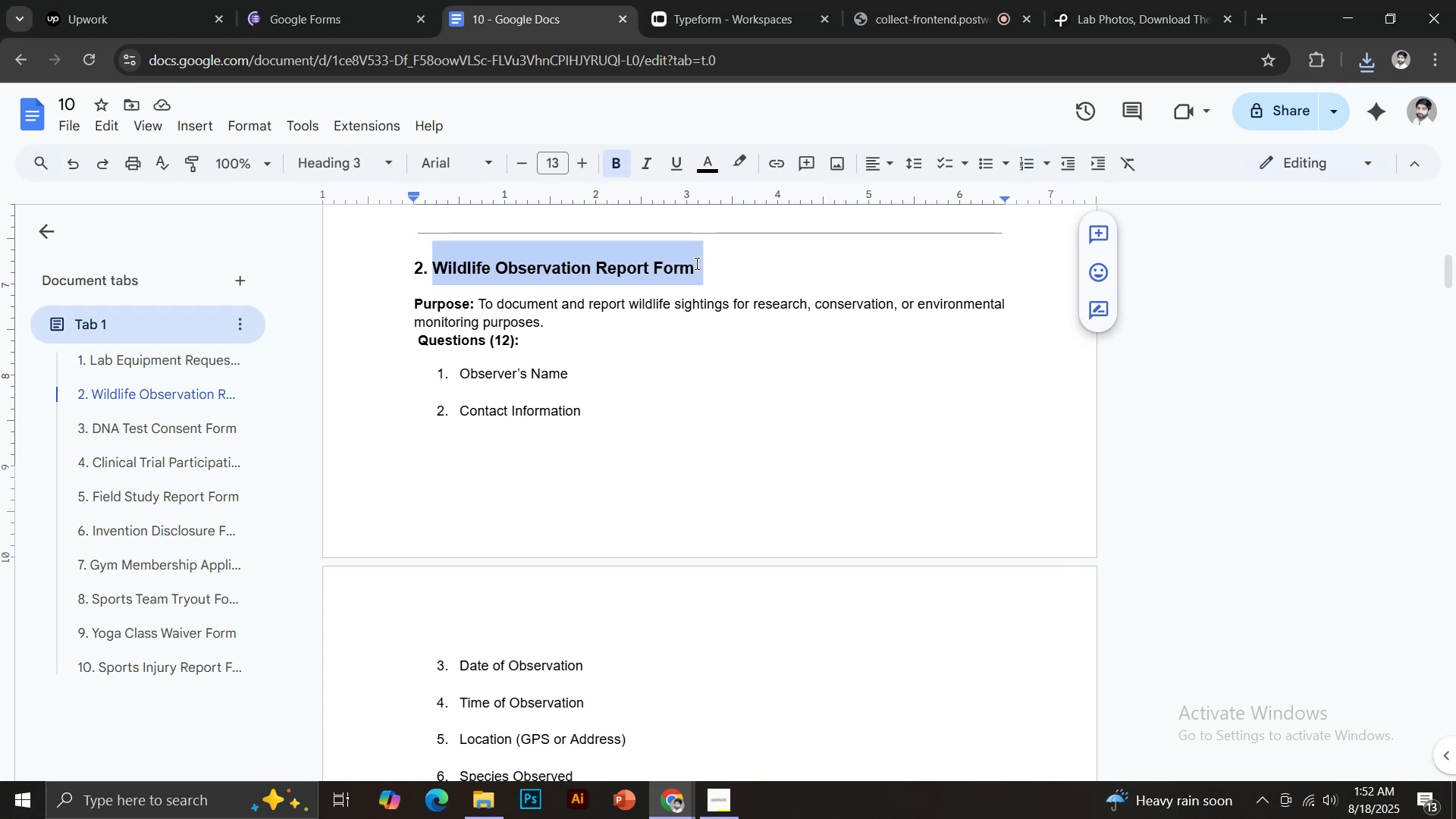 
hold_key(key=ControlLeft, duration=1.35)
 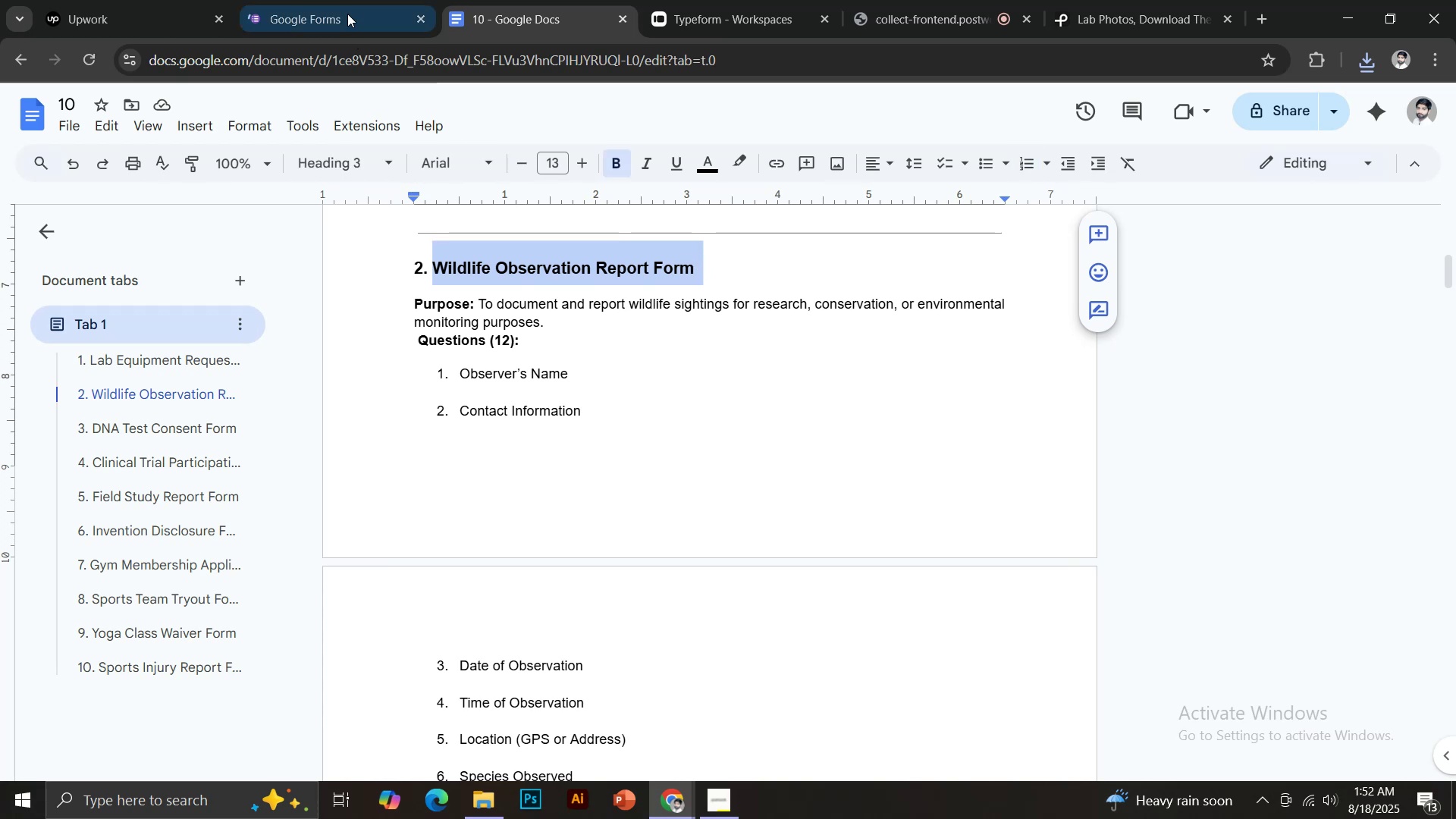 
hold_key(key=C, duration=0.38)
 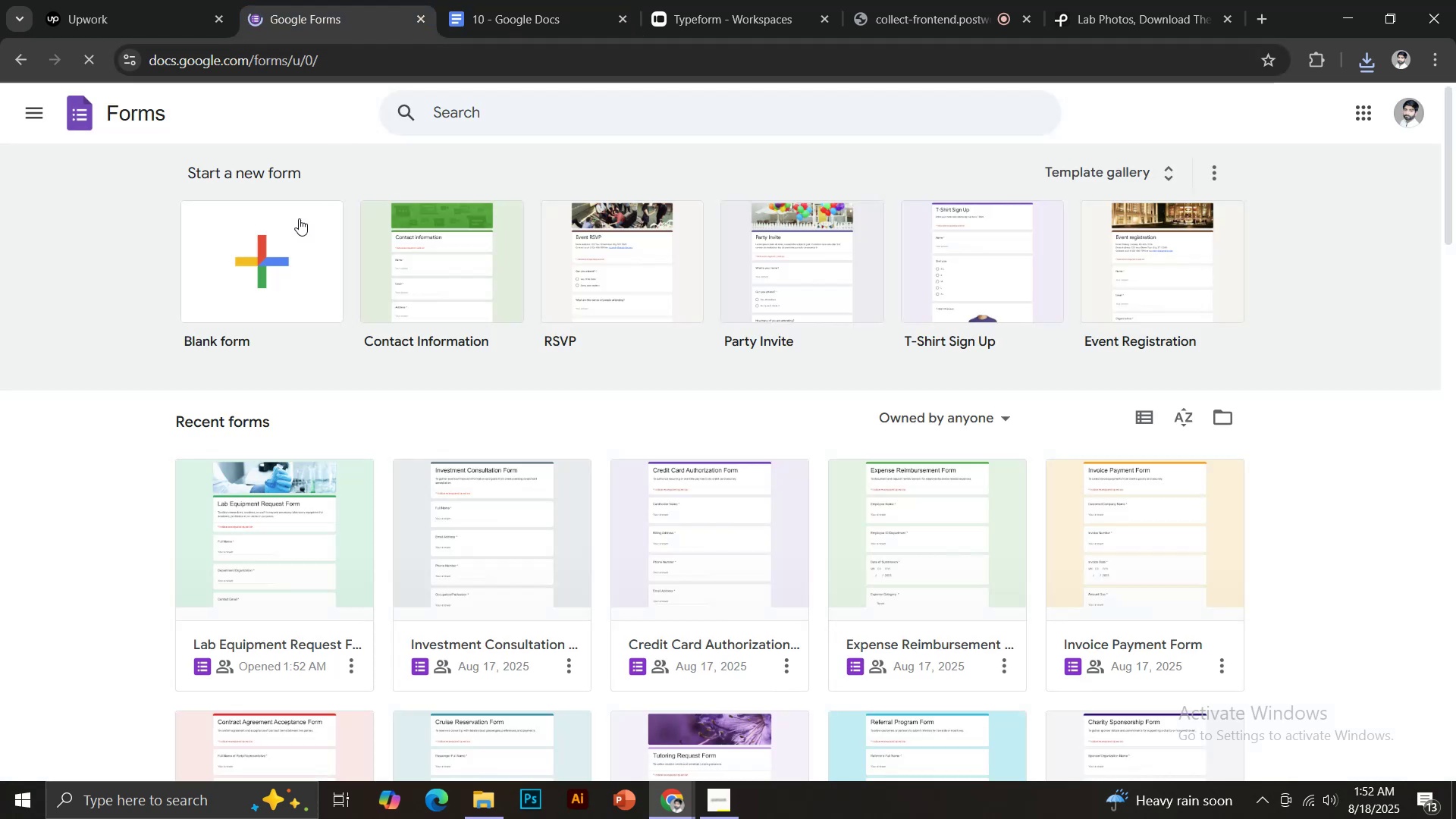 
left_click([280, 259])
 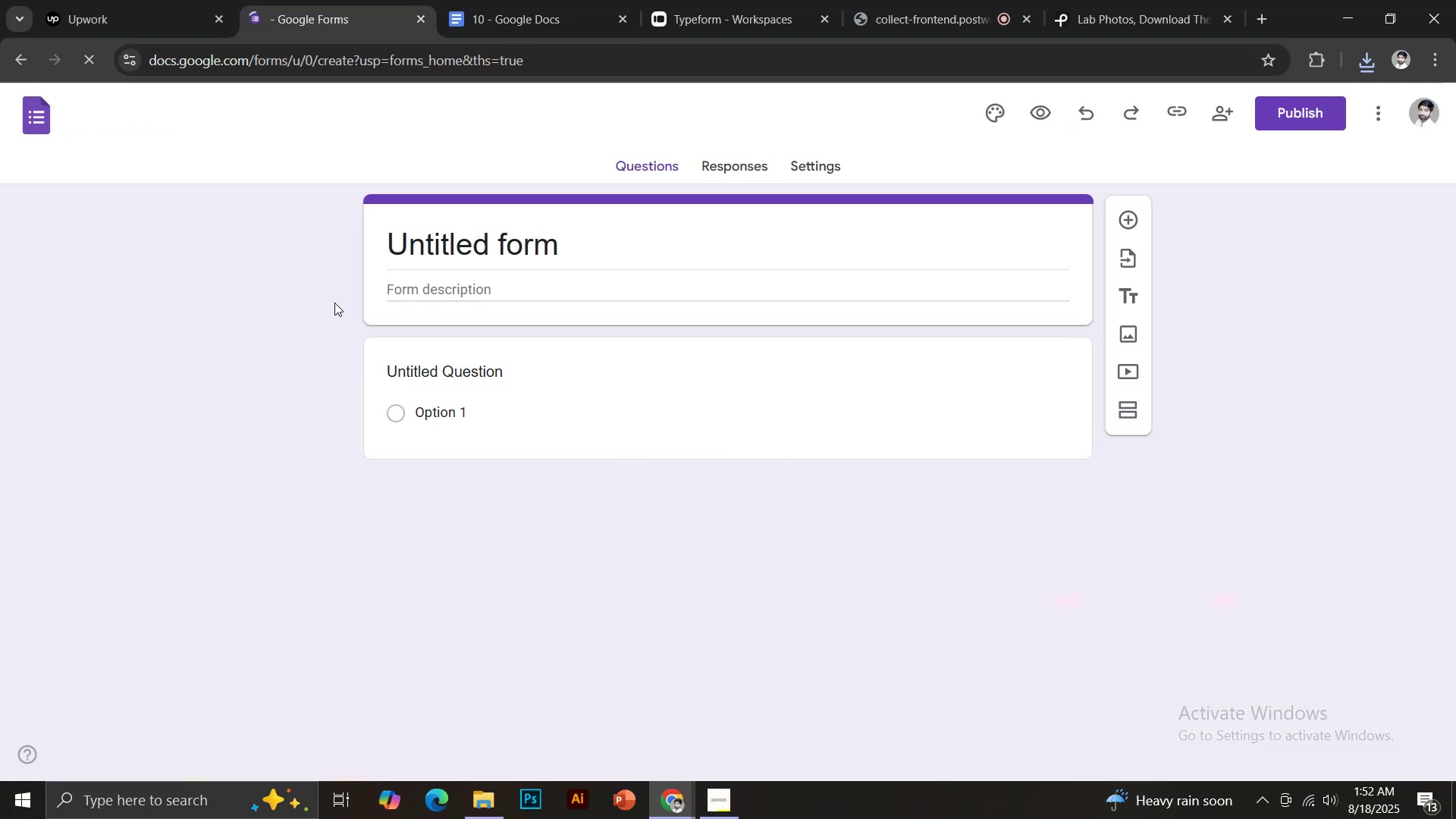 
left_click([465, 235])
 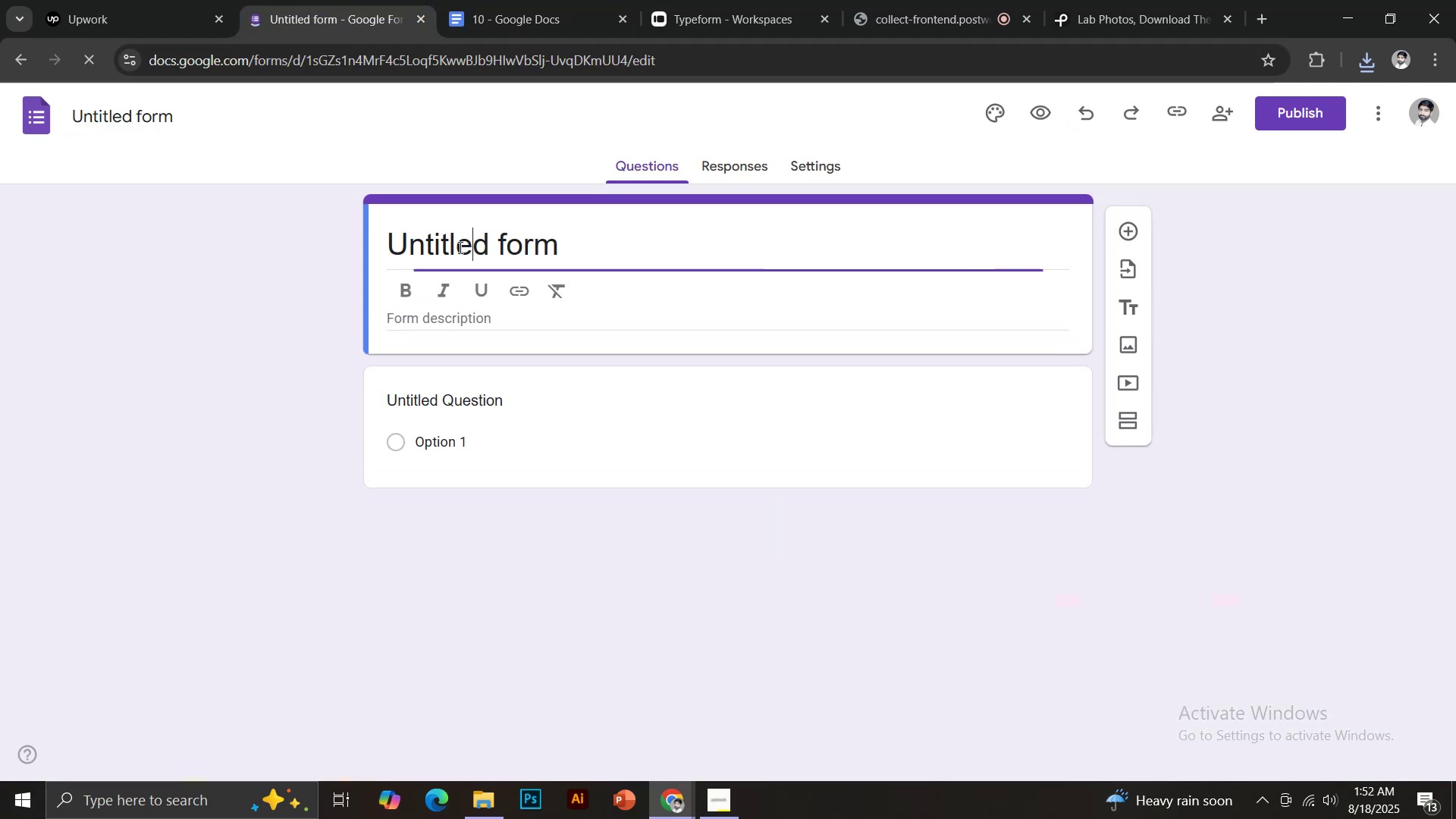 
key(Control+ControlLeft)
 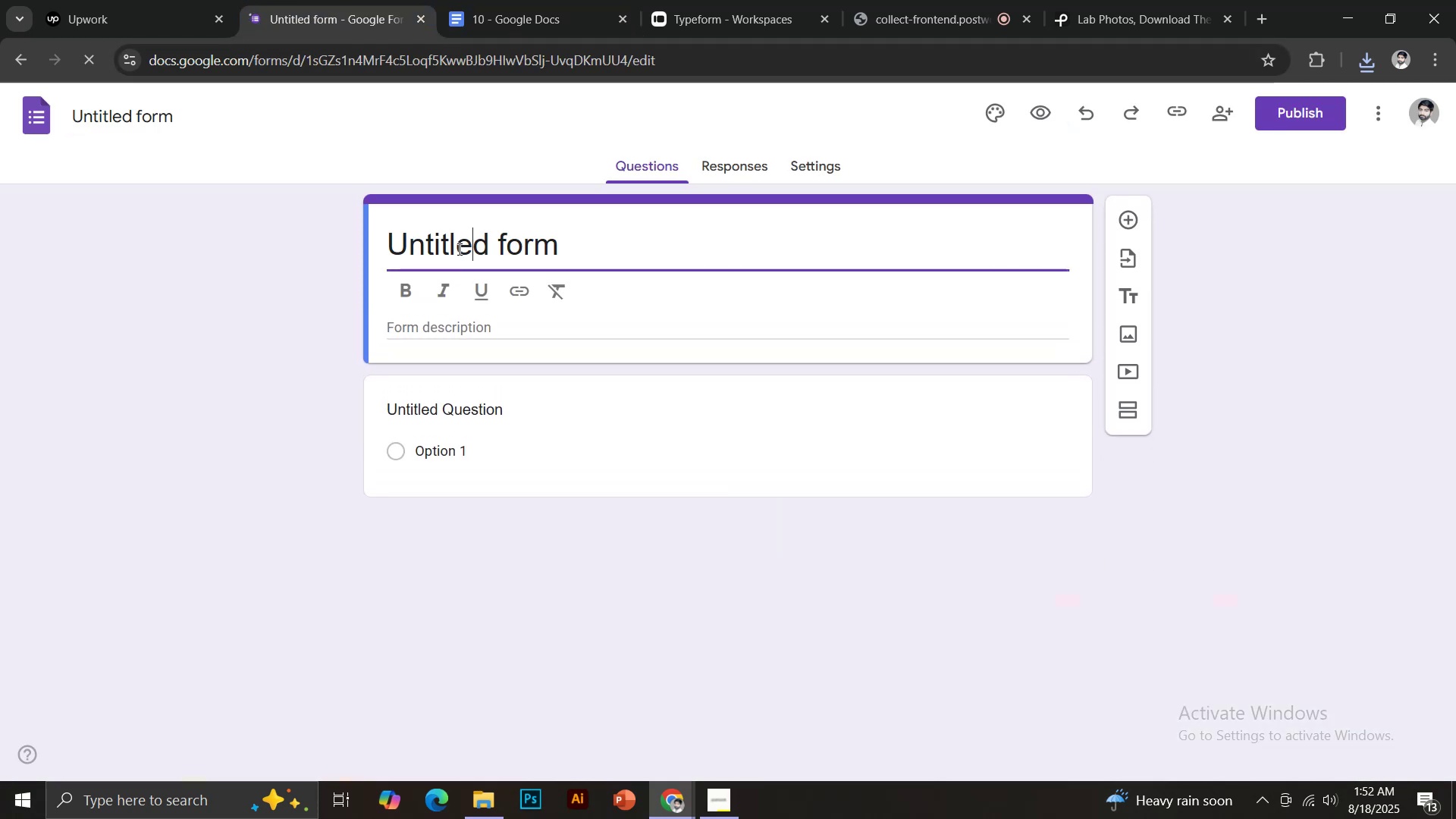 
key(Control+A)
 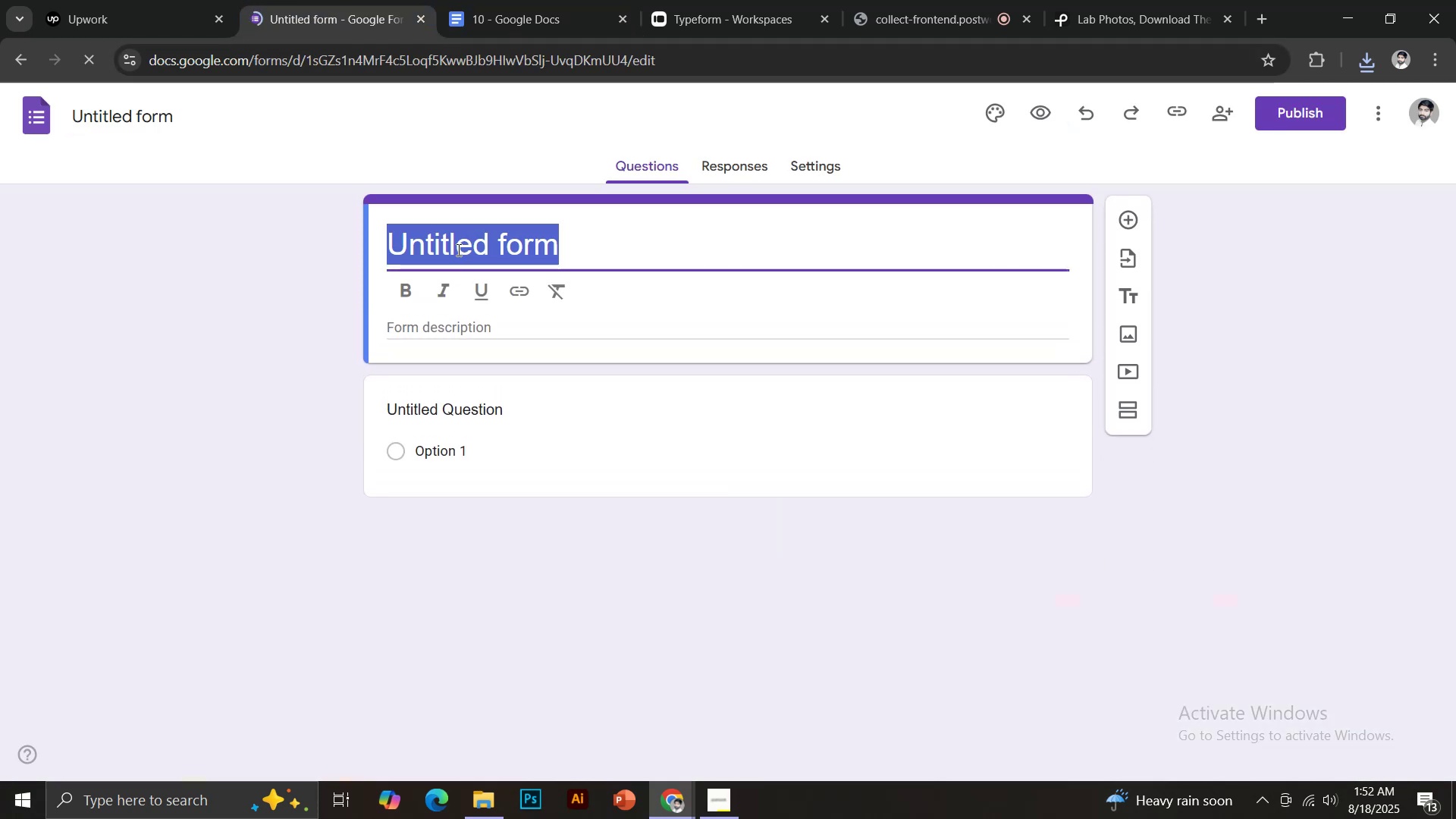 
key(Control+Shift+V)
 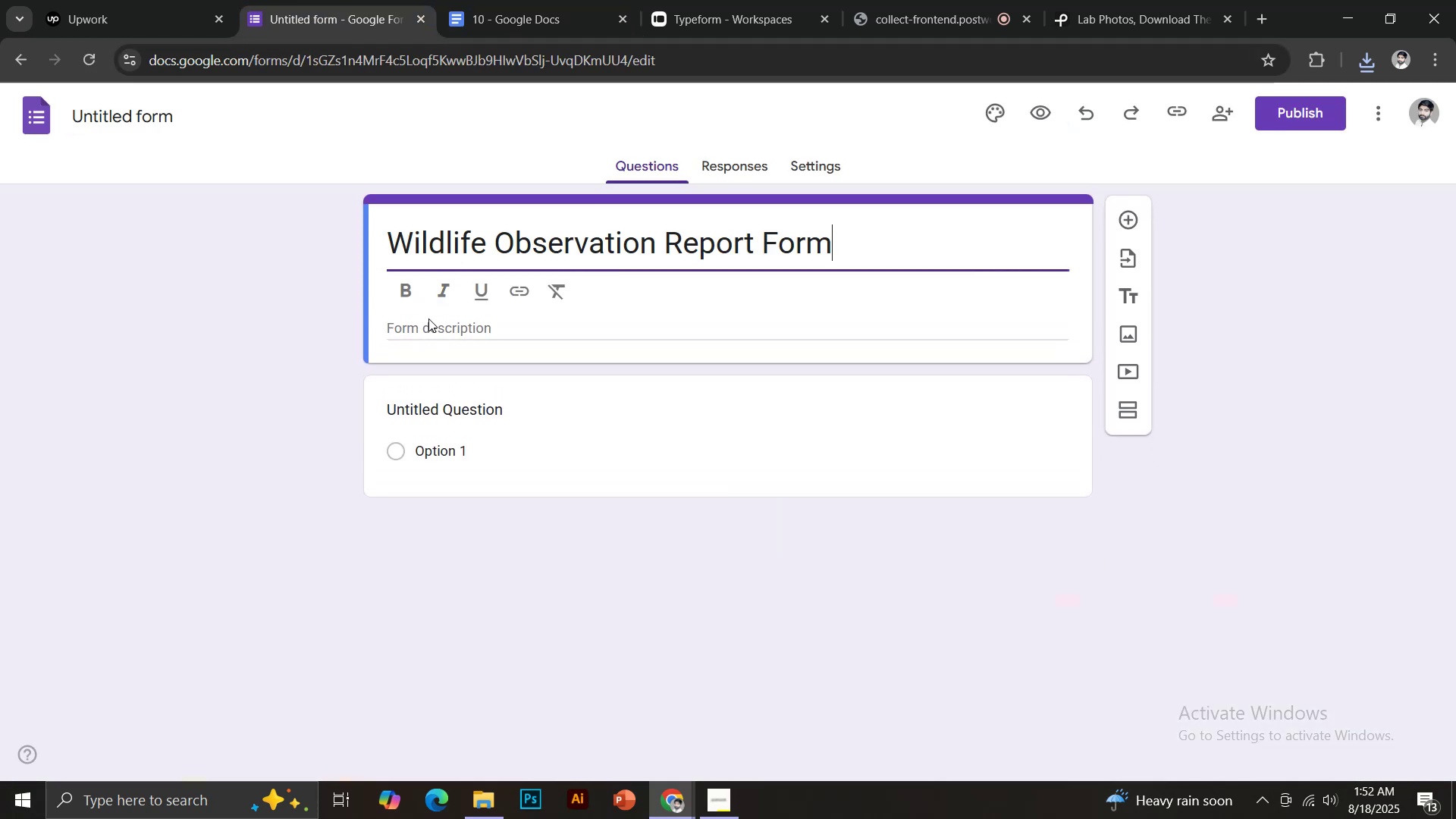 
left_click([426, 324])
 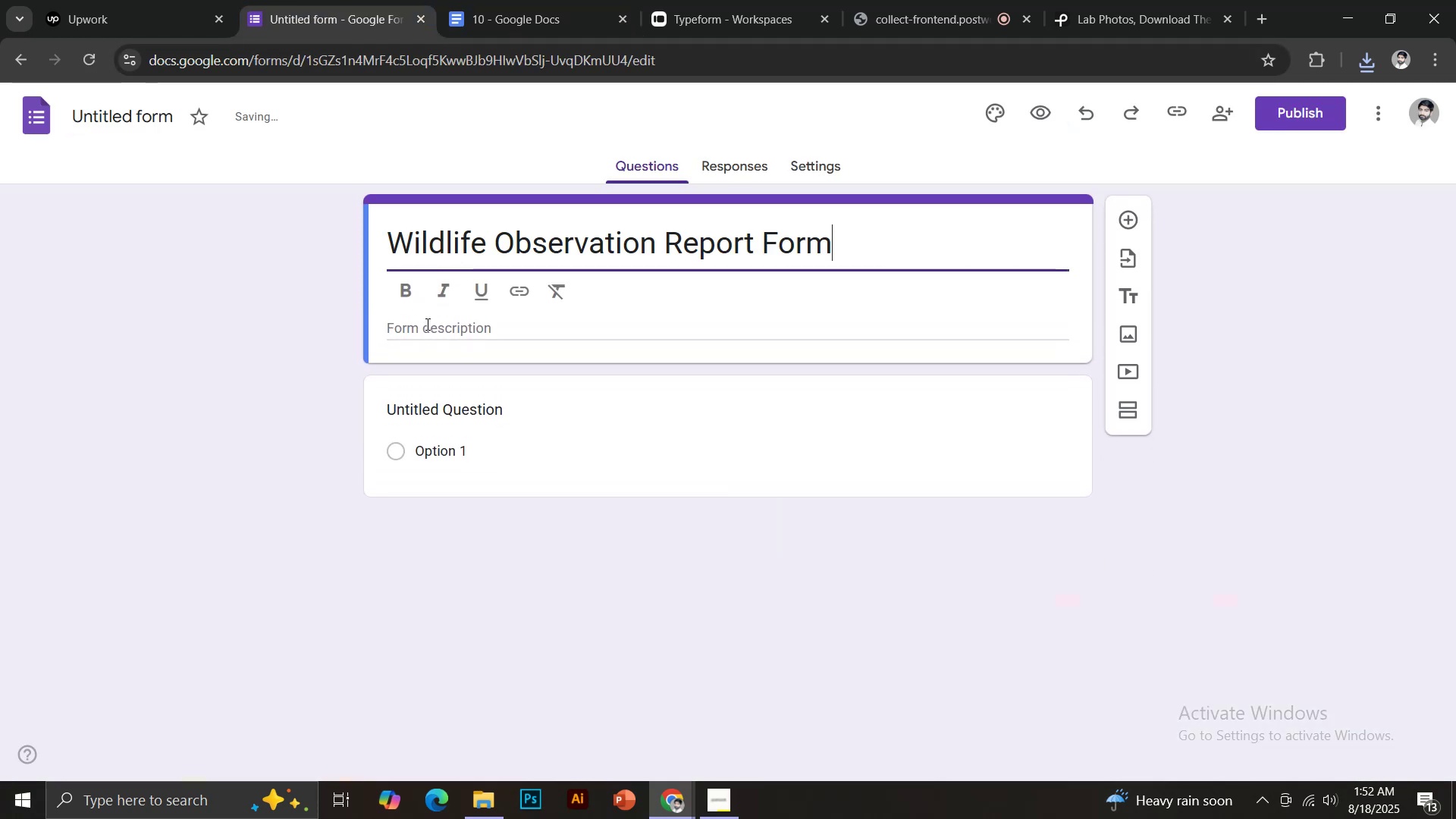 
left_click([426, 324])
 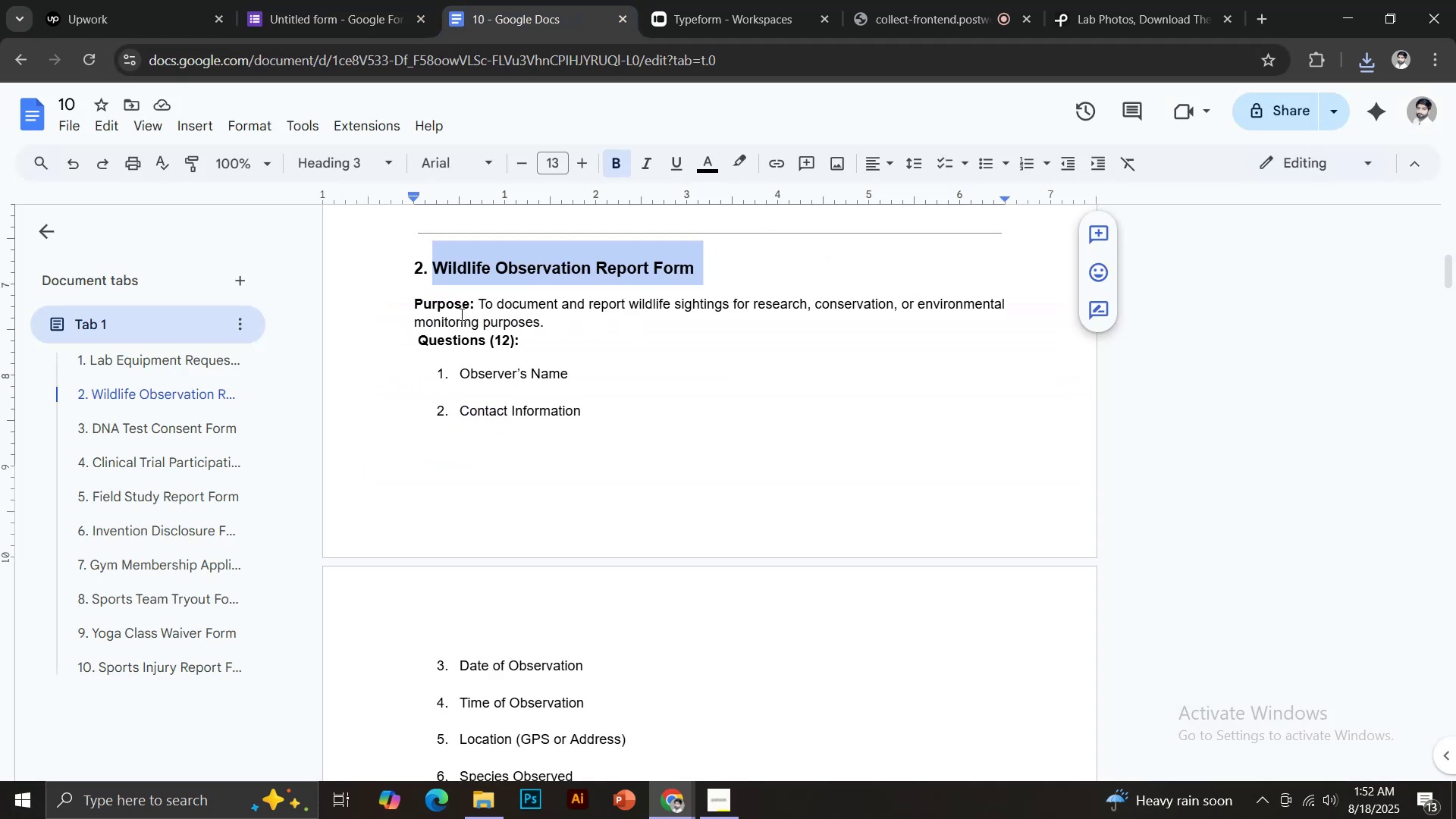 
left_click_drag(start_coordinate=[481, 298], to_coordinate=[544, 315])
 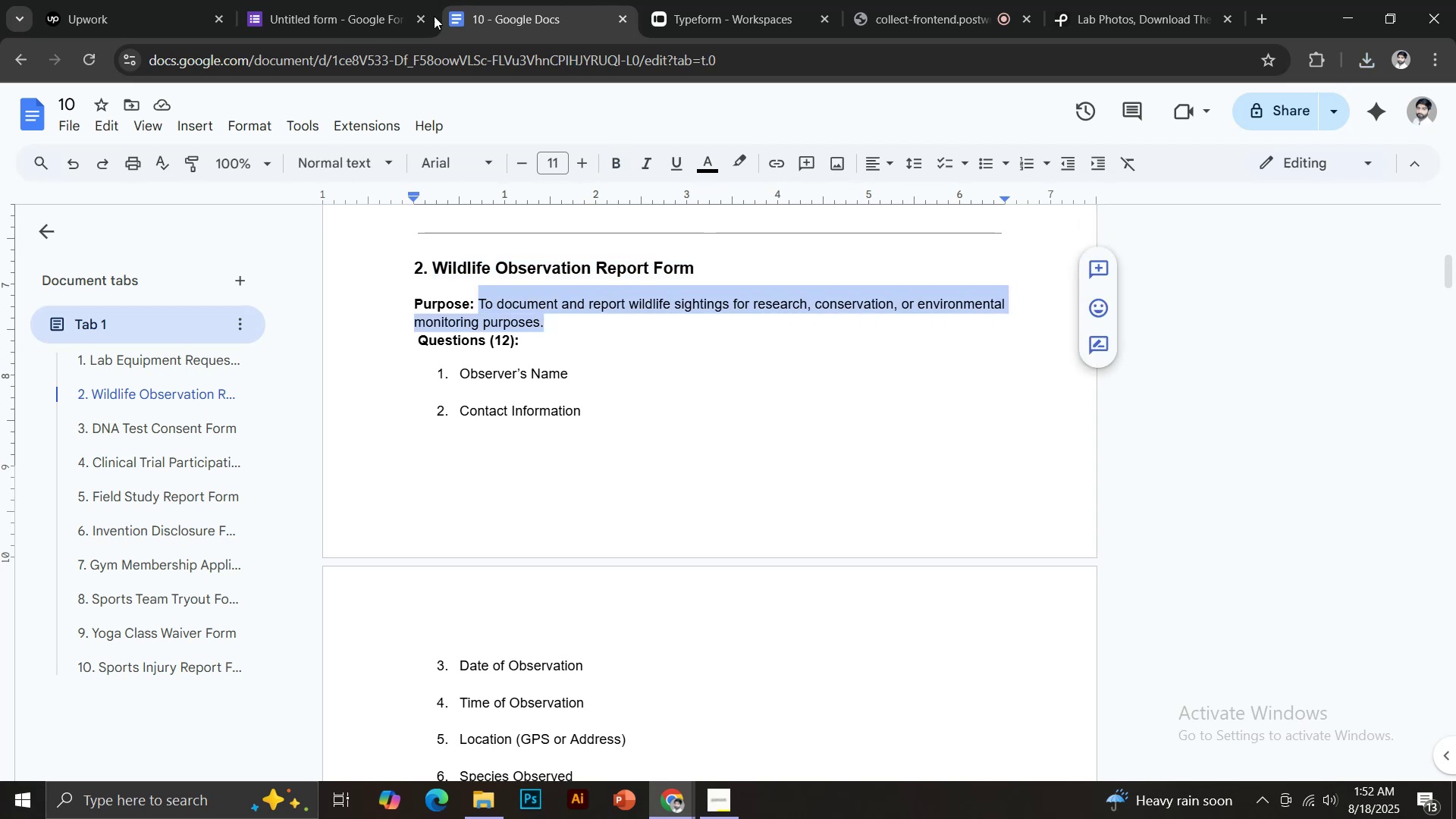 
key(Control+C)
 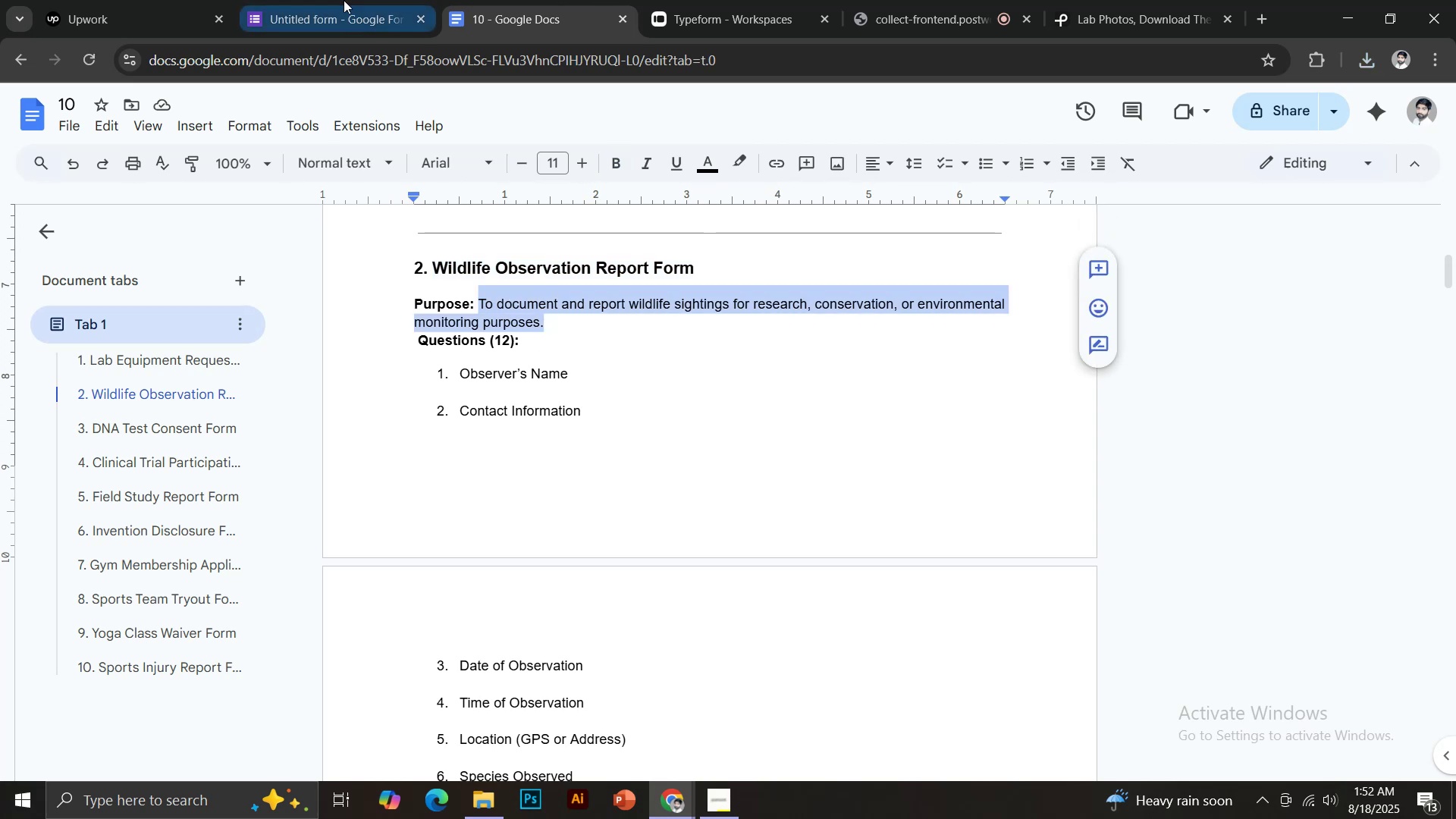 
key(Control+Shift+V)
 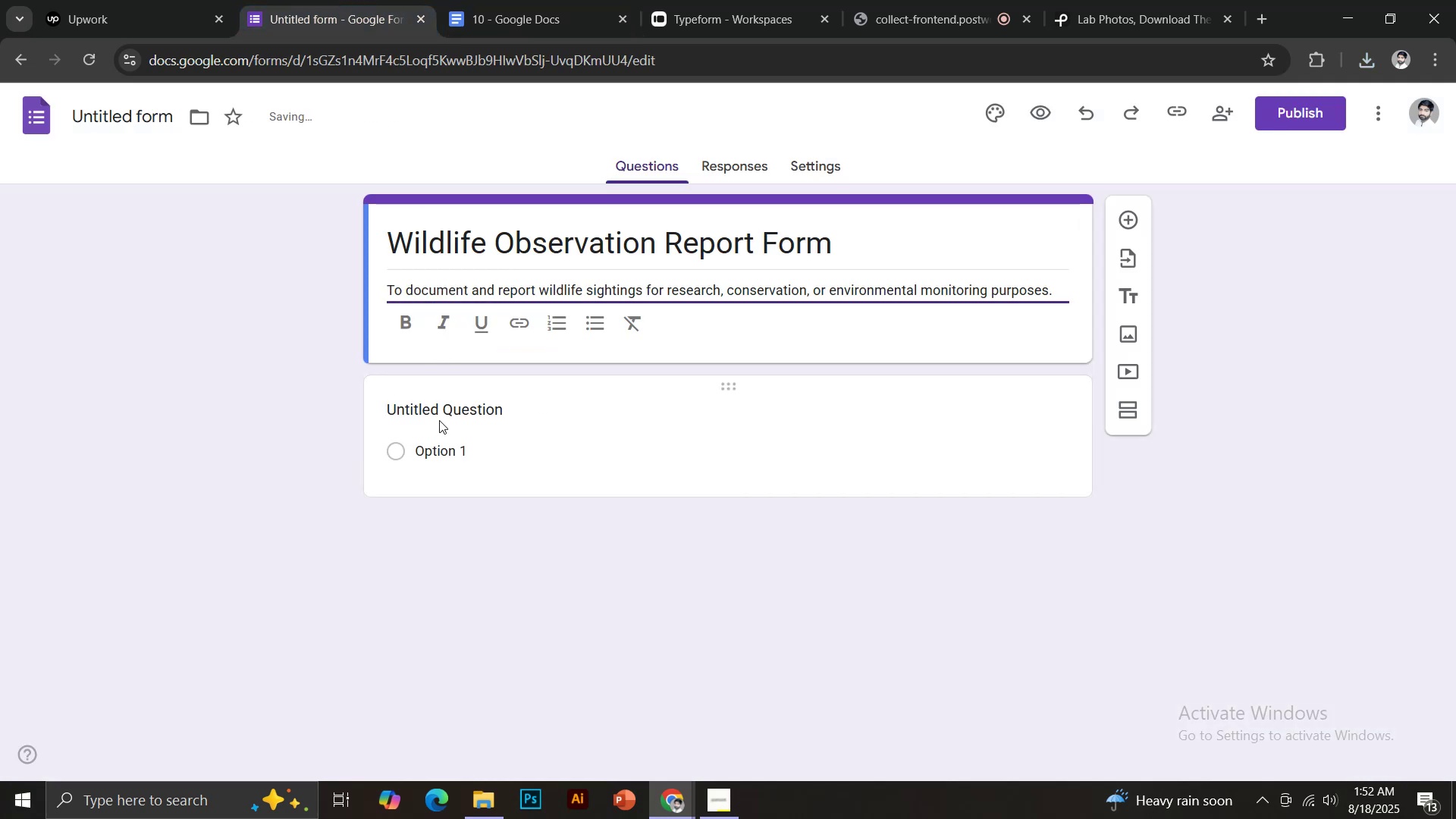 
left_click([442, 414])
 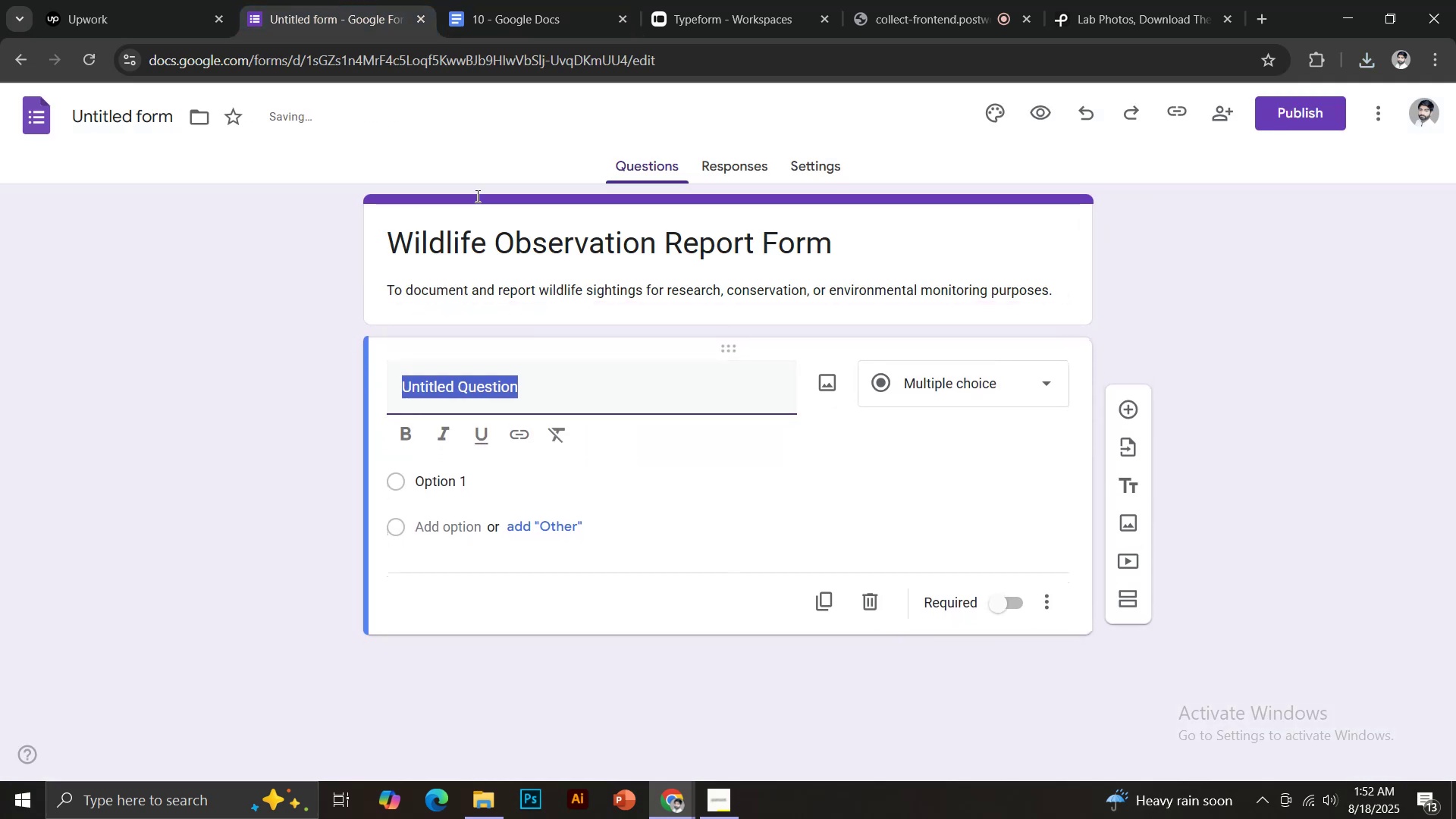 
left_click([529, 0])
 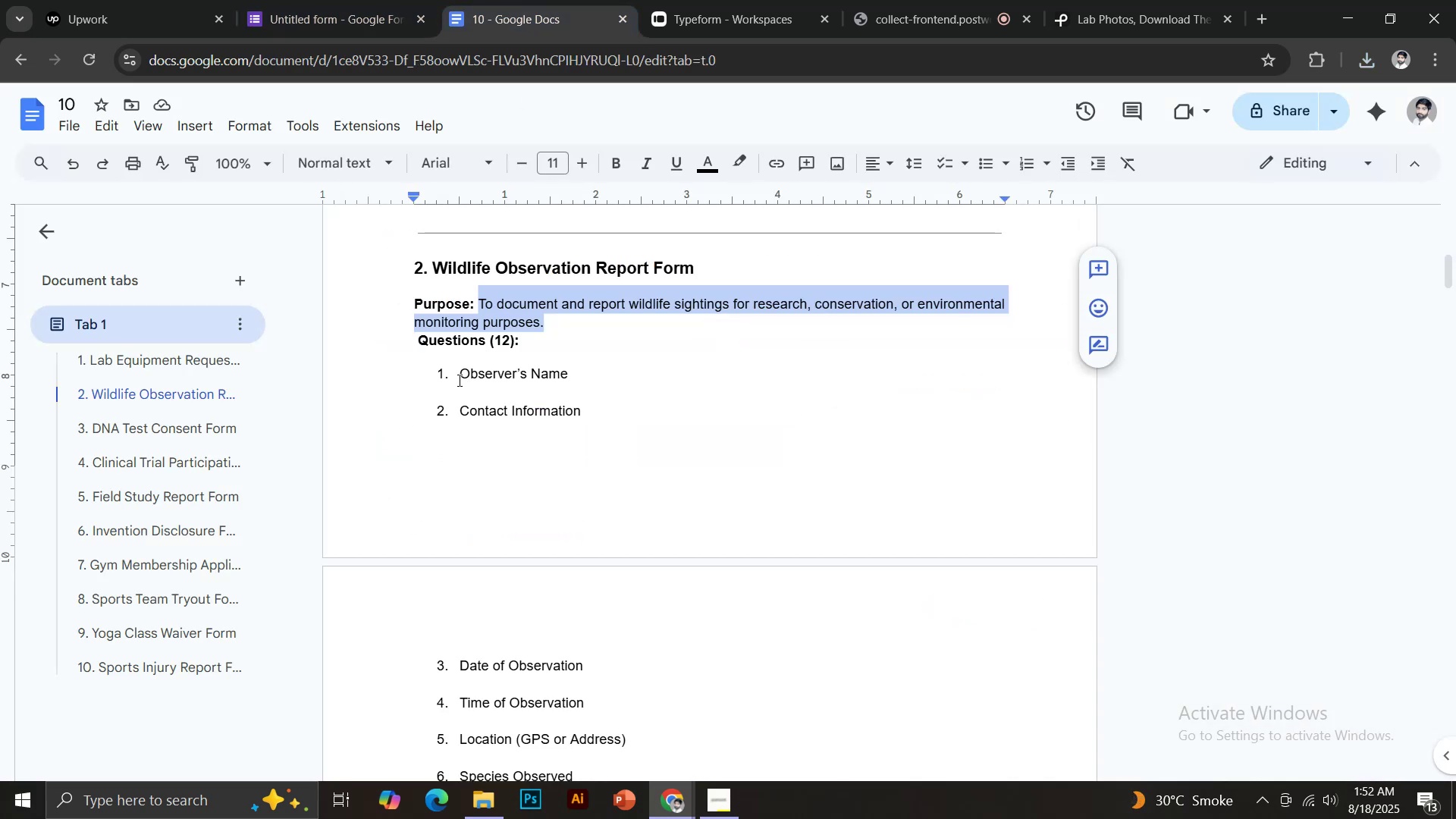 
left_click_drag(start_coordinate=[461, 375], to_coordinate=[570, 367])
 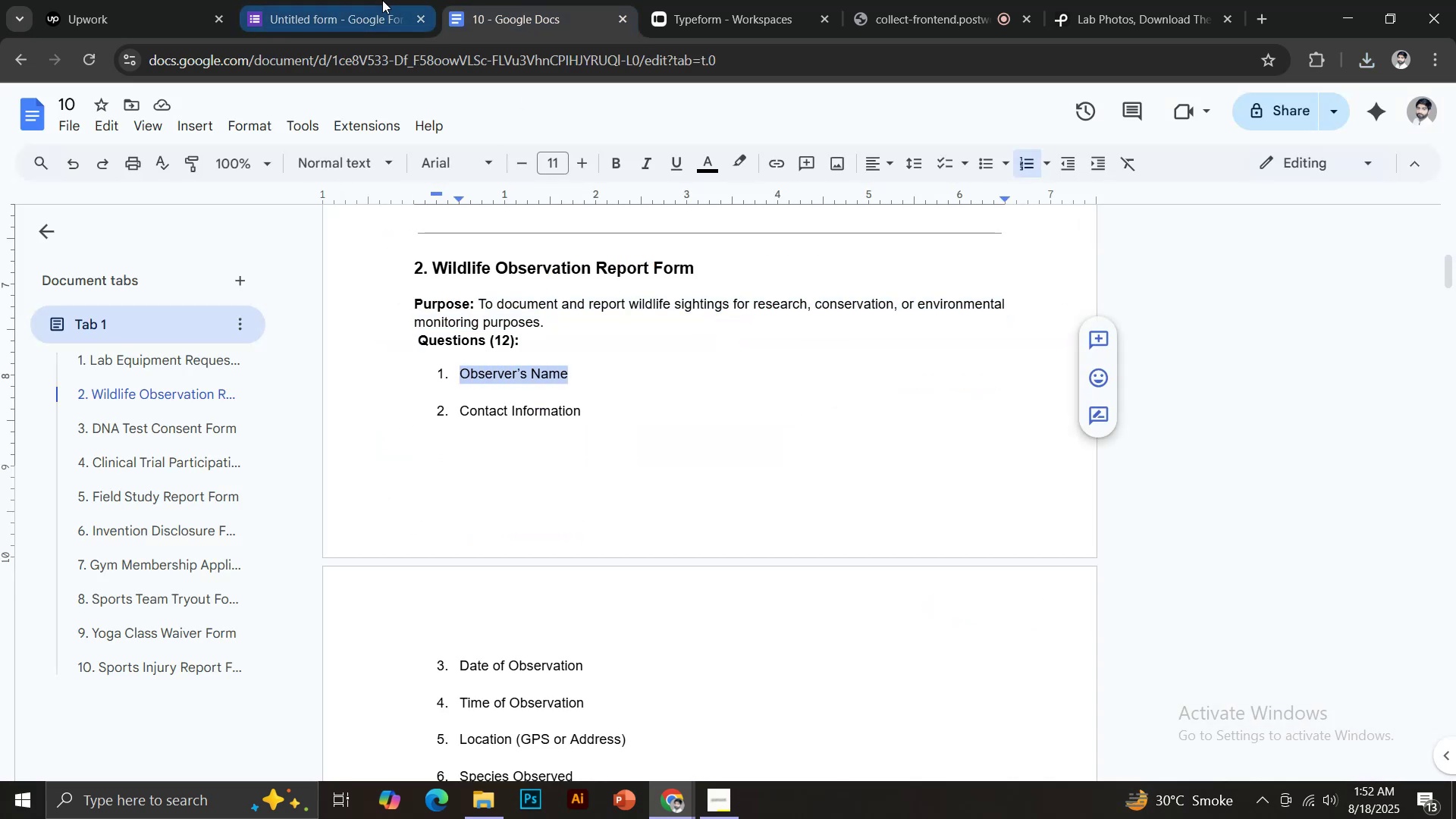 
key(Control+C)
 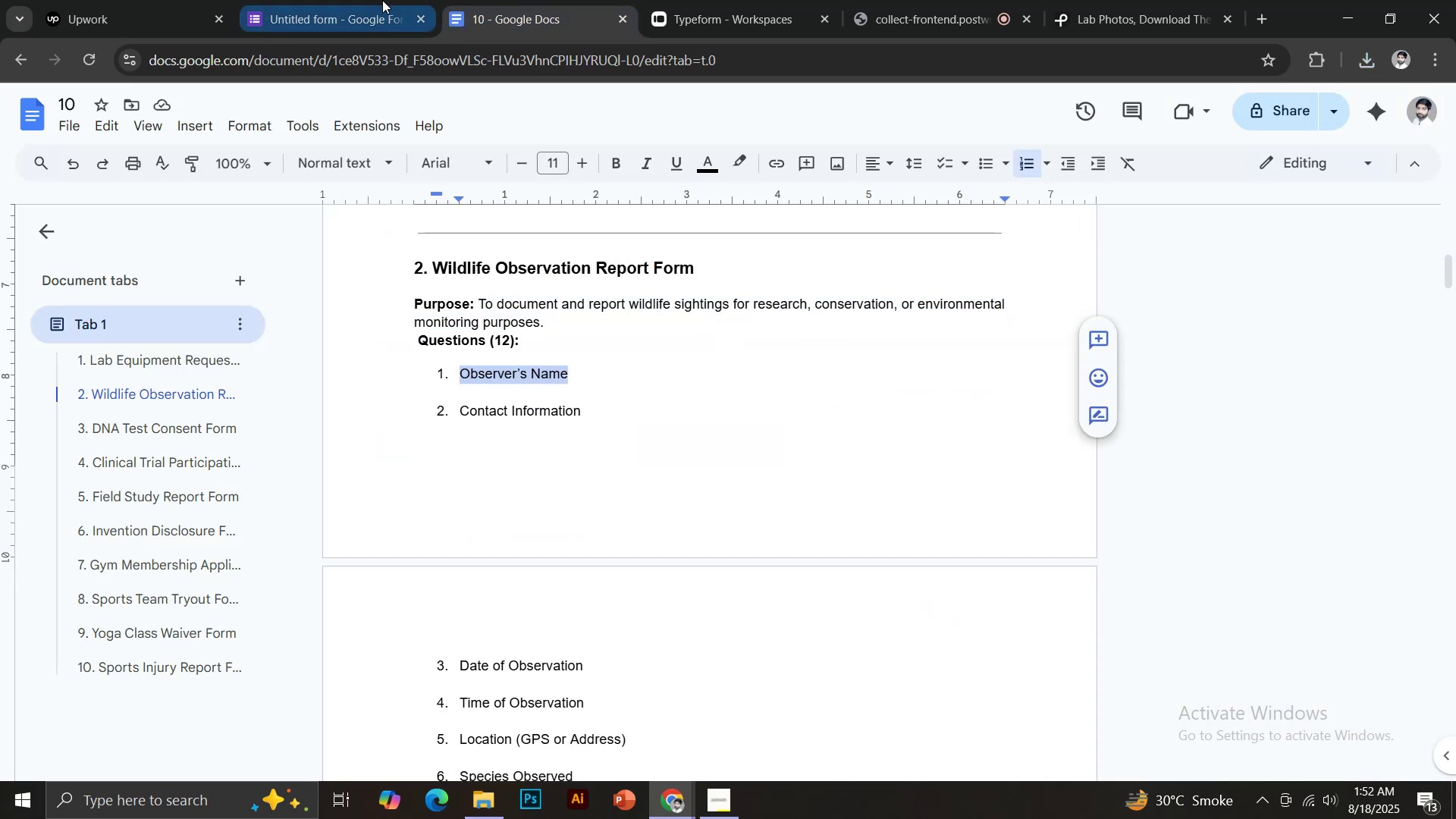 
key(Control+Shift+V)
 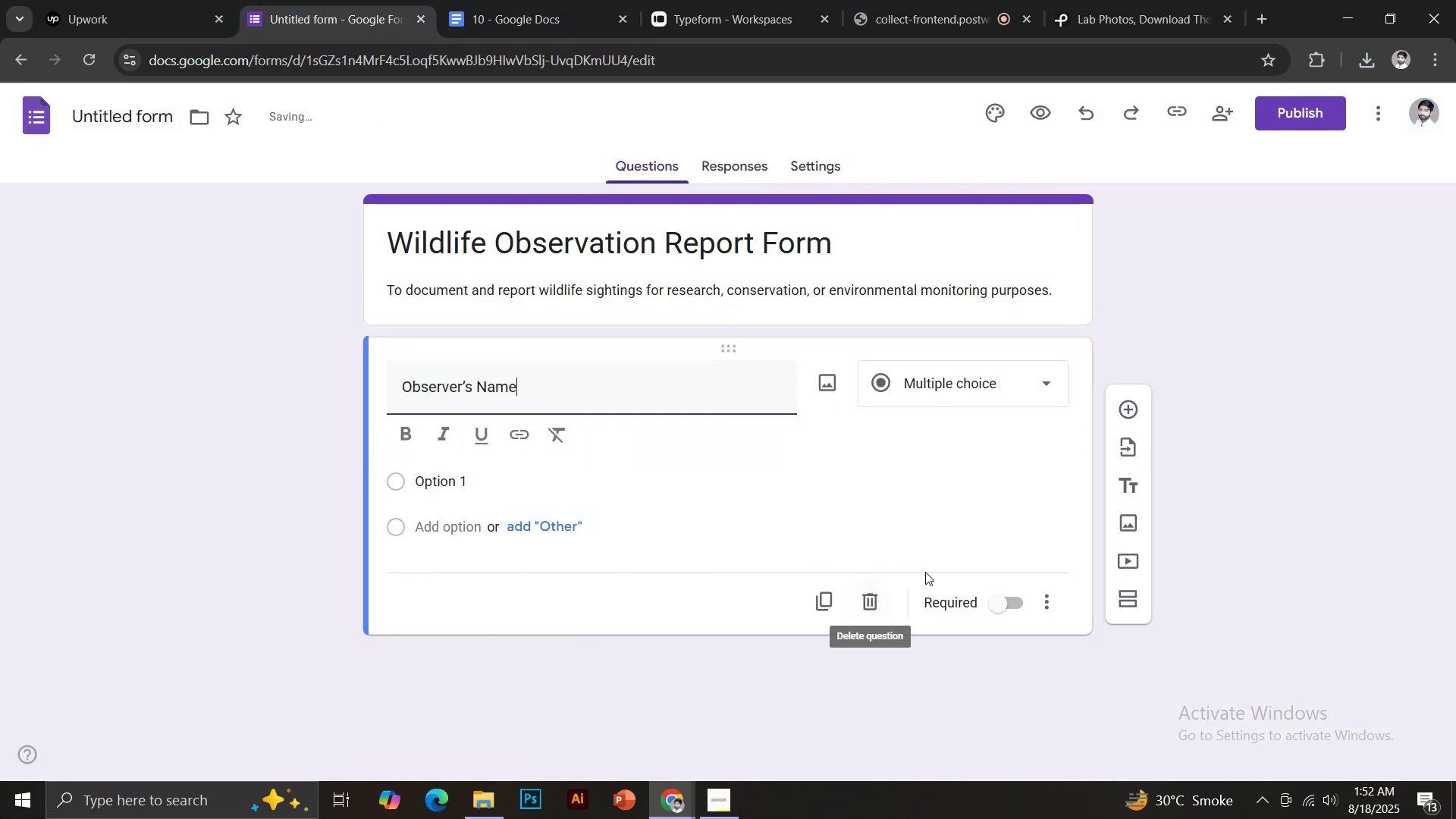 
left_click([1012, 601])
 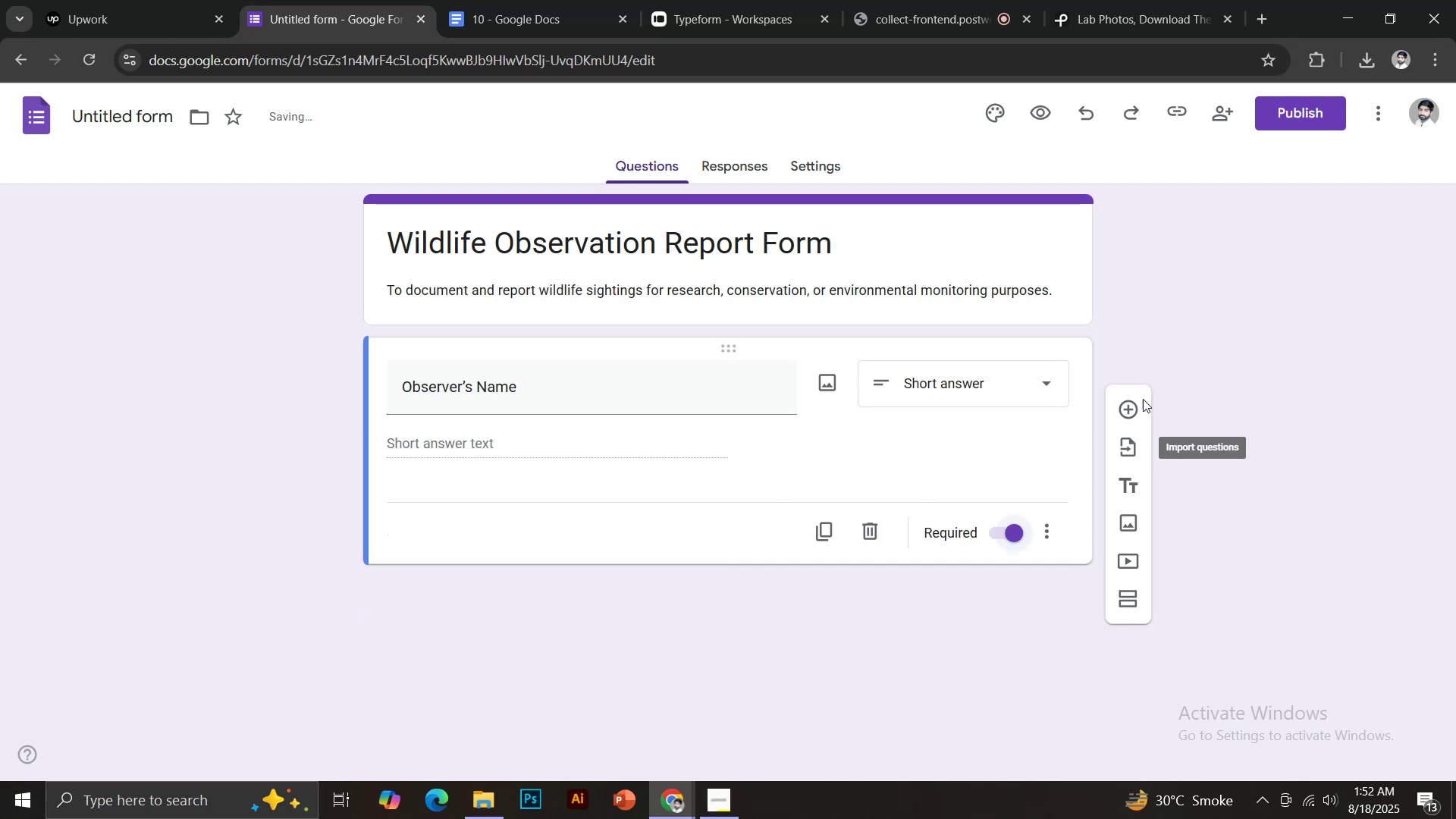 
left_click([1129, 407])
 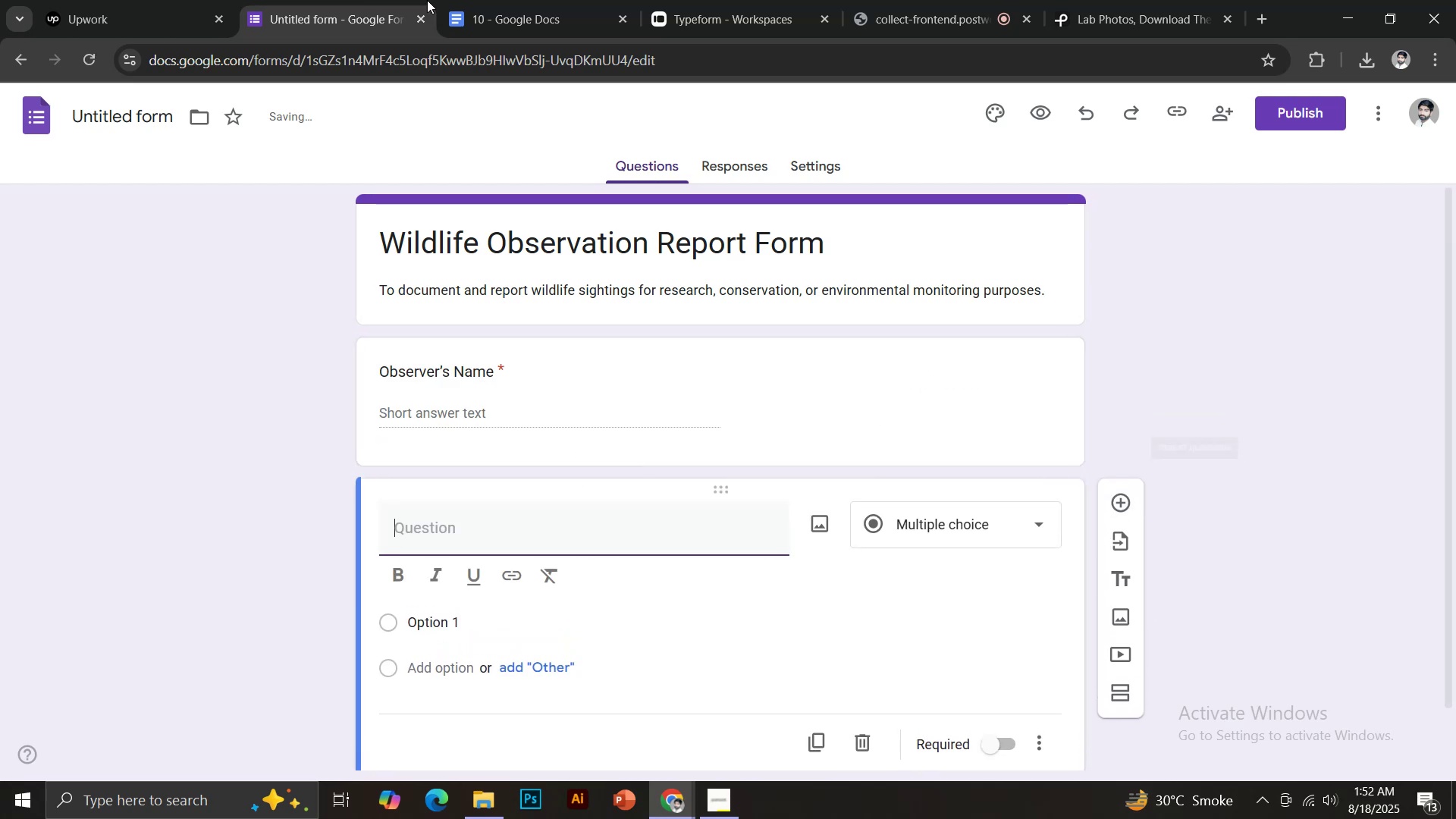 
left_click([477, 0])
 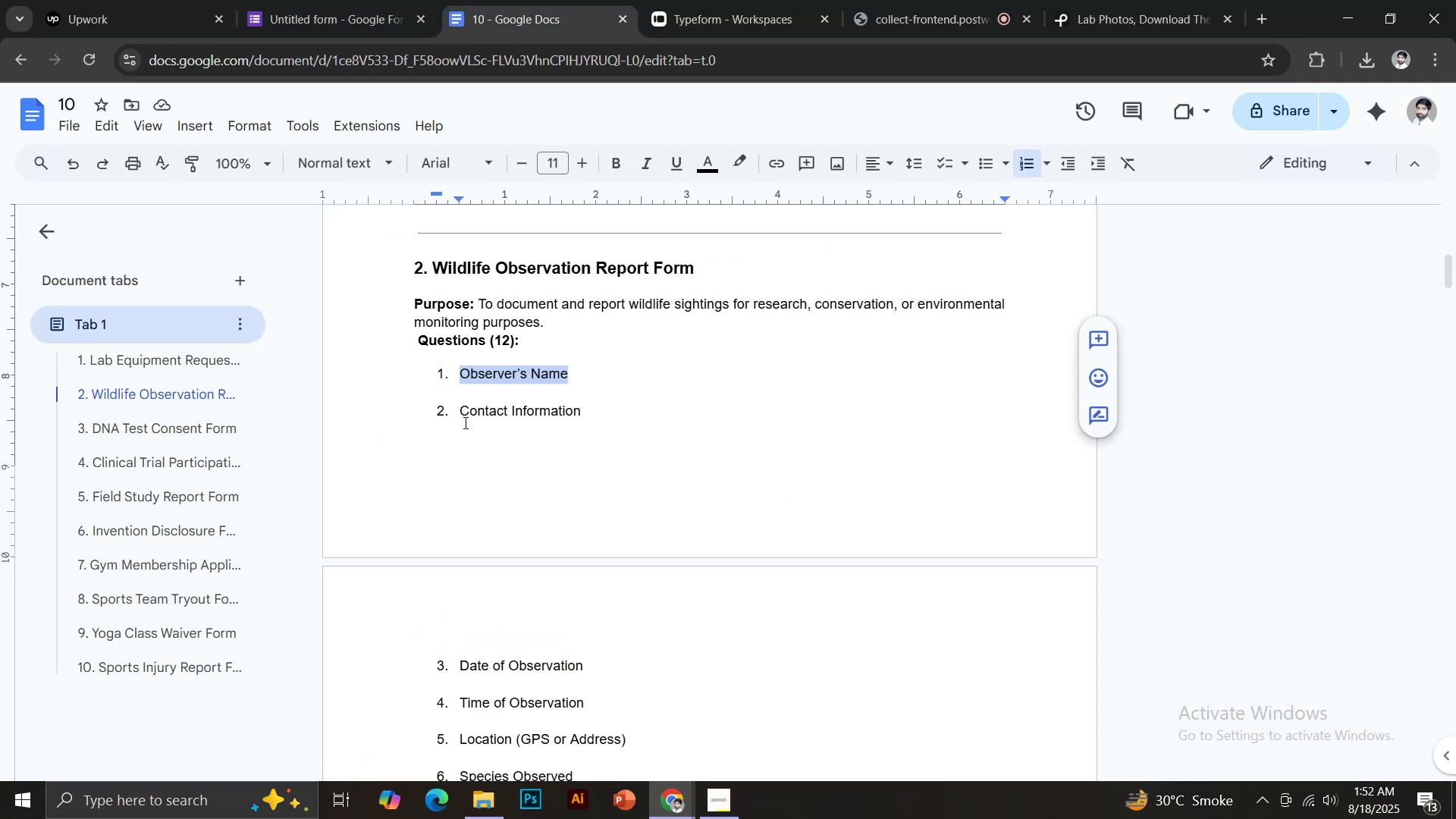 
left_click_drag(start_coordinate=[461, 413], to_coordinate=[585, 416])
 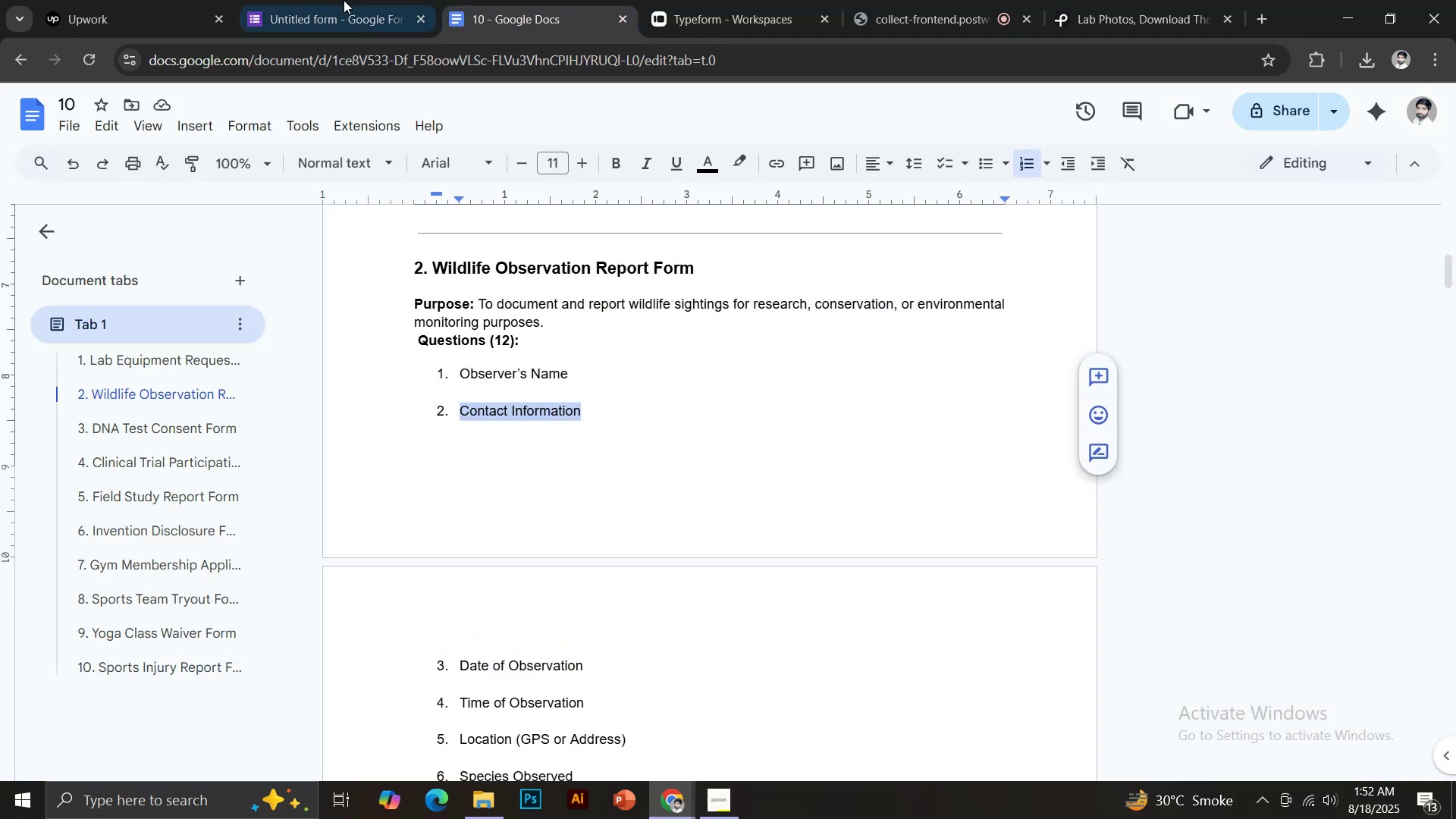 
key(Control+C)
 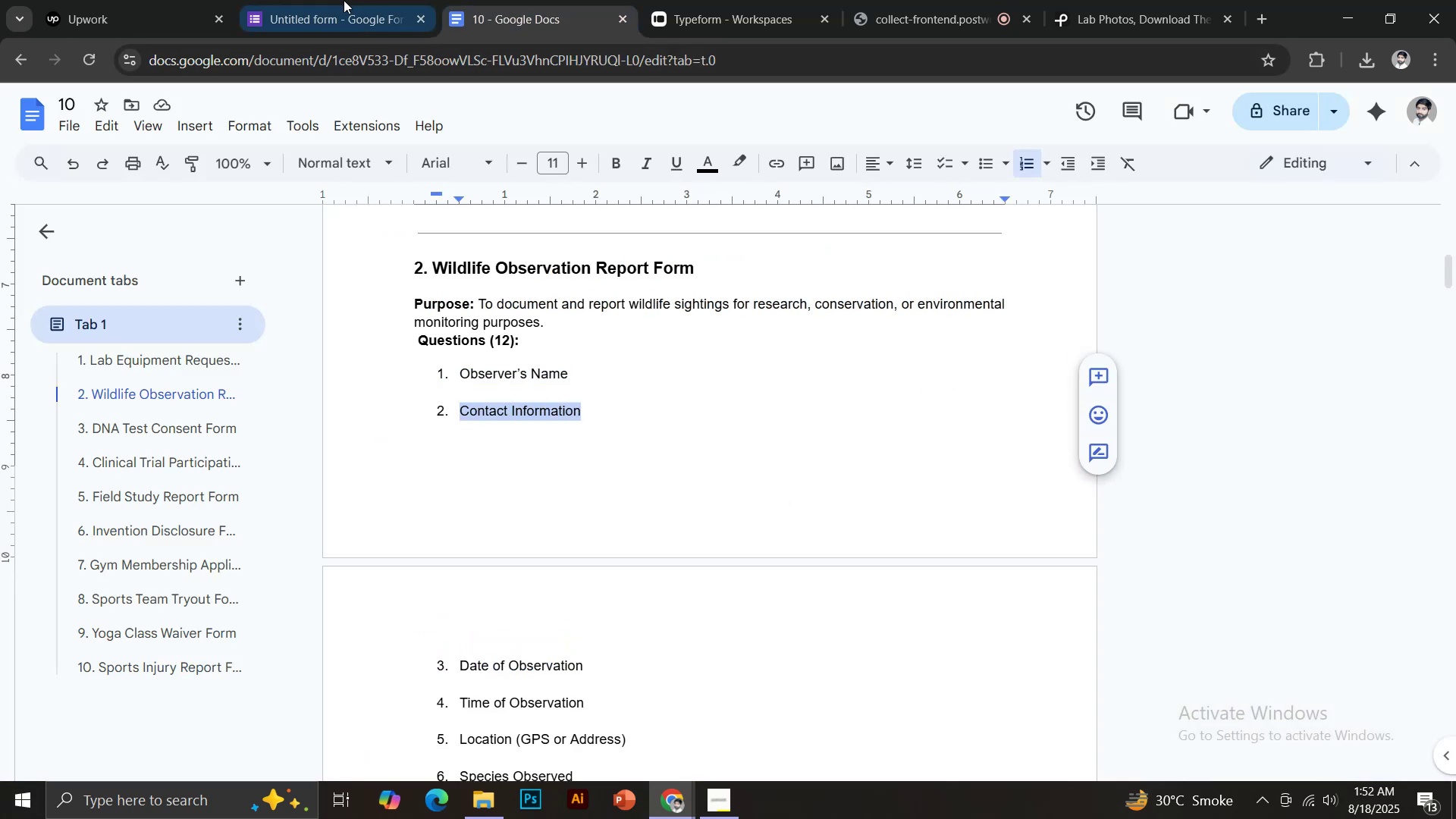 
key(Control+Shift+V)
 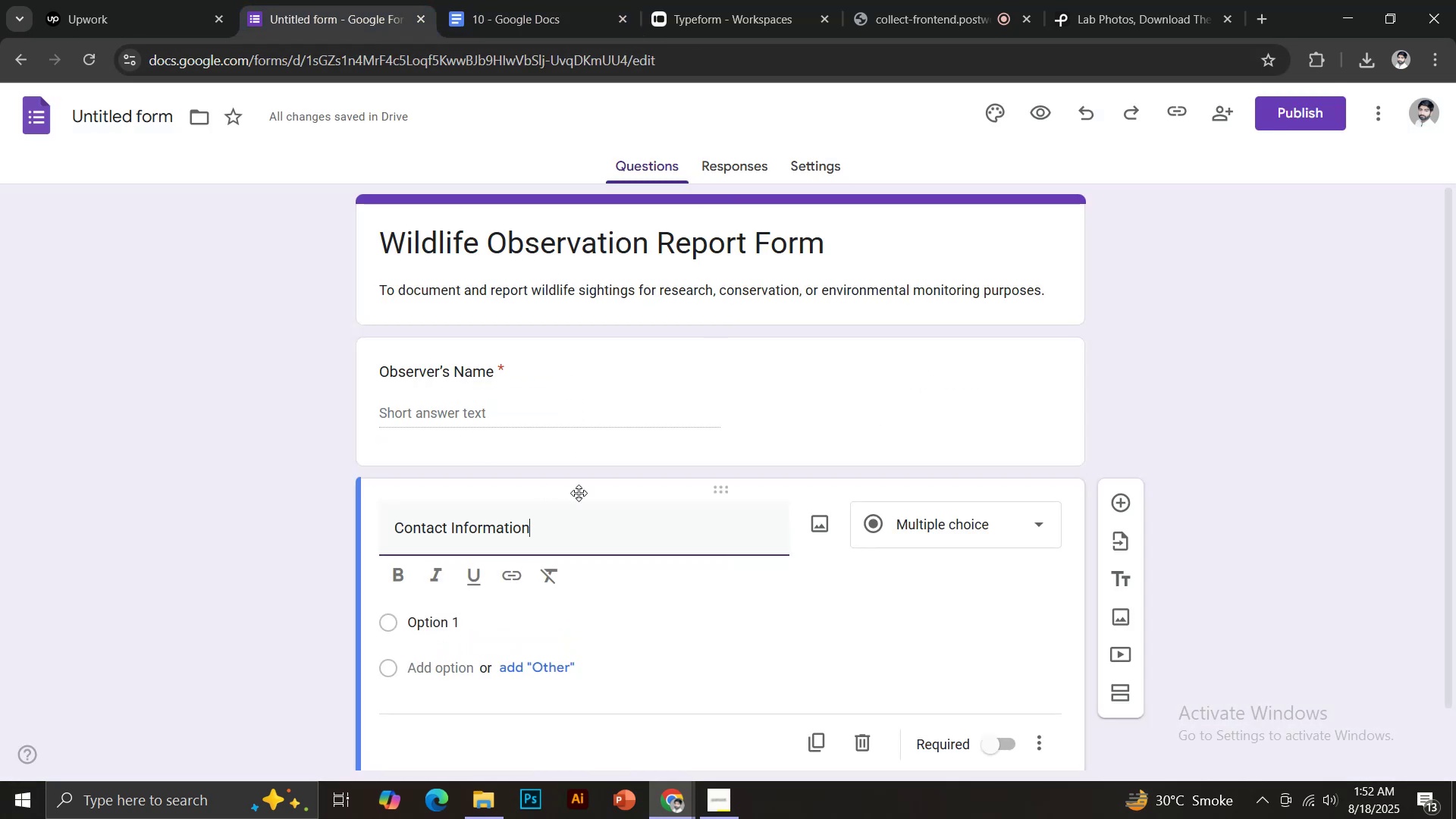 
scroll: coordinate [617, 485], scroll_direction: down, amount: 4.0
 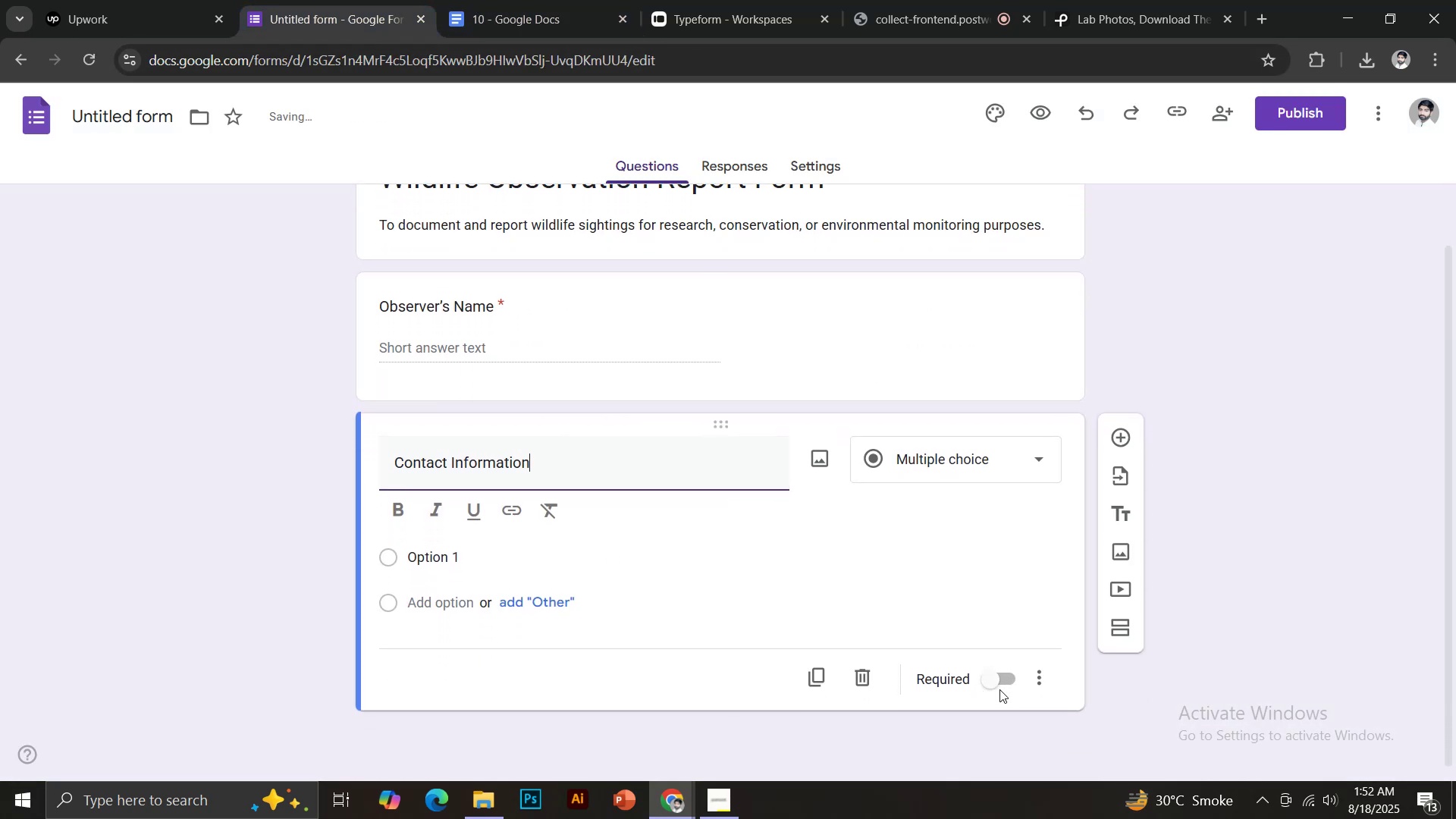 
left_click([996, 679])
 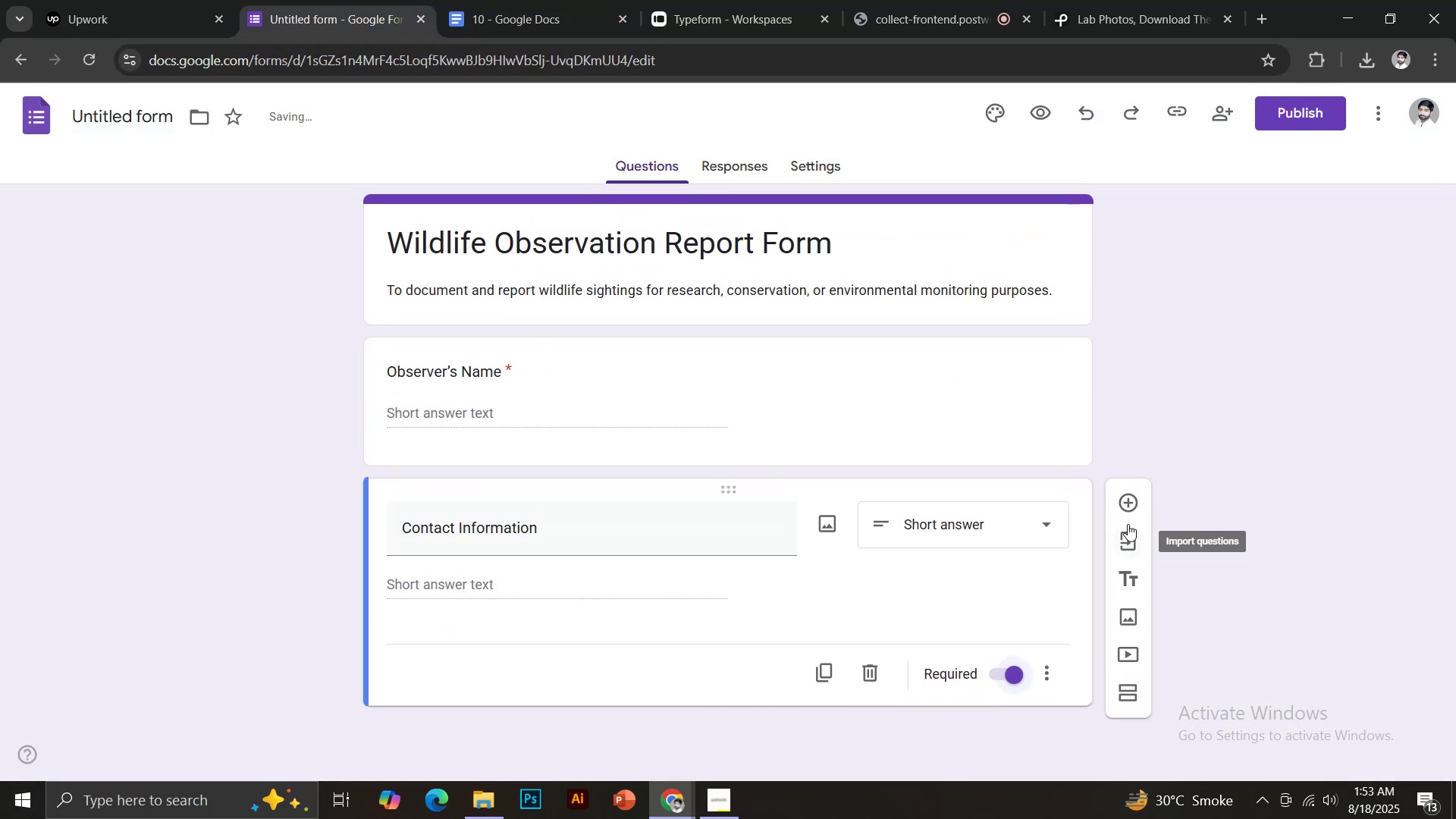 
left_click([1122, 501])
 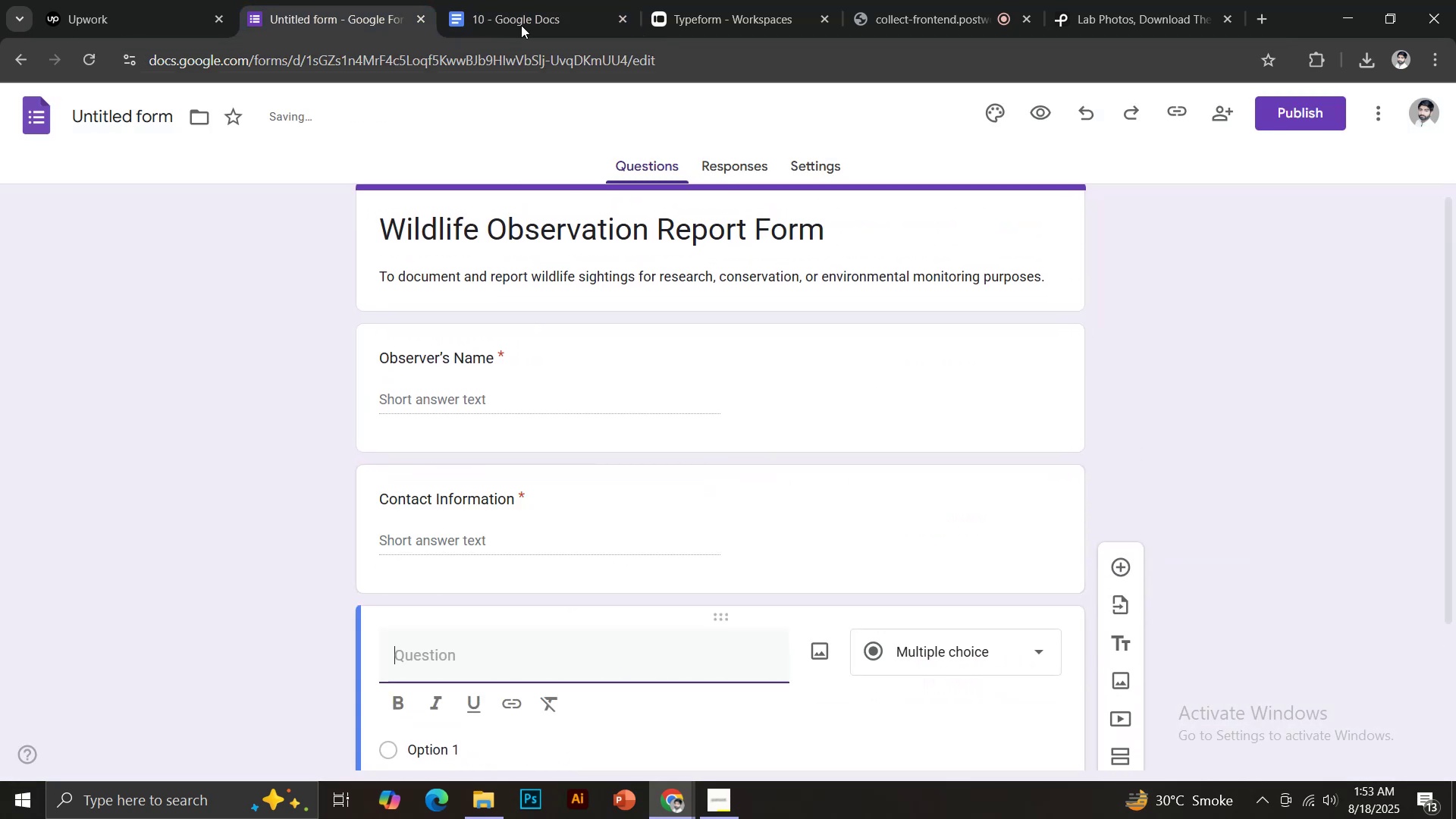 
left_click([519, 0])
 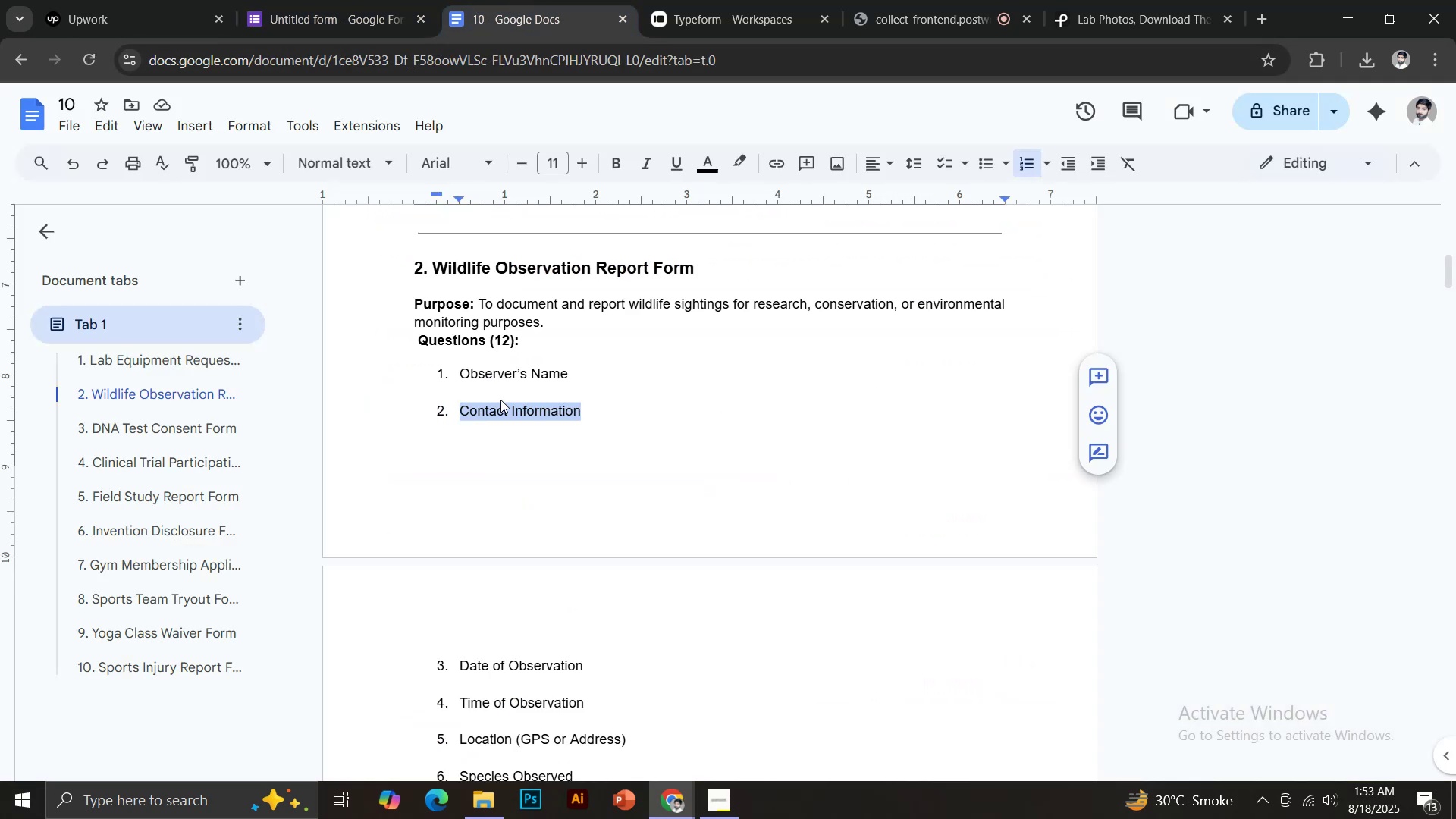 
scroll: coordinate [509, 408], scroll_direction: down, amount: 3.0
 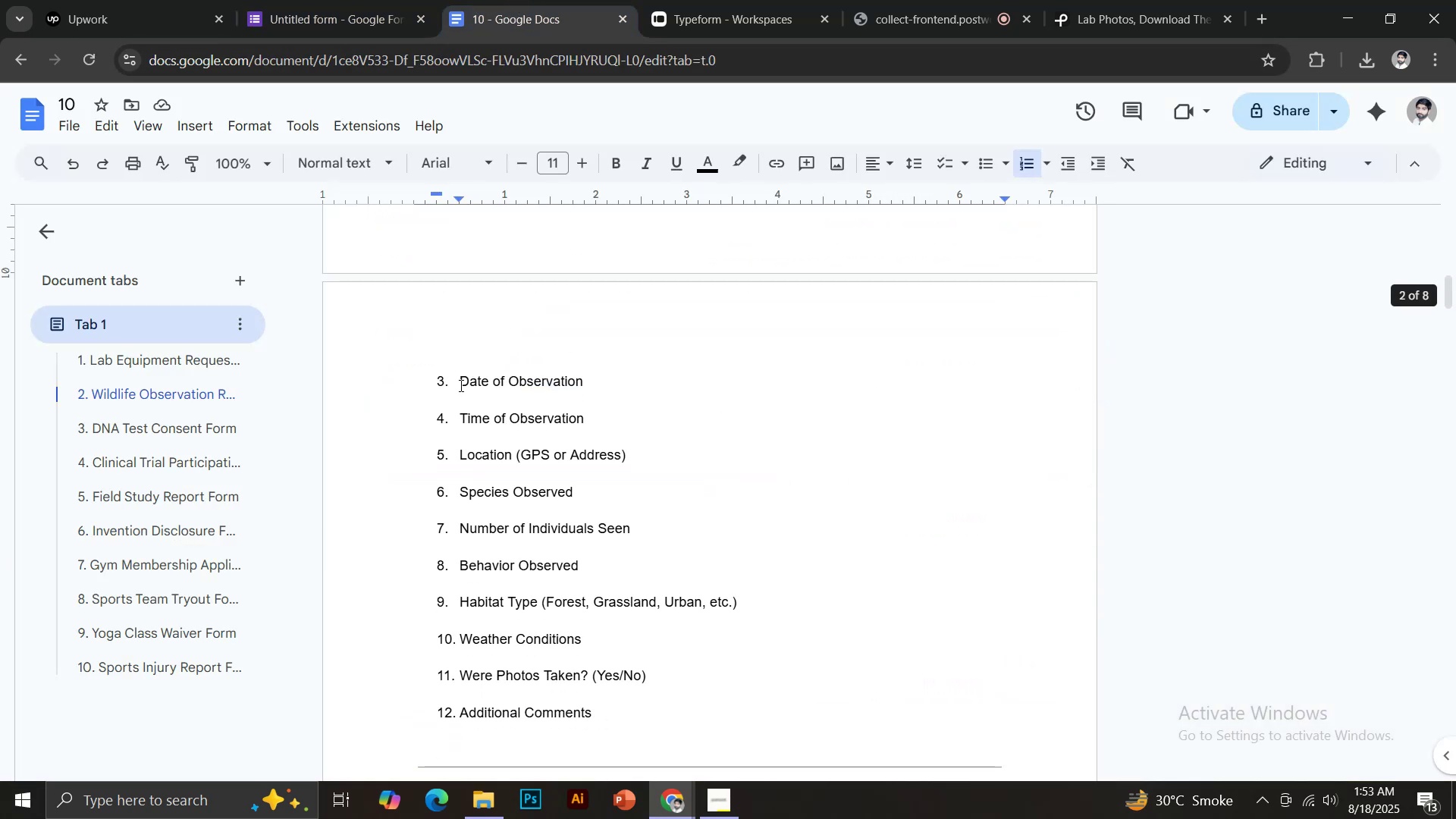 
left_click_drag(start_coordinate=[460, 383], to_coordinate=[592, 383])
 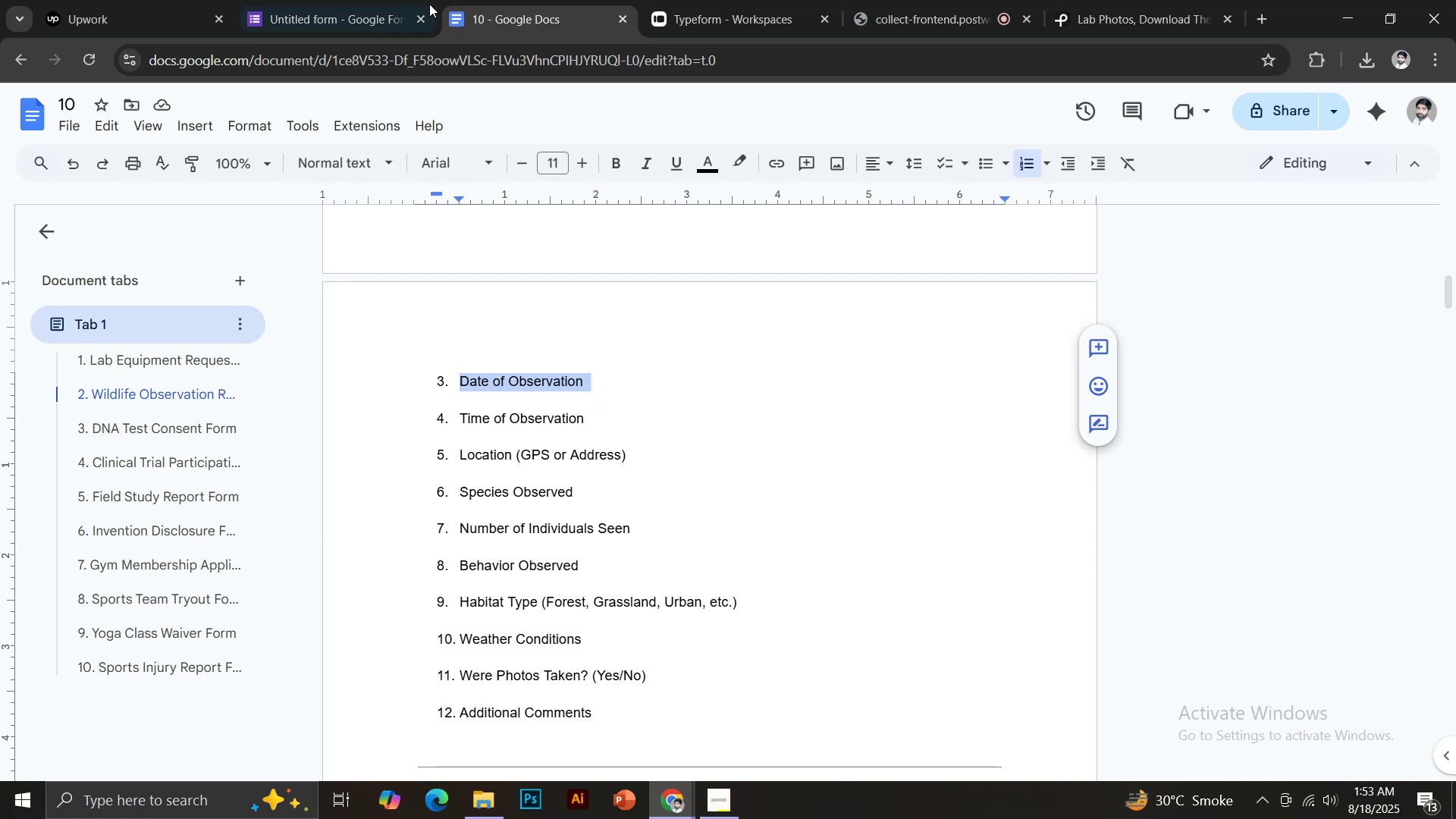 
key(Control+C)
 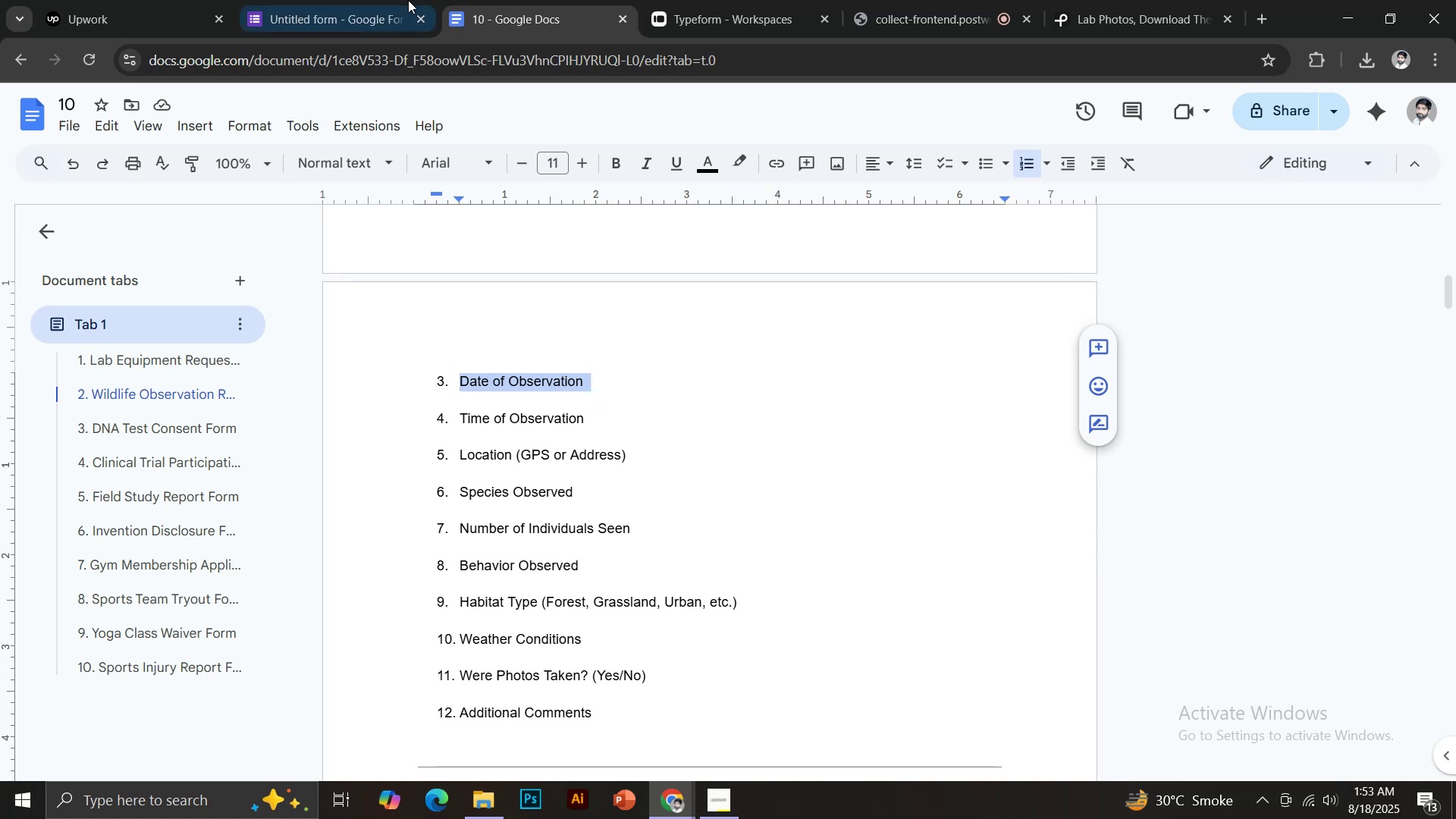 
left_click([392, 0])
 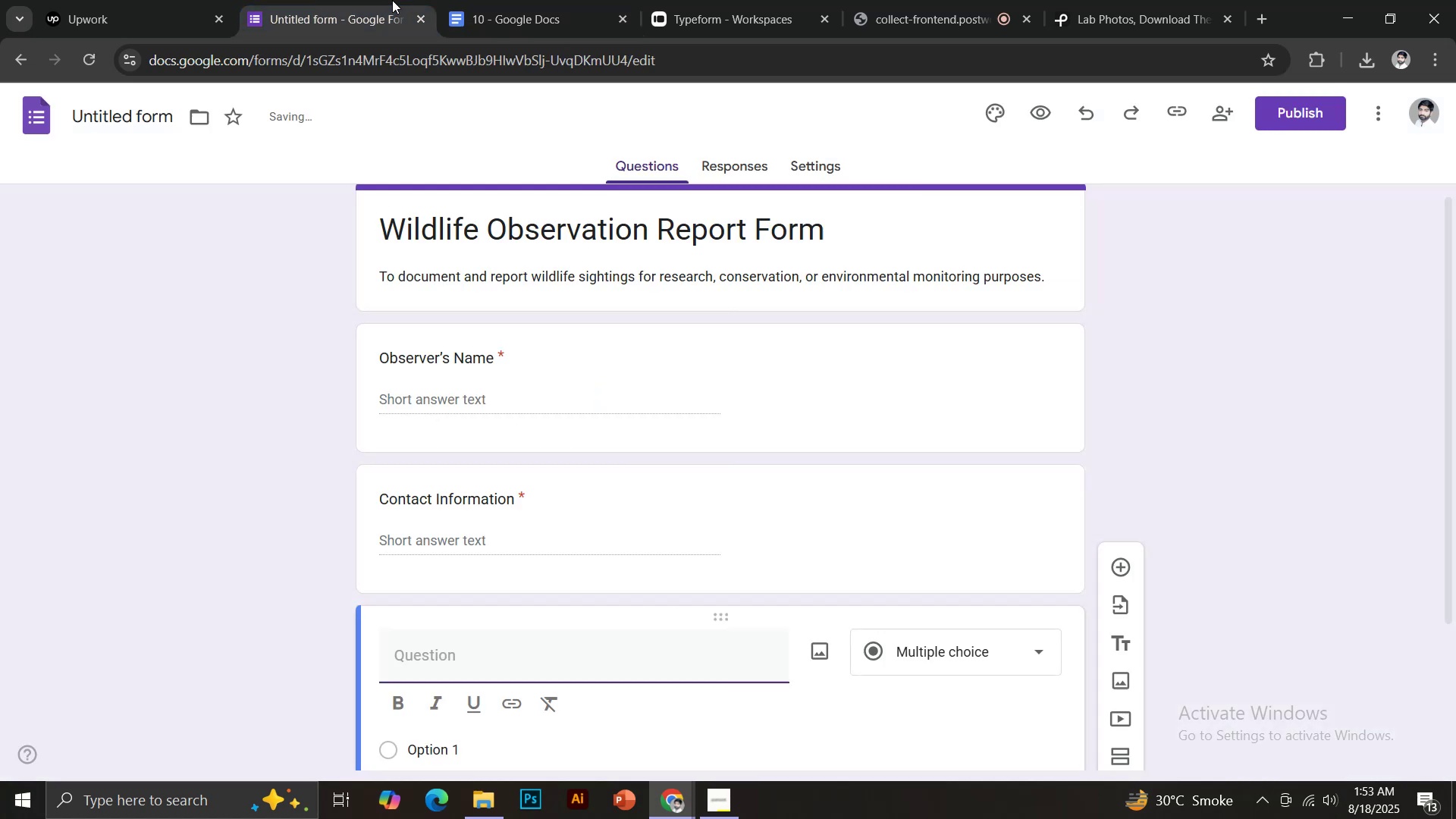 
key(Control+Shift+V)
 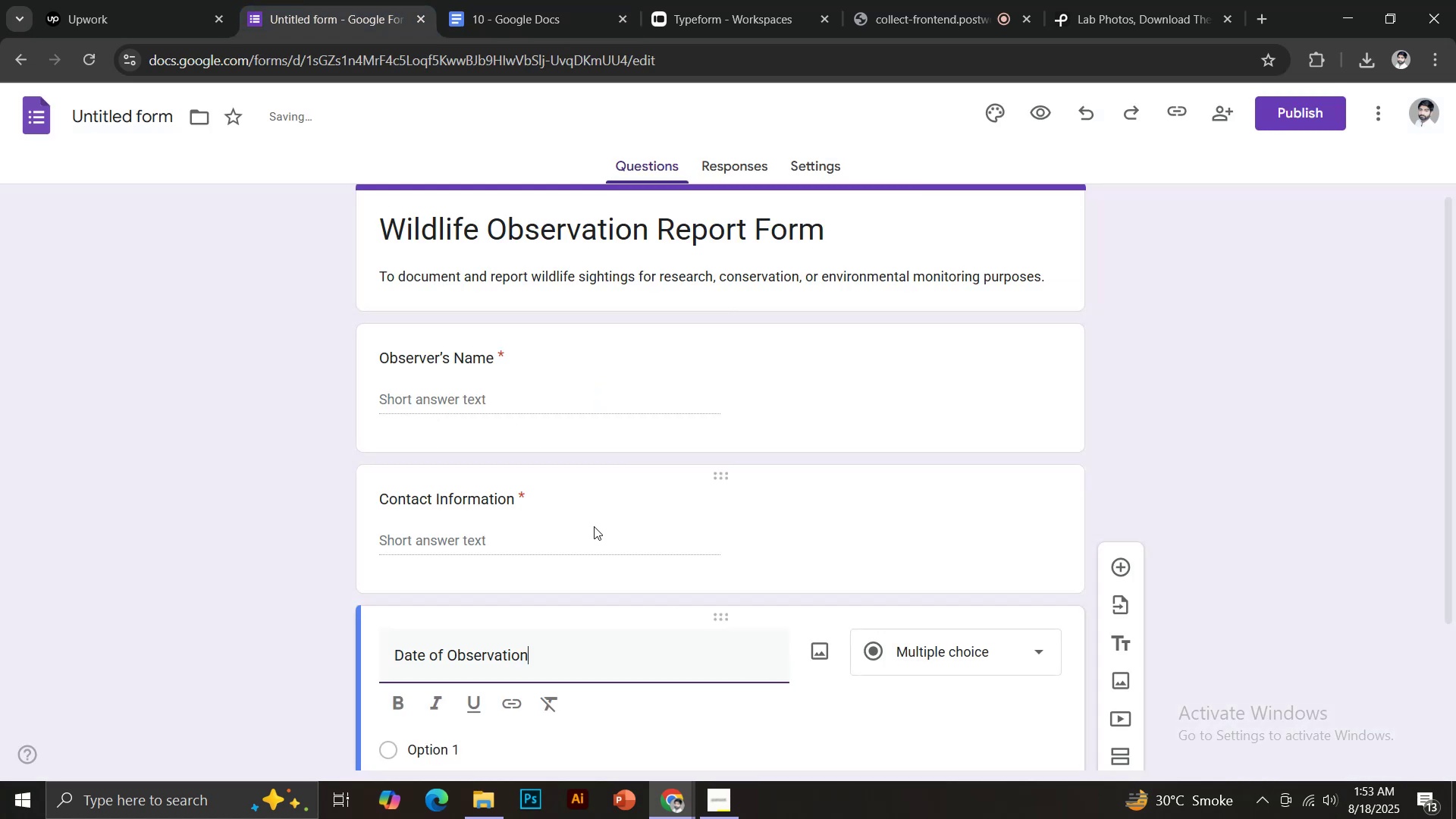 
scroll: coordinate [624, 514], scroll_direction: down, amount: 3.0
 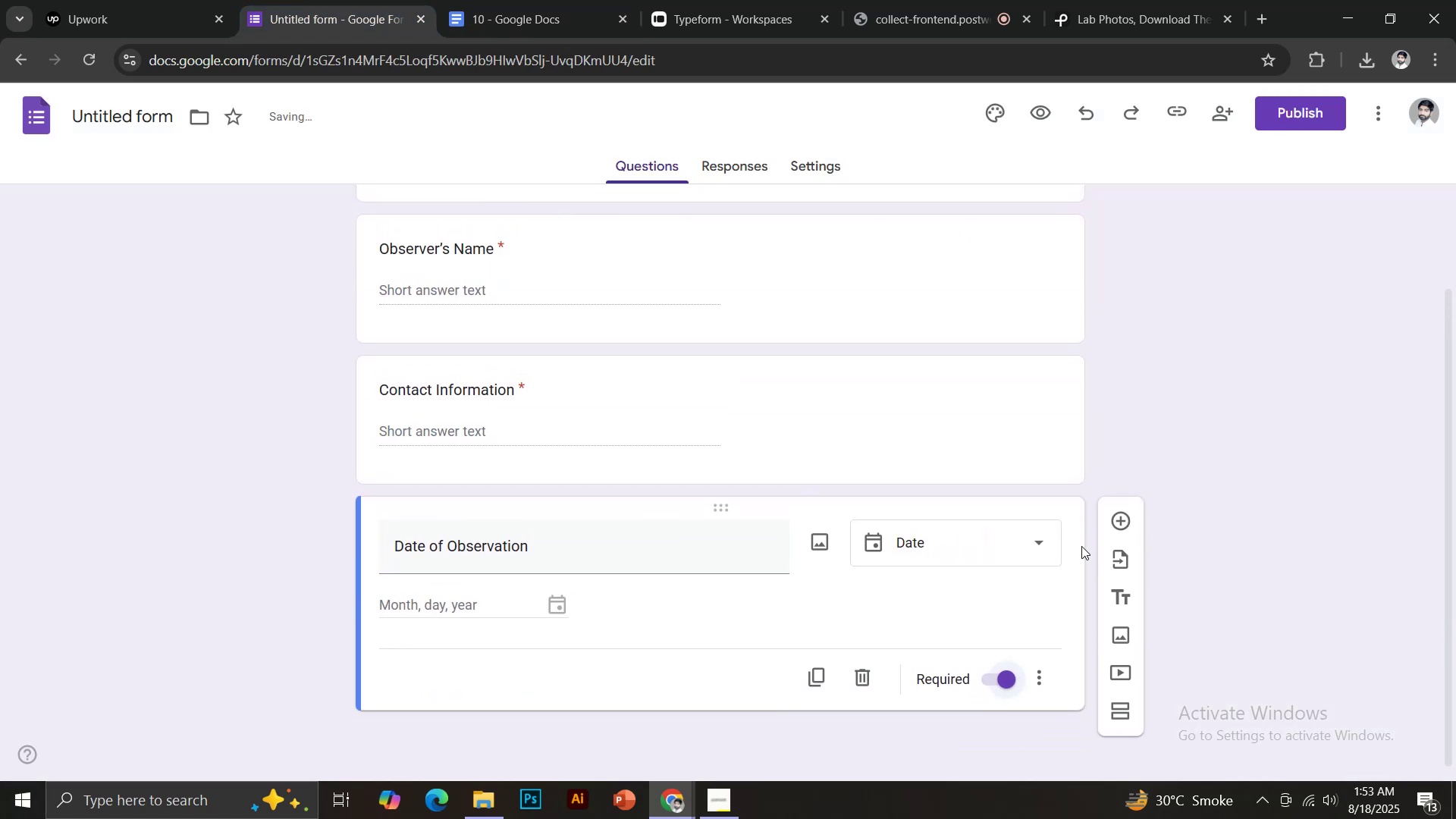 
left_click([1124, 516])
 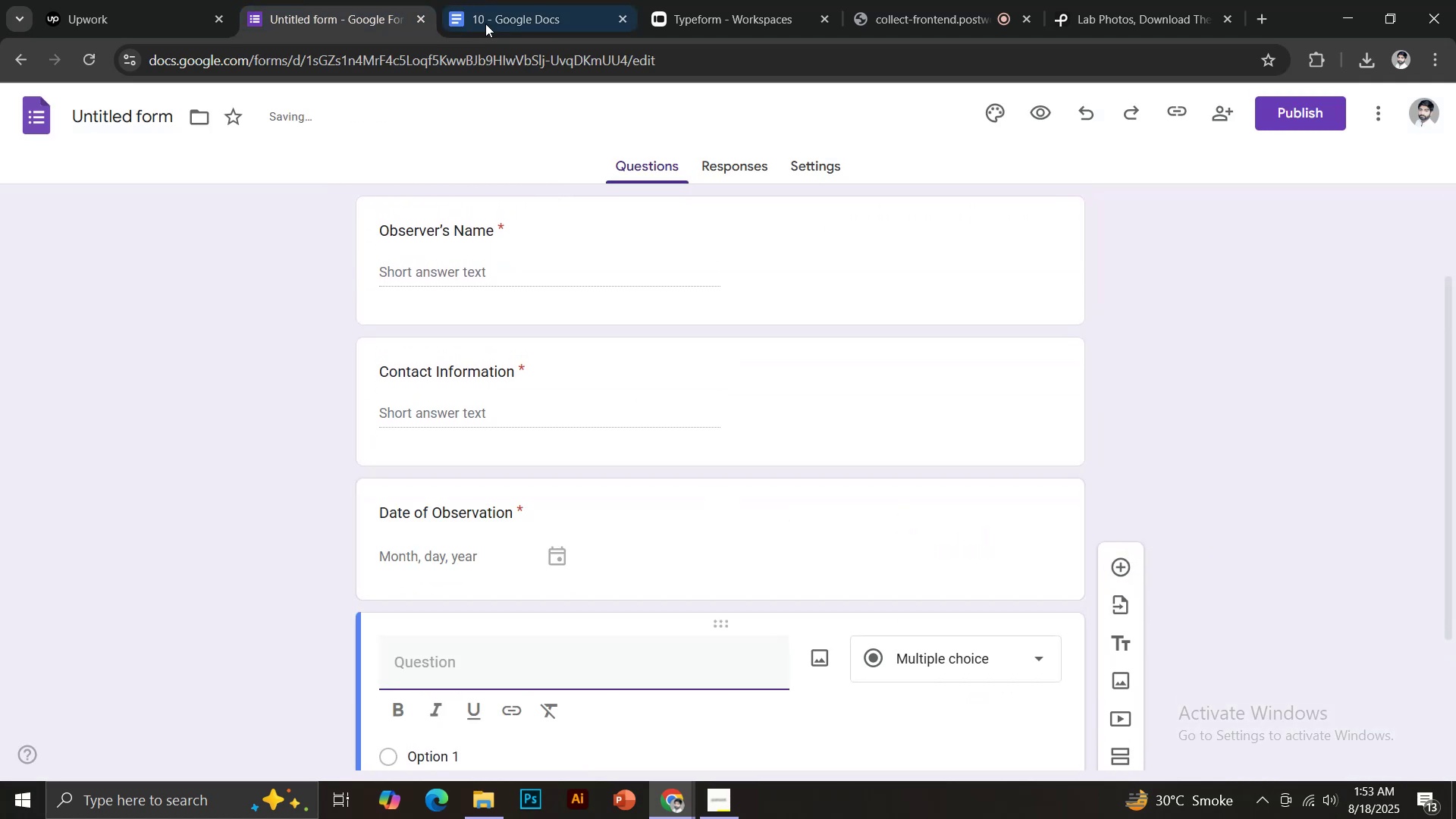 
left_click([485, 8])
 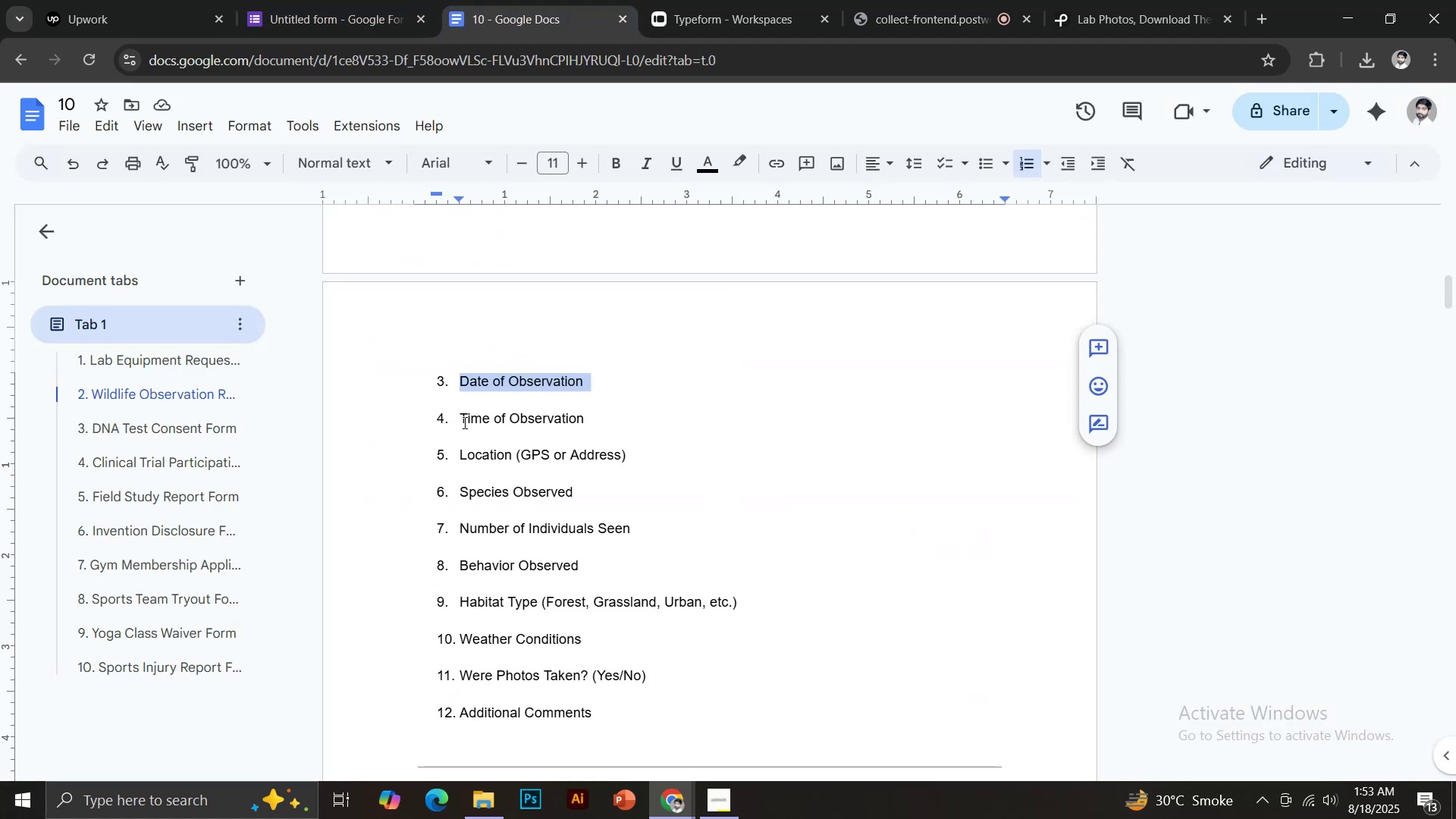 
left_click_drag(start_coordinate=[463, 419], to_coordinate=[595, 419])
 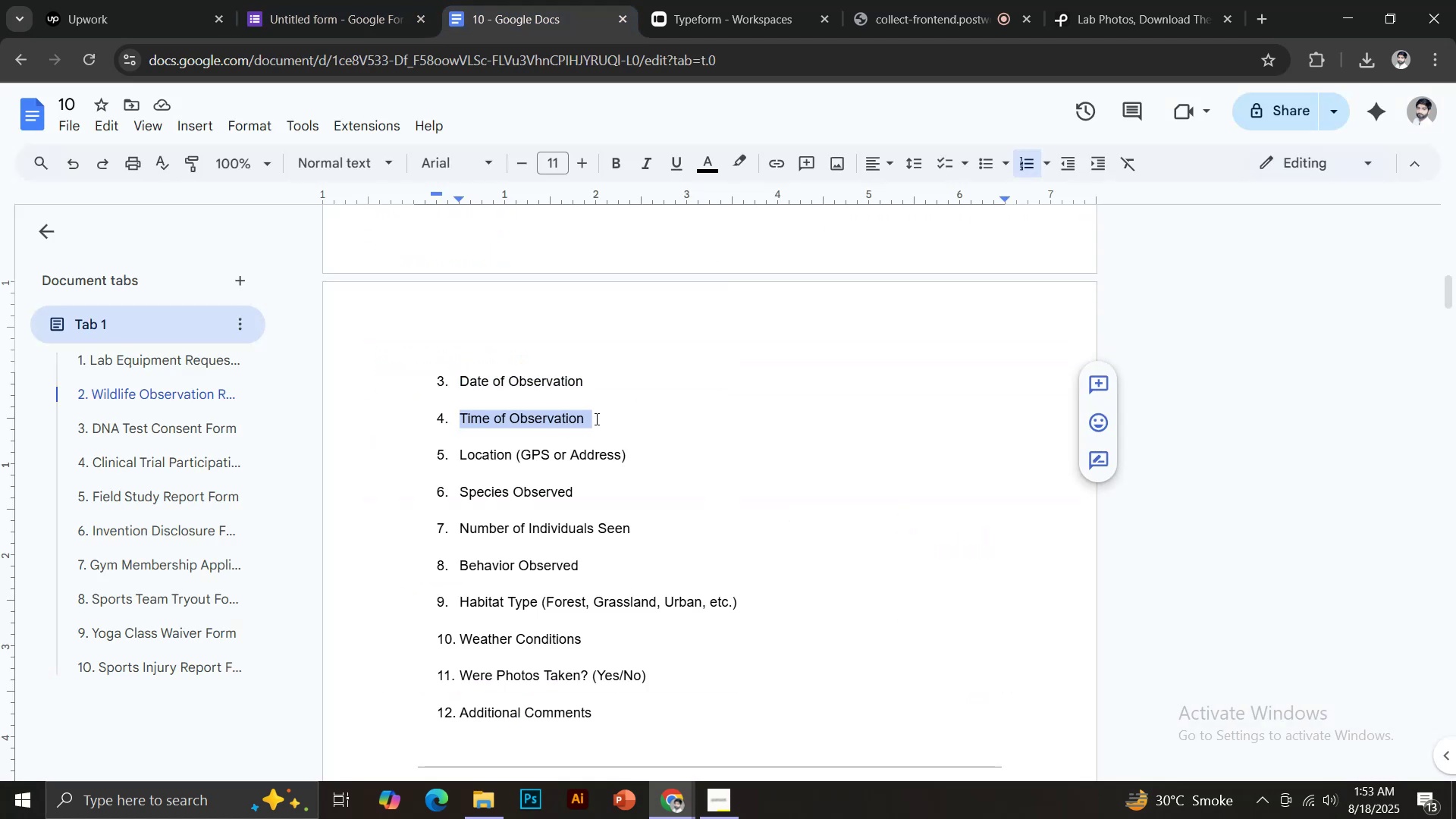 
key(Control+C)
 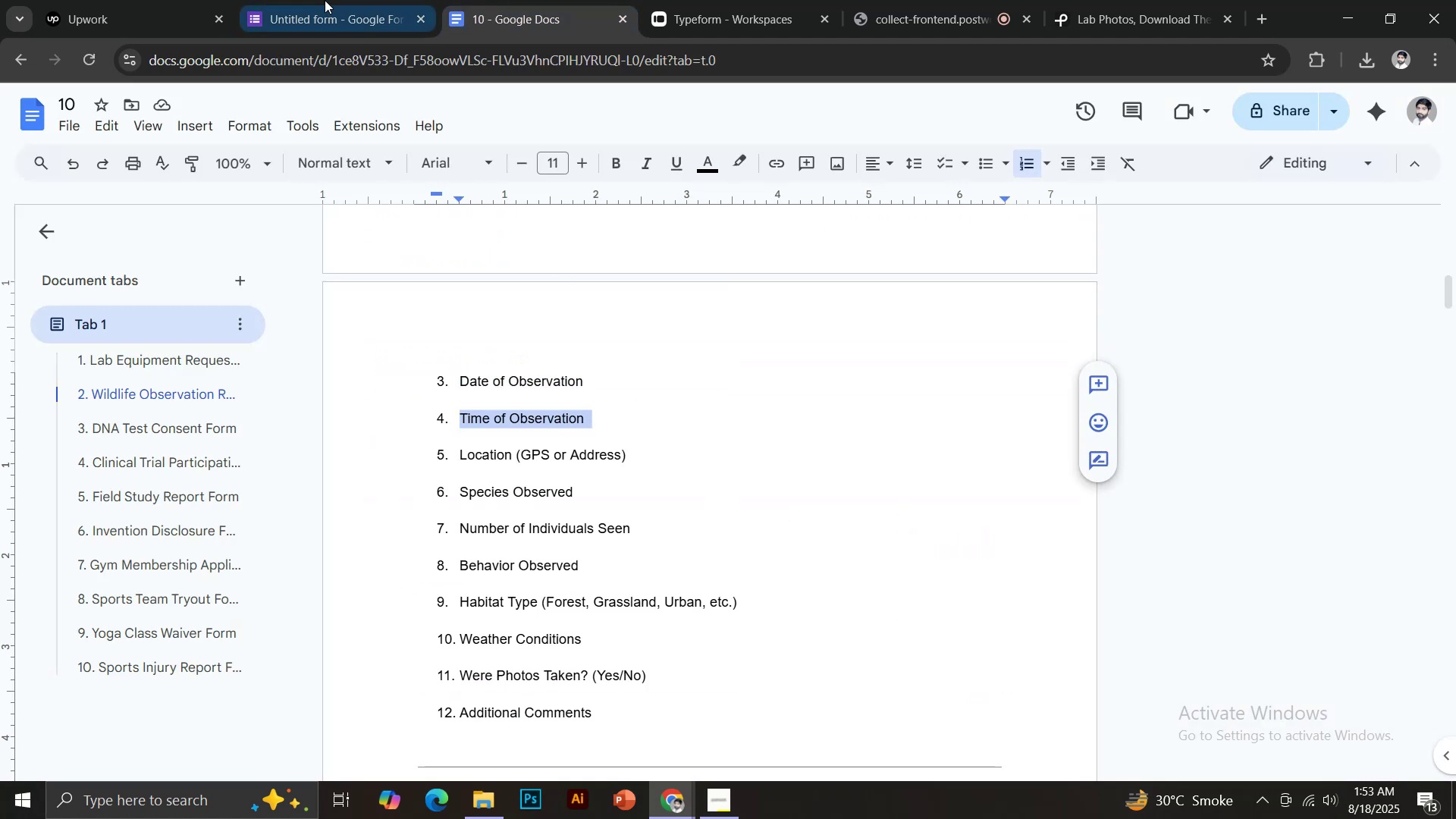 
left_click([325, 0])
 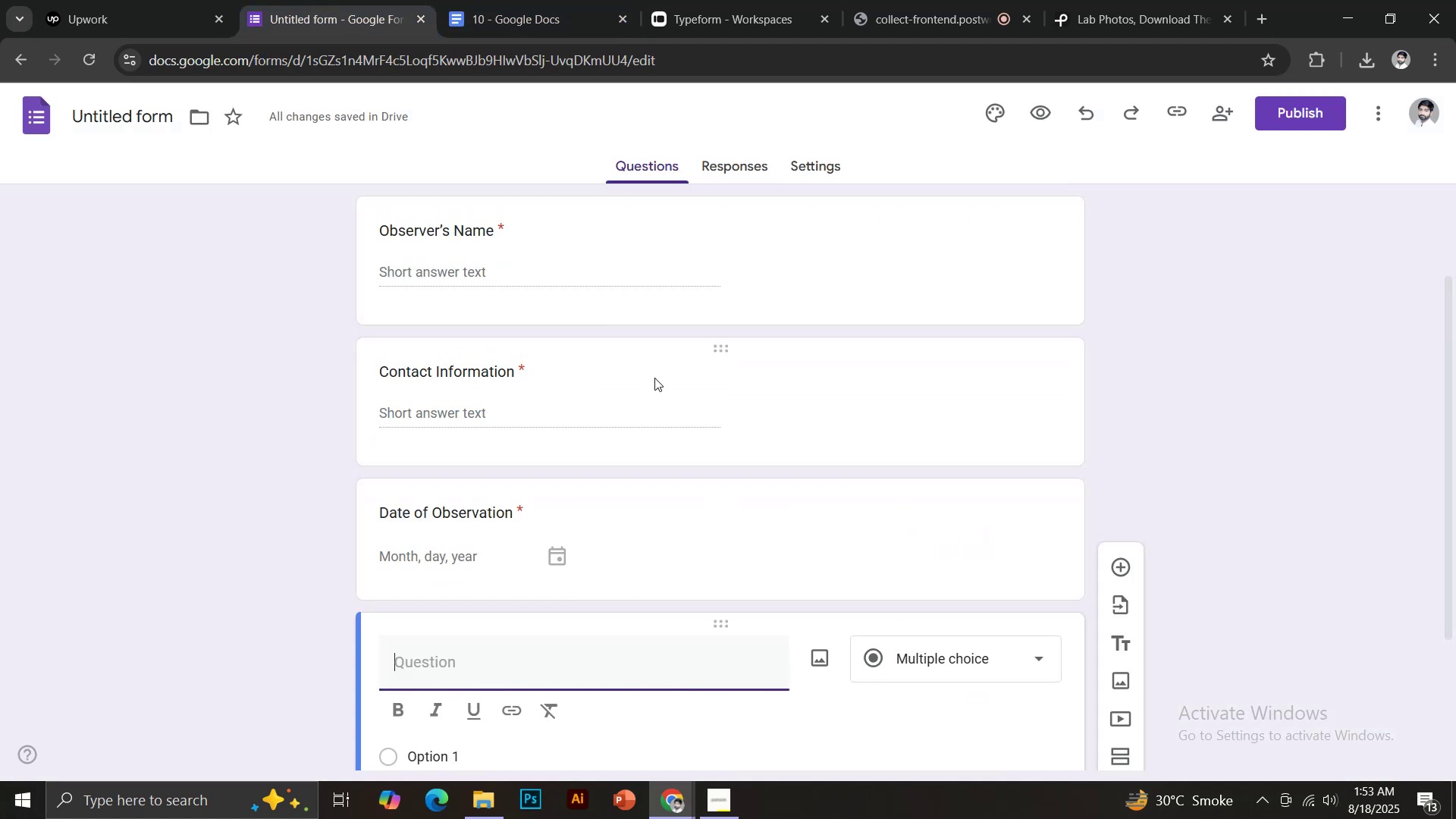 
scroll: coordinate [603, 423], scroll_direction: down, amount: 5.0
 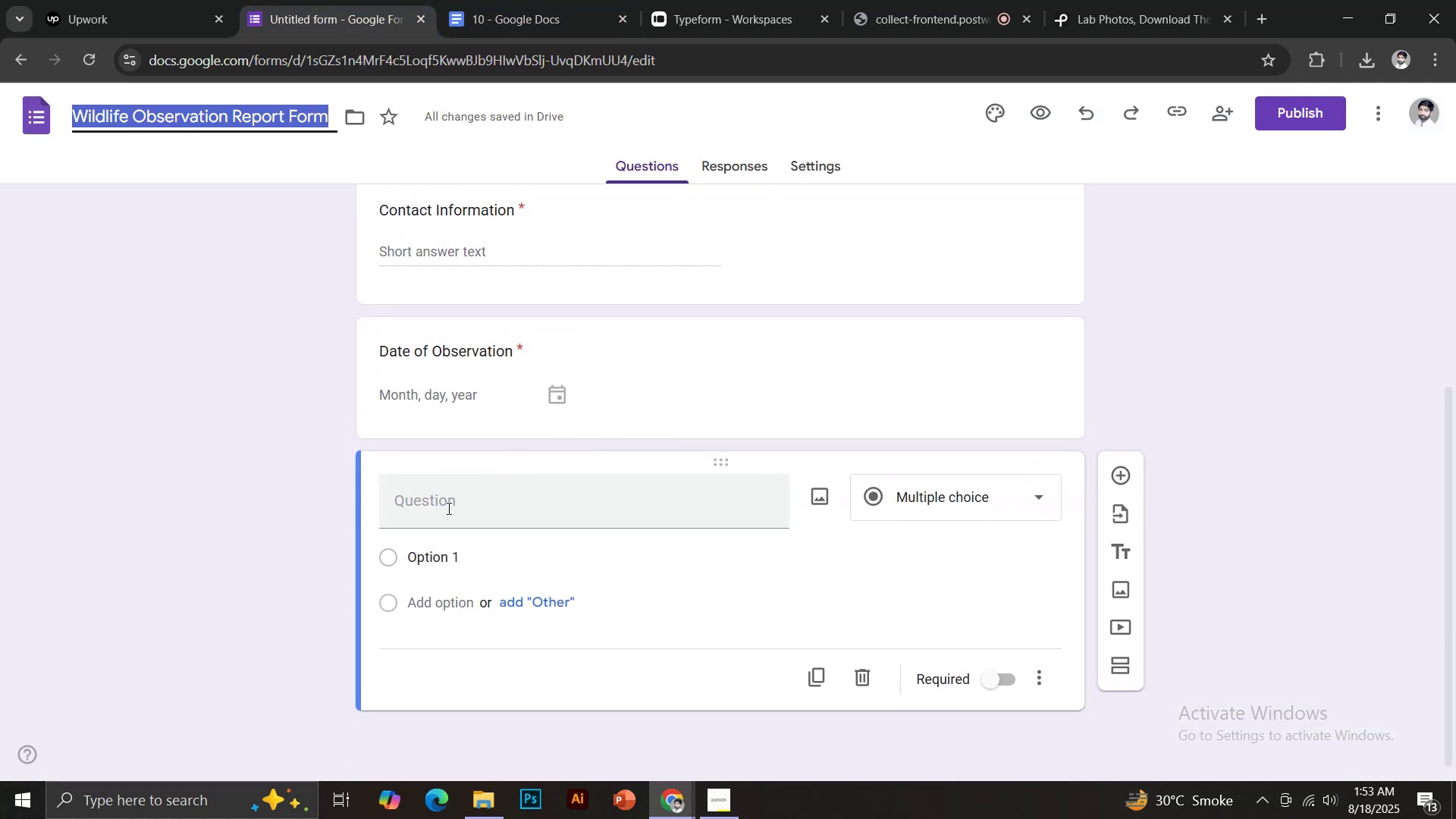 
key(Control+Shift+V)
 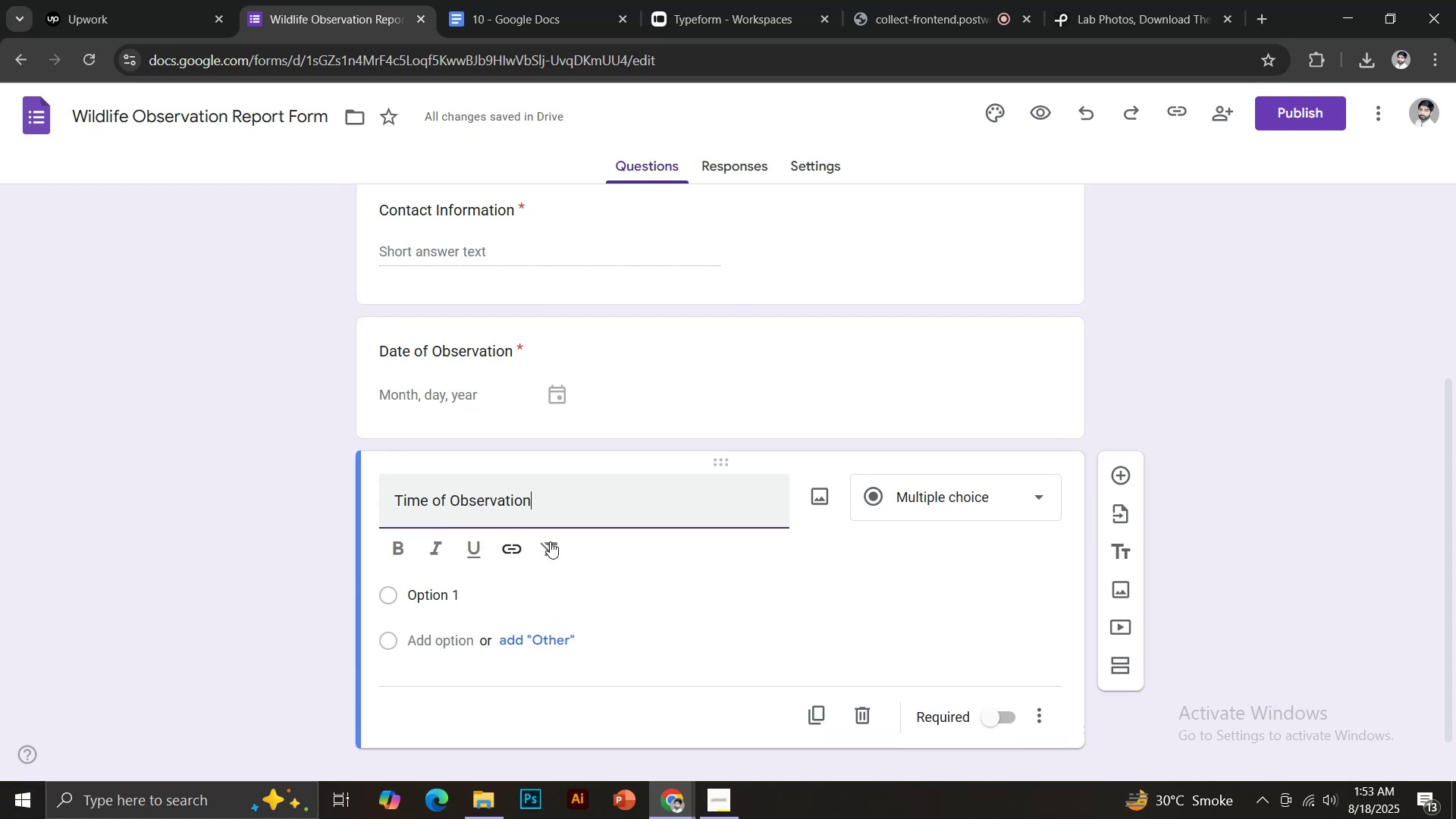 
scroll: coordinate [672, 524], scroll_direction: down, amount: 2.0
 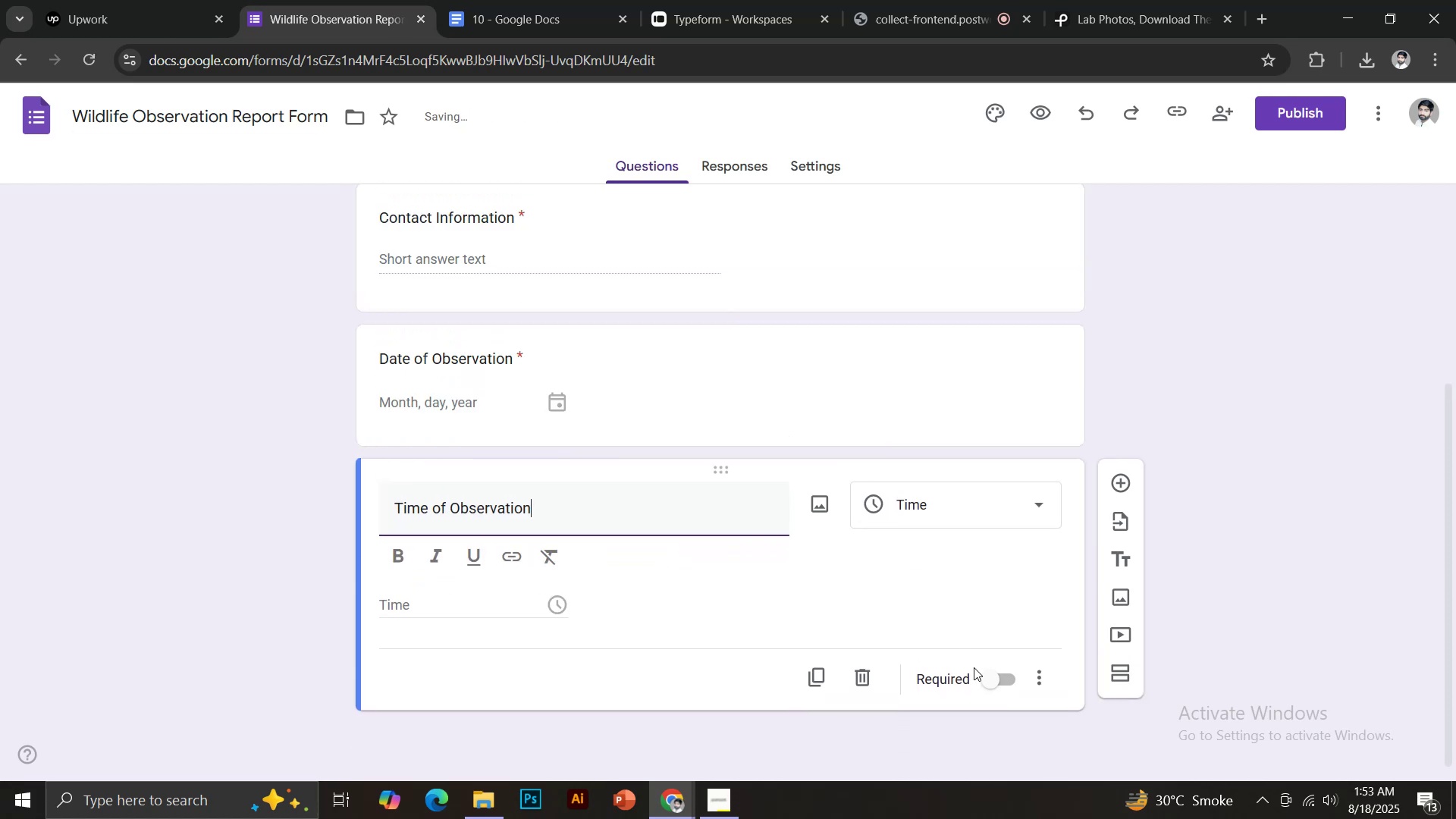 
left_click([989, 679])
 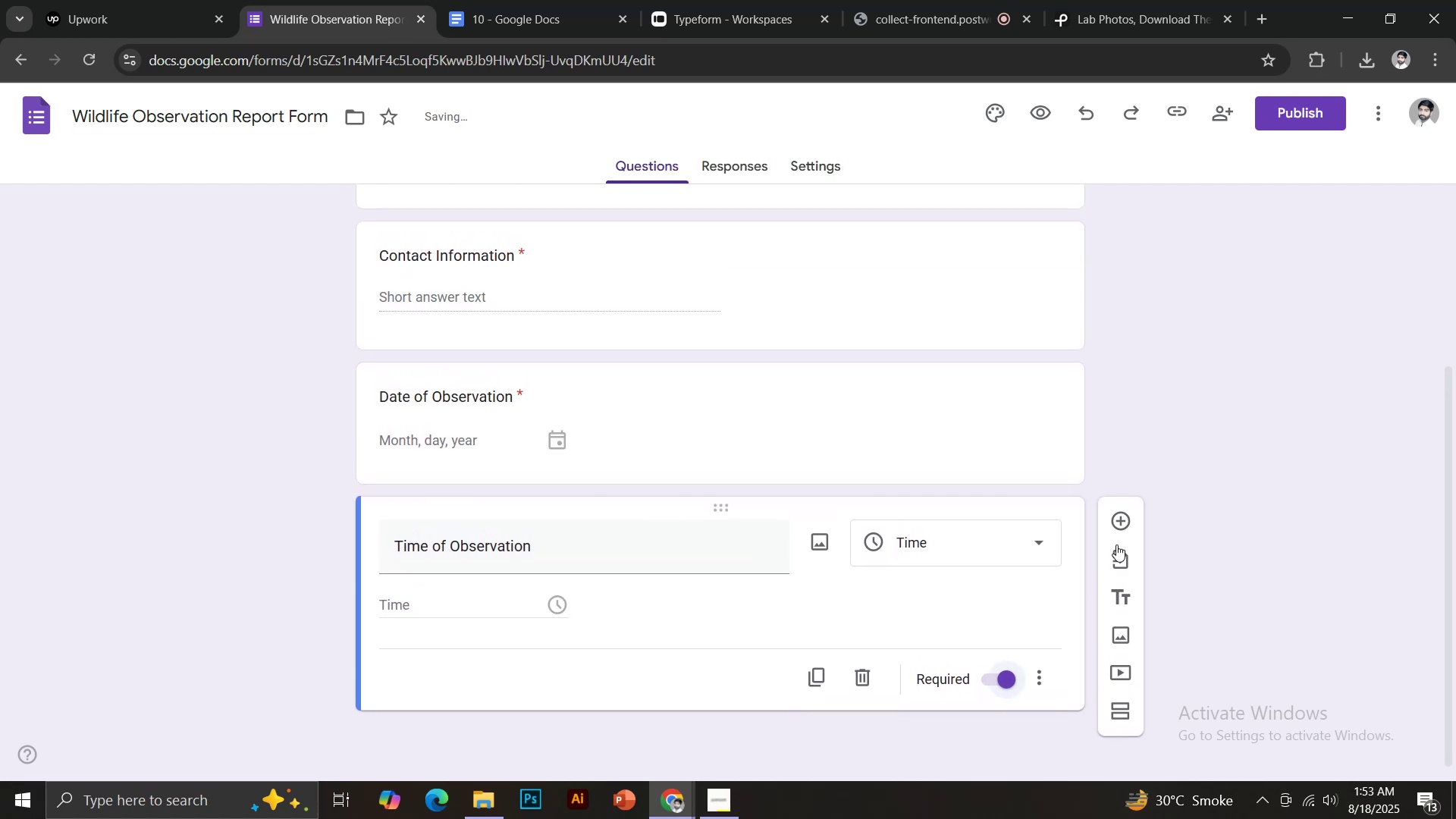 
left_click([1131, 516])
 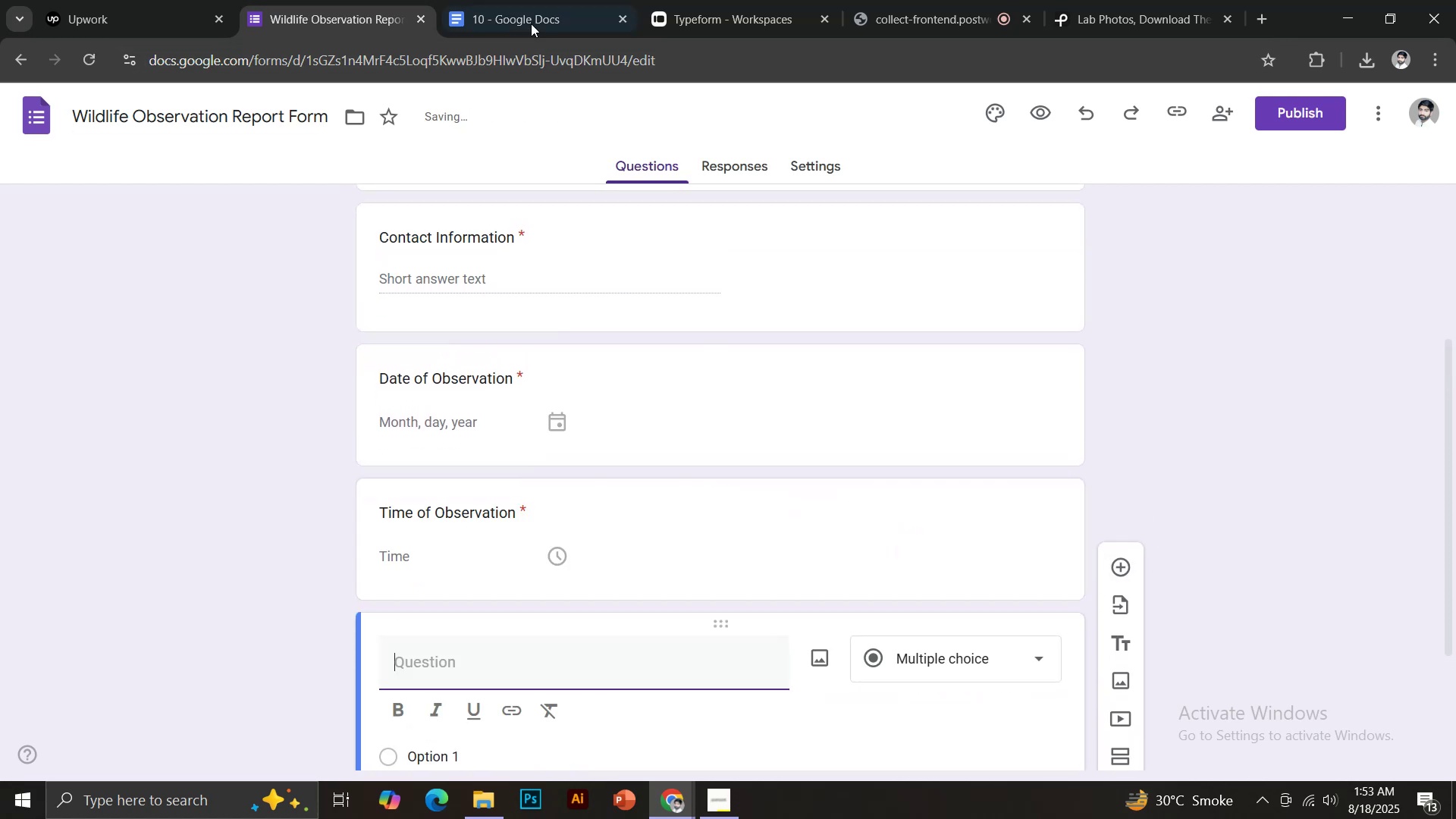 
left_click([522, 0])
 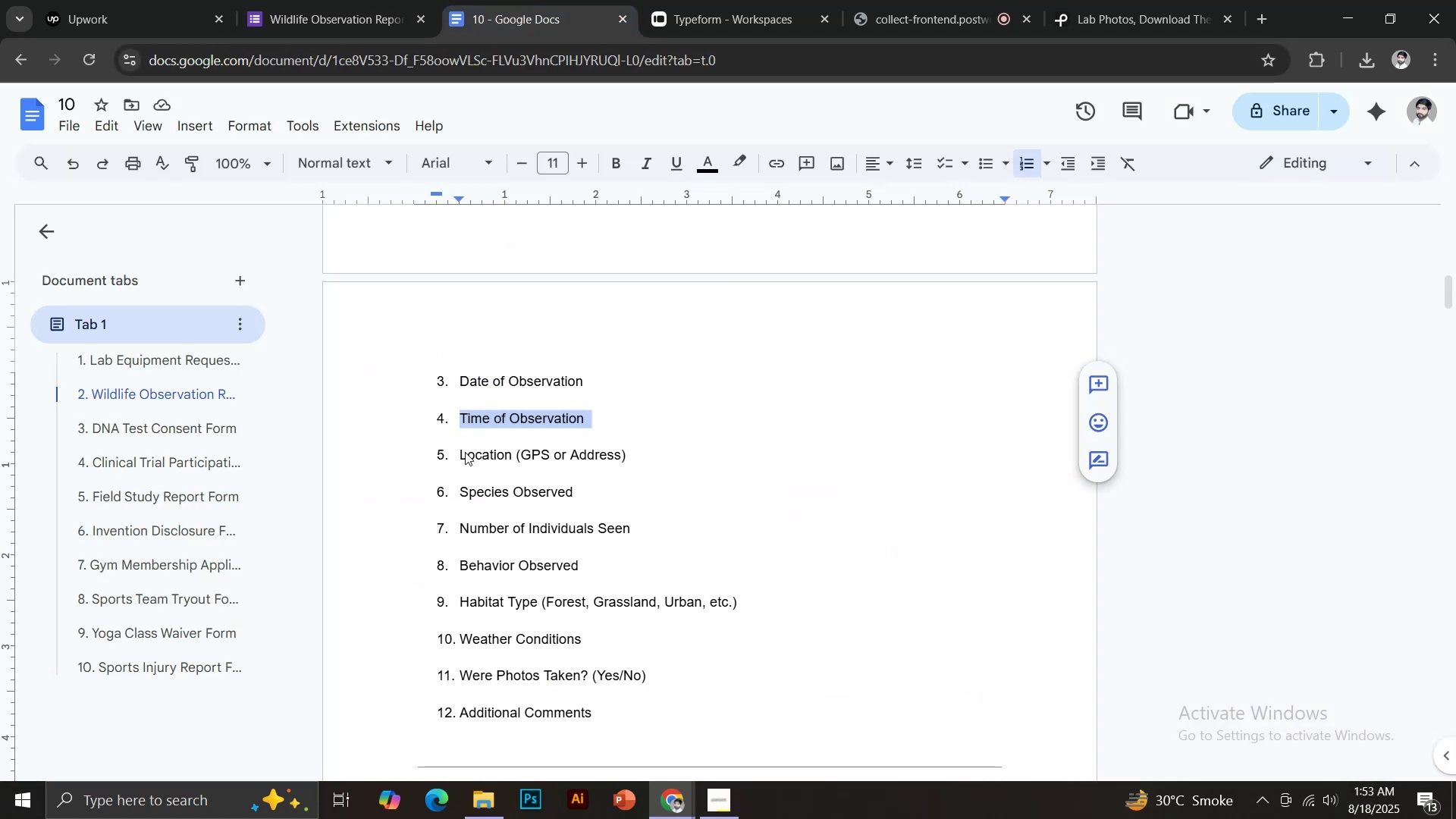 
left_click_drag(start_coordinate=[458, 456], to_coordinate=[513, 450])
 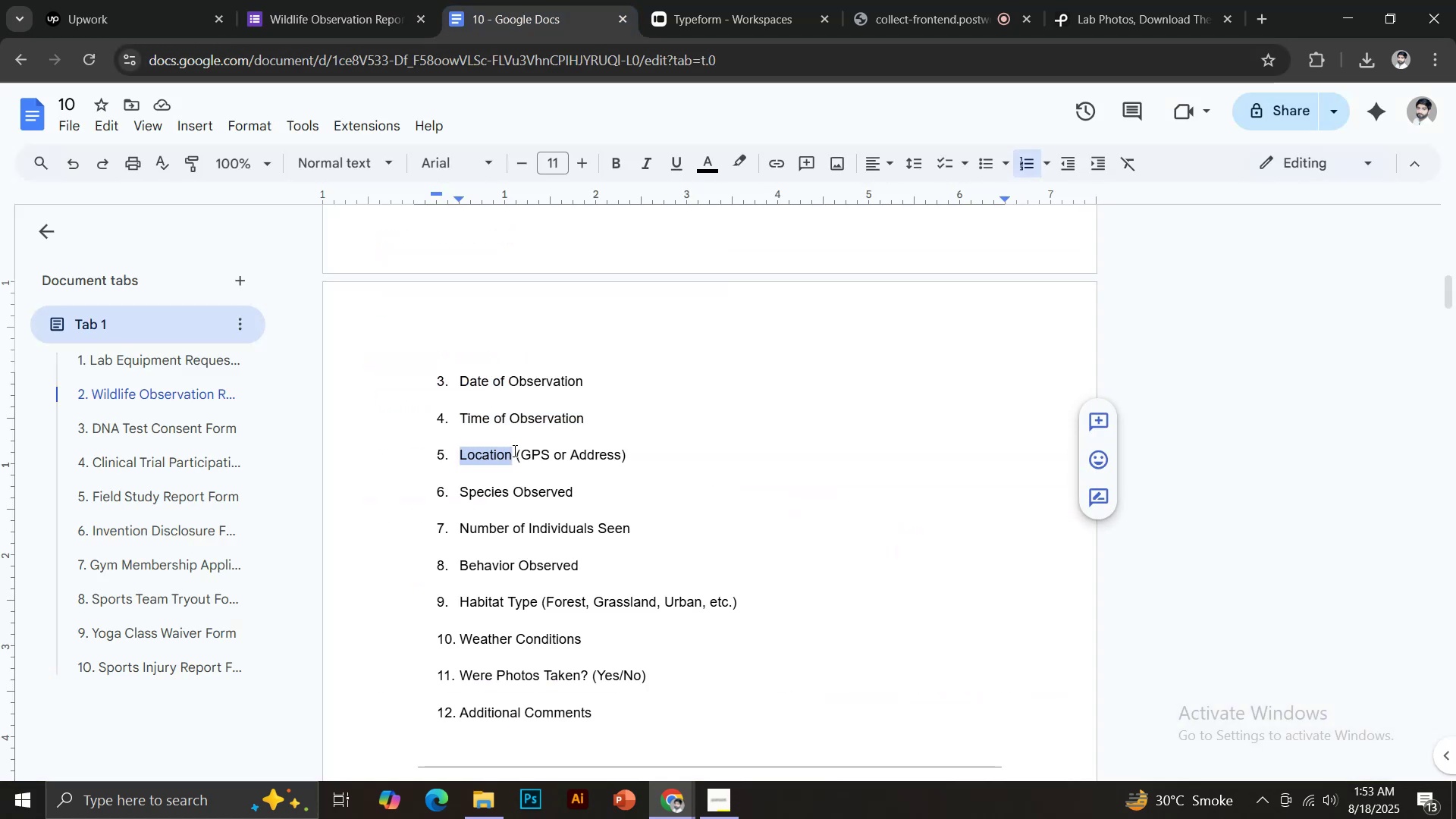 
key(Control+C)
 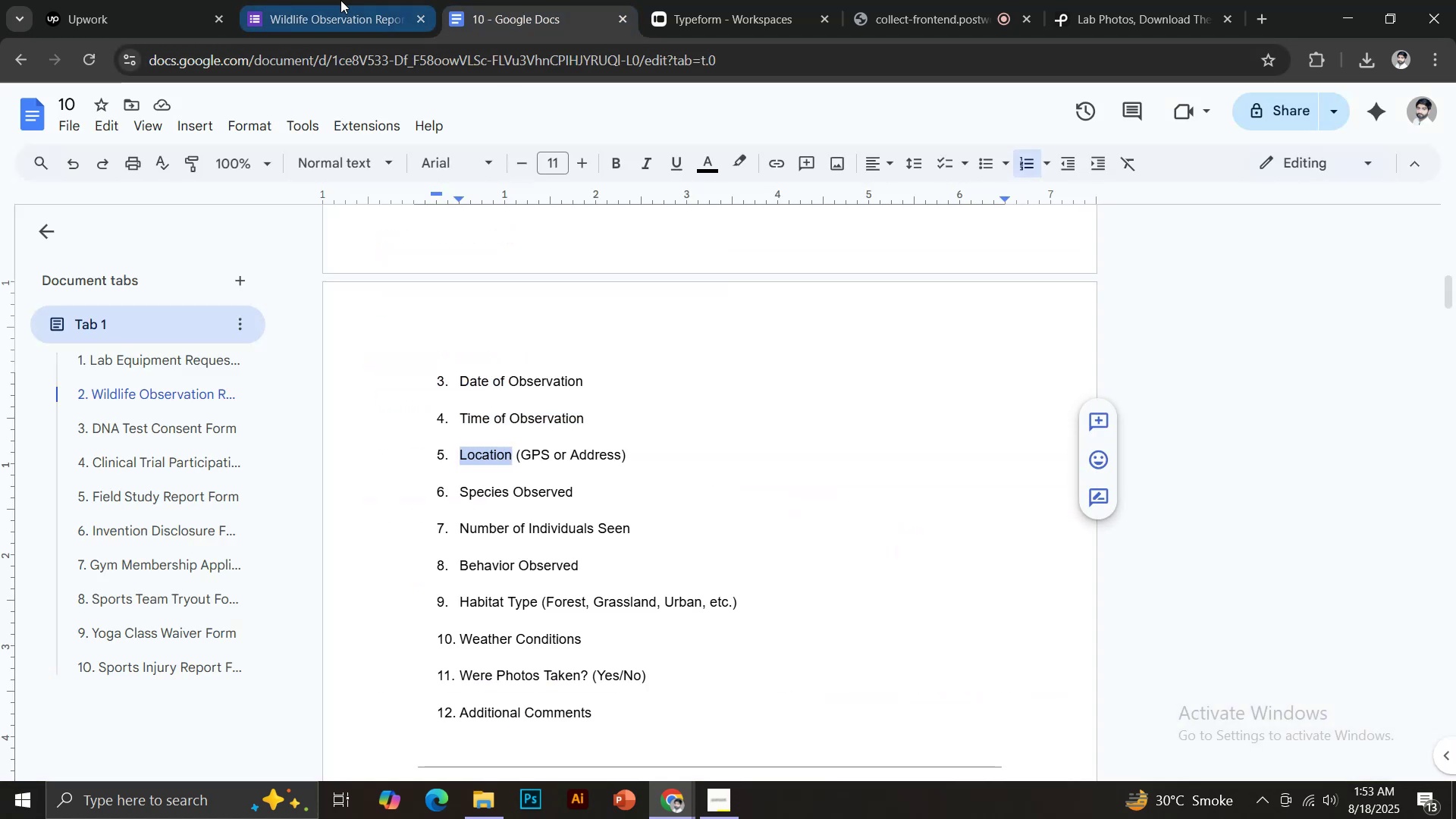 
left_click([340, 0])
 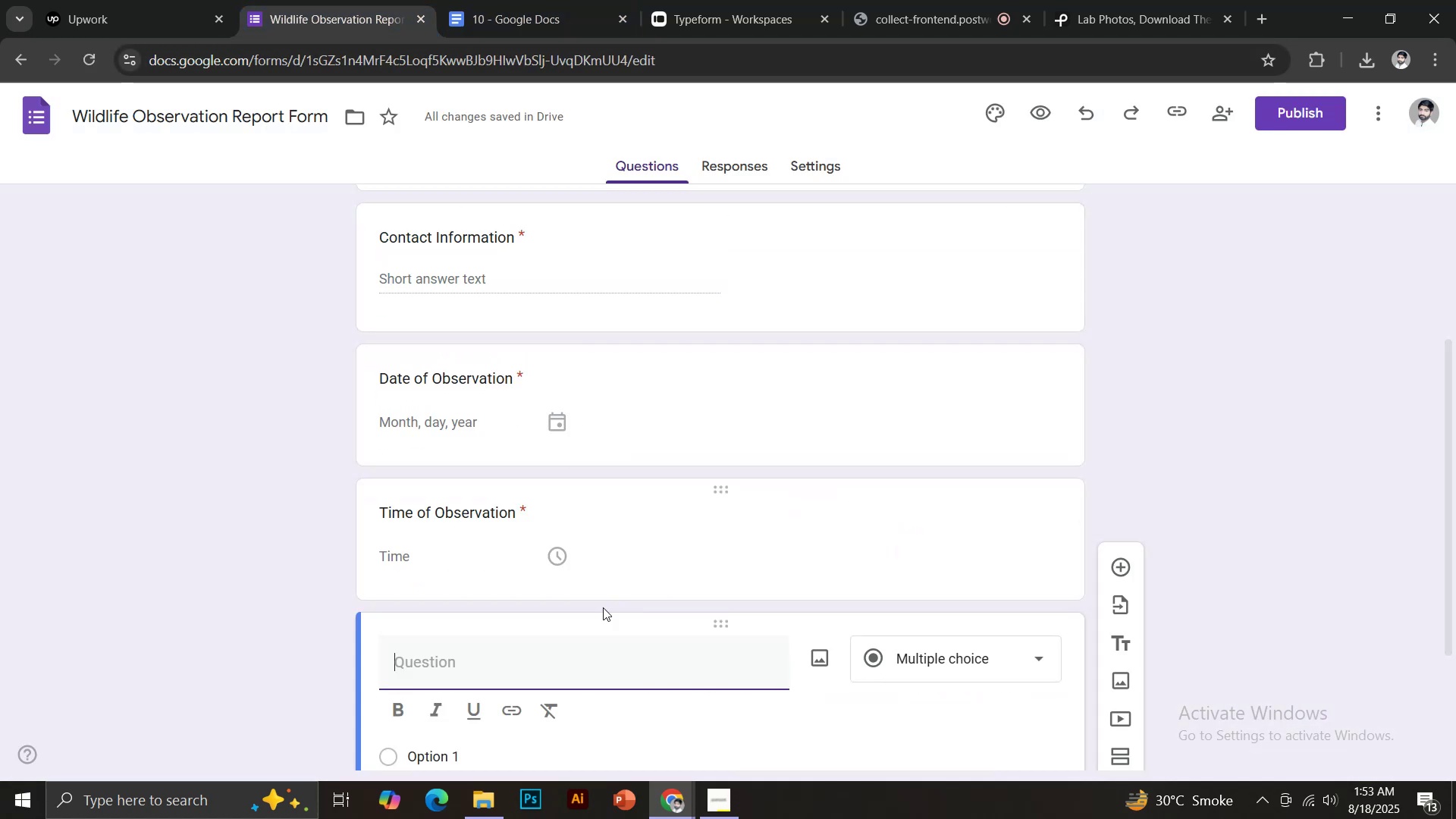 
key(Control+Shift+V)
 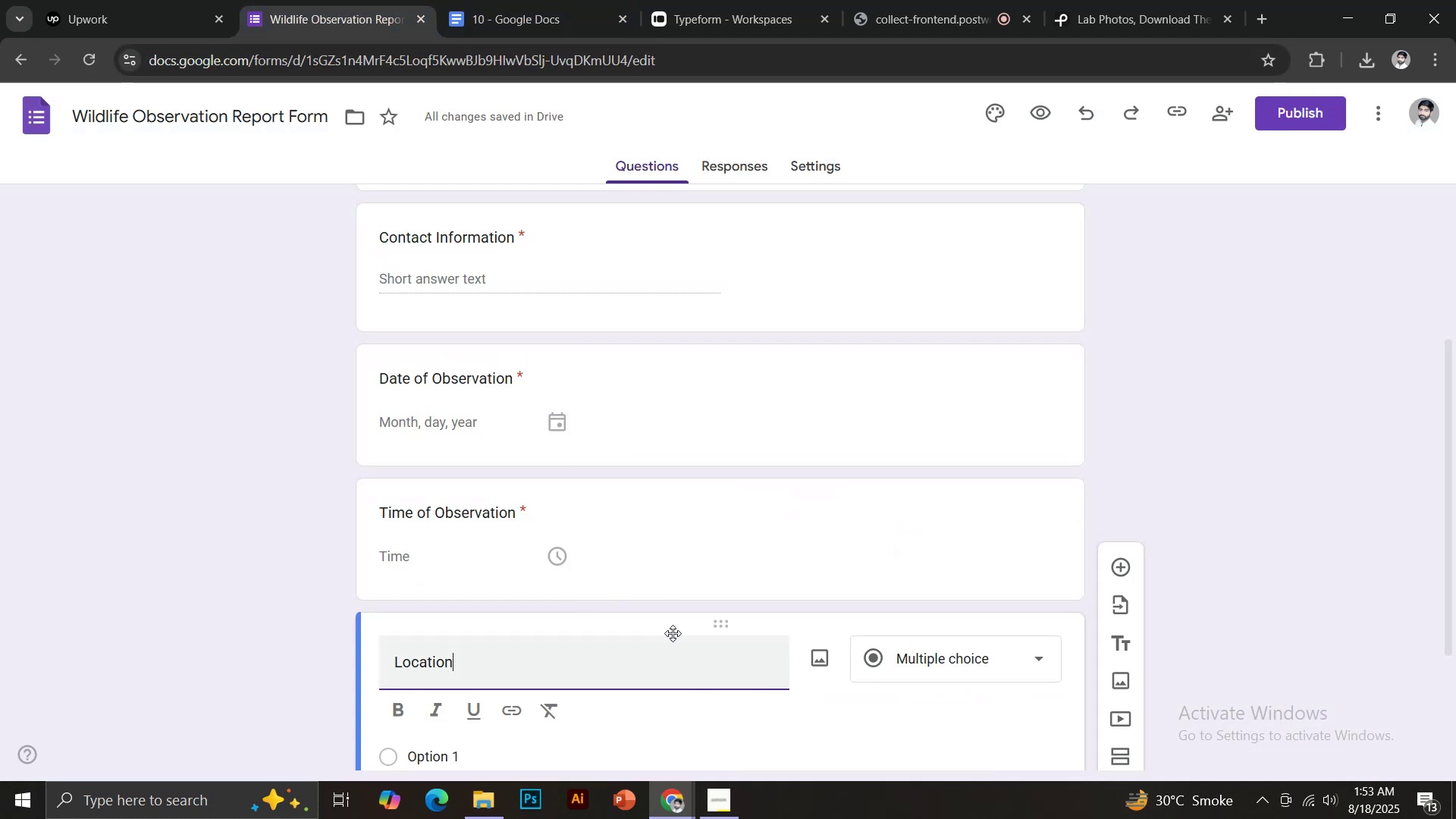 
scroll: coordinate [676, 630], scroll_direction: down, amount: 4.0
 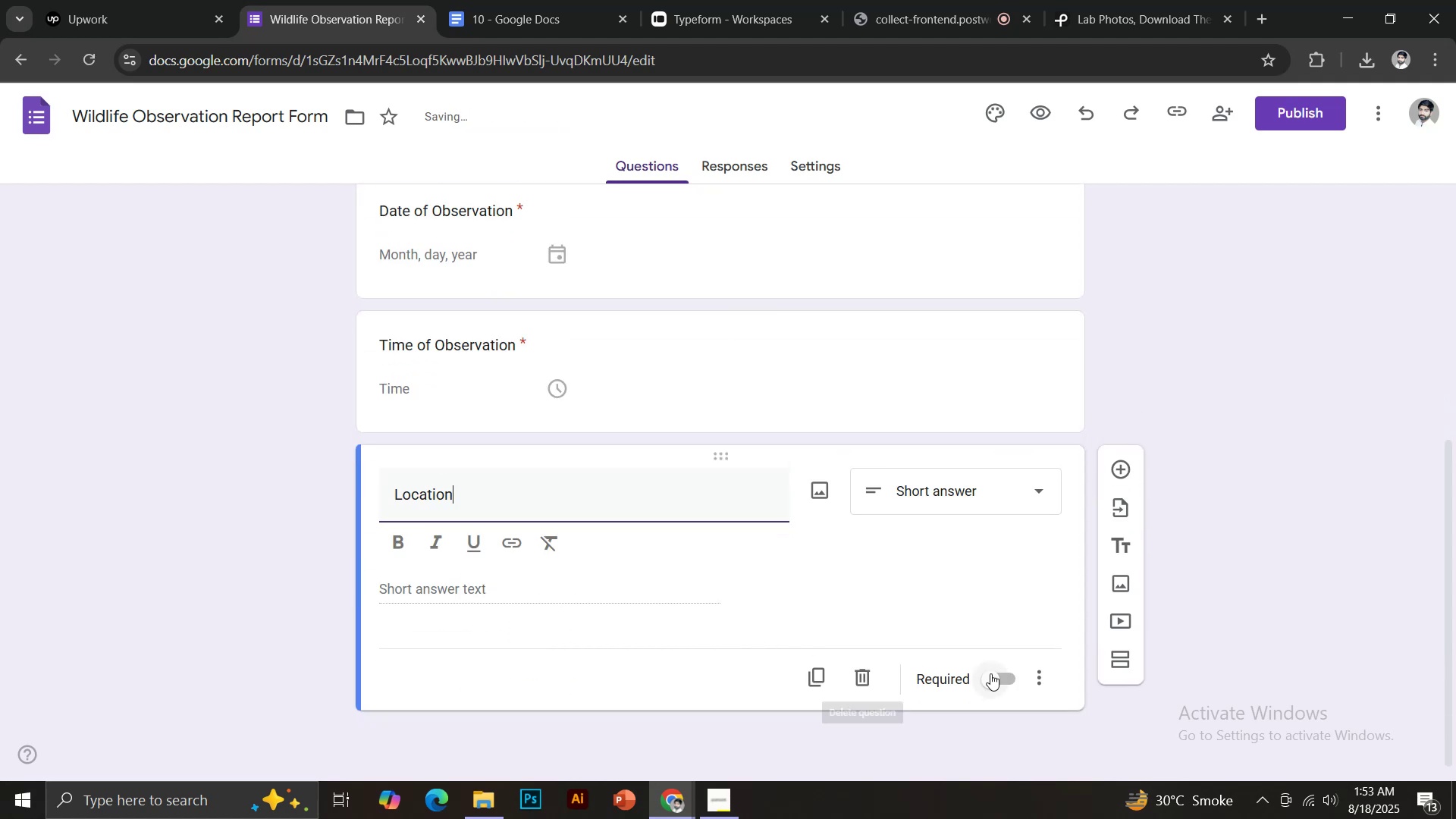 
left_click([994, 680])
 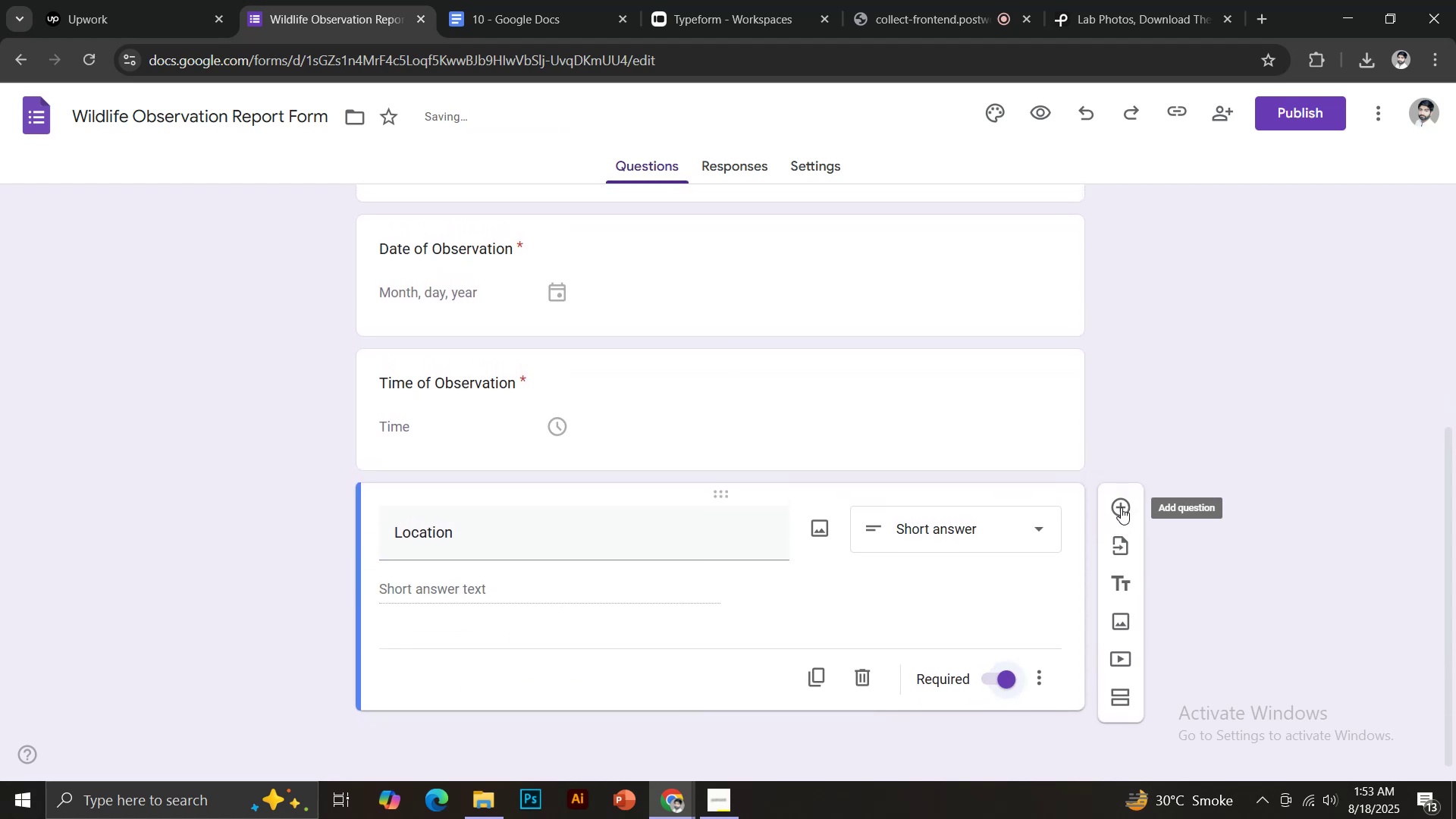 
left_click([1123, 507])
 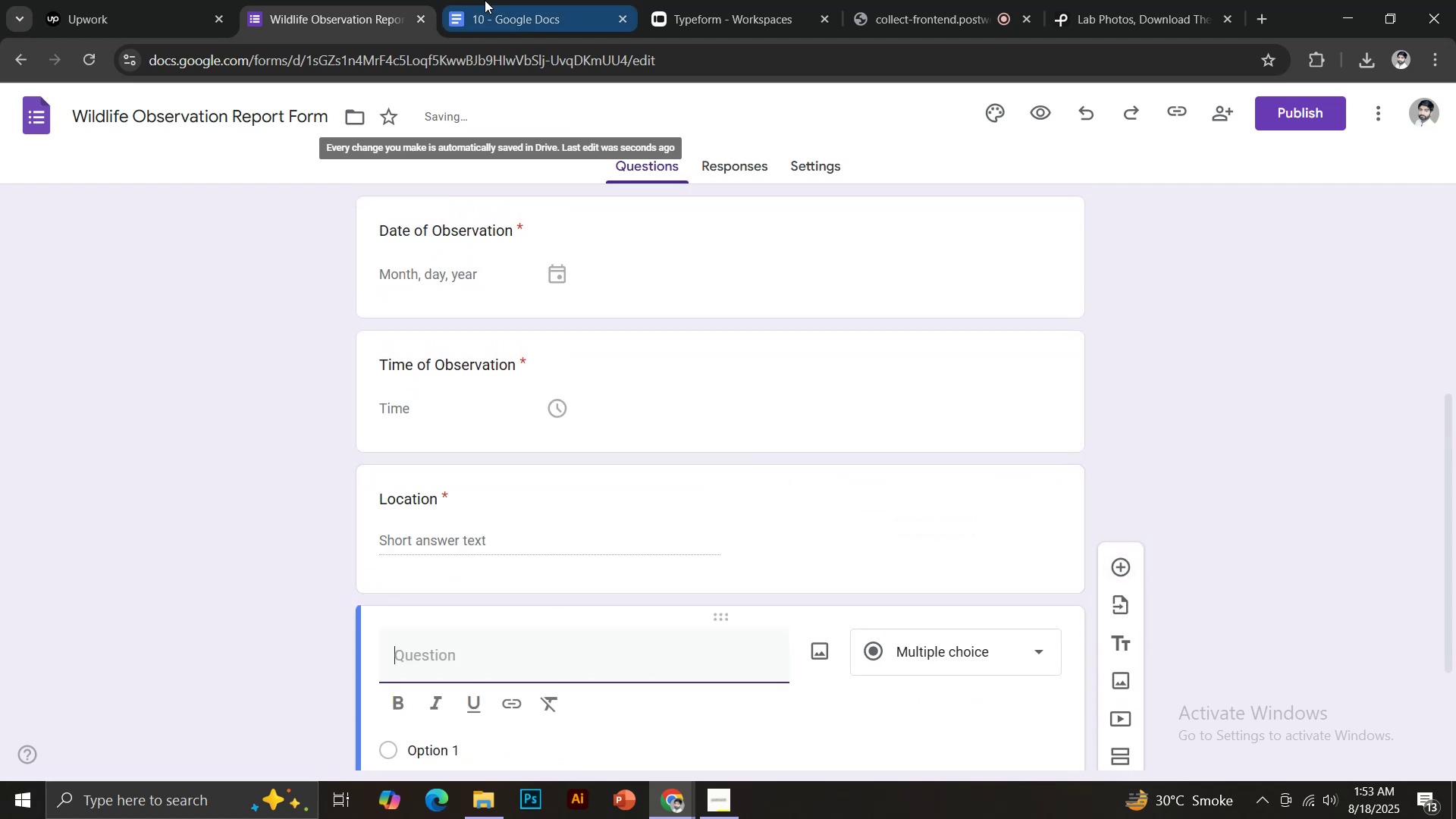 
left_click([485, 0])
 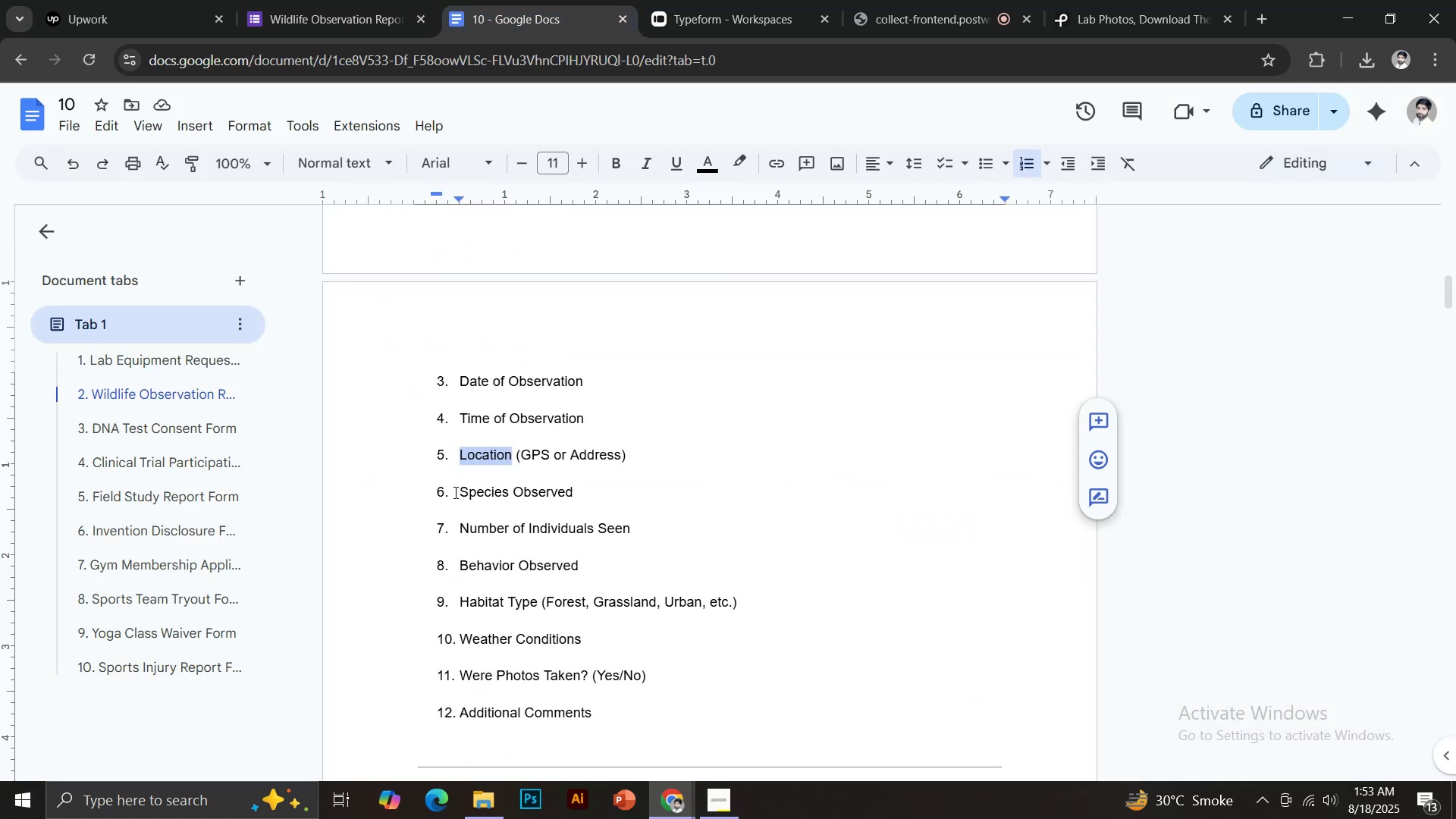 
left_click_drag(start_coordinate=[460, 491], to_coordinate=[578, 494])
 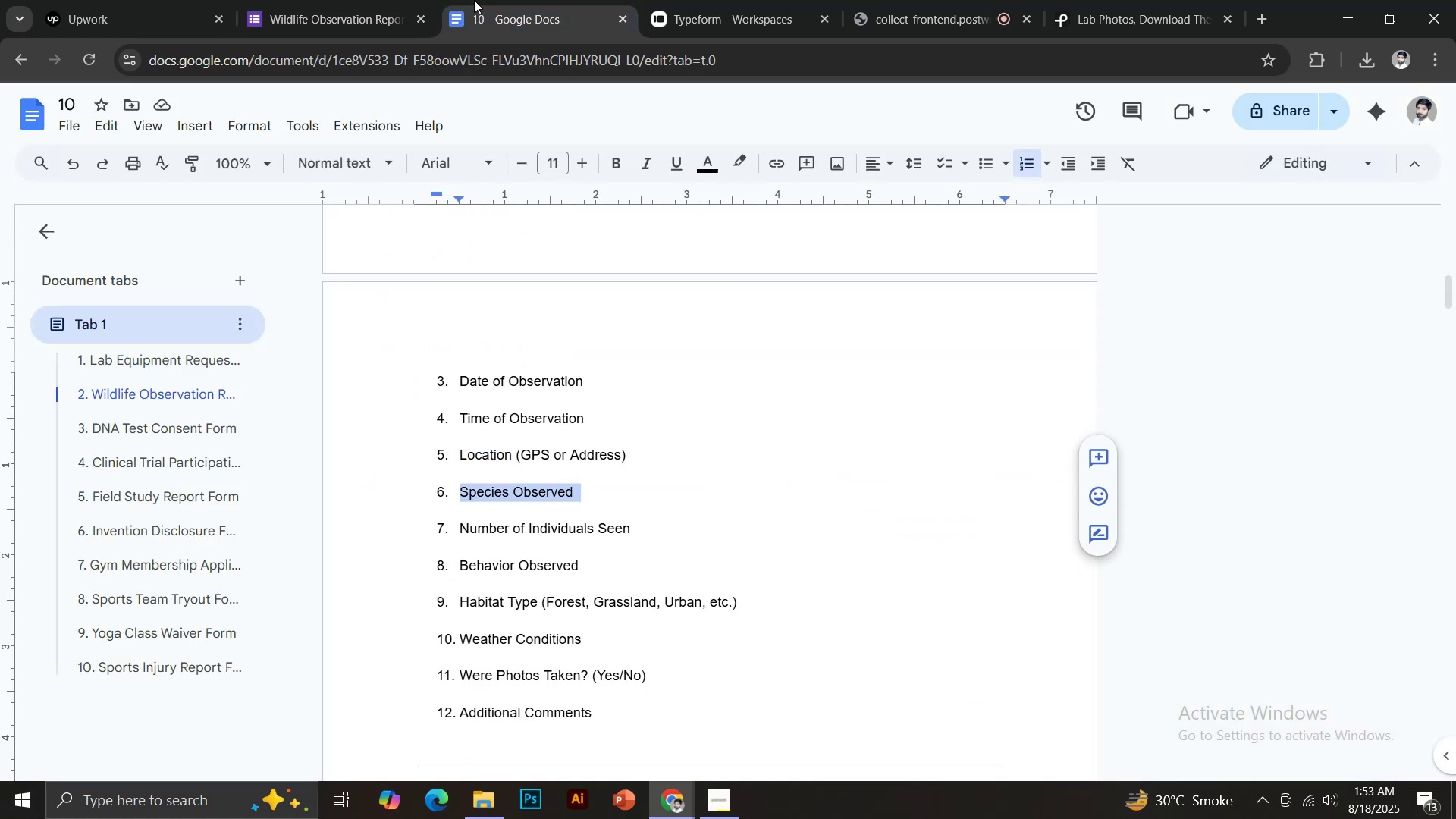 
key(Control+C)
 